 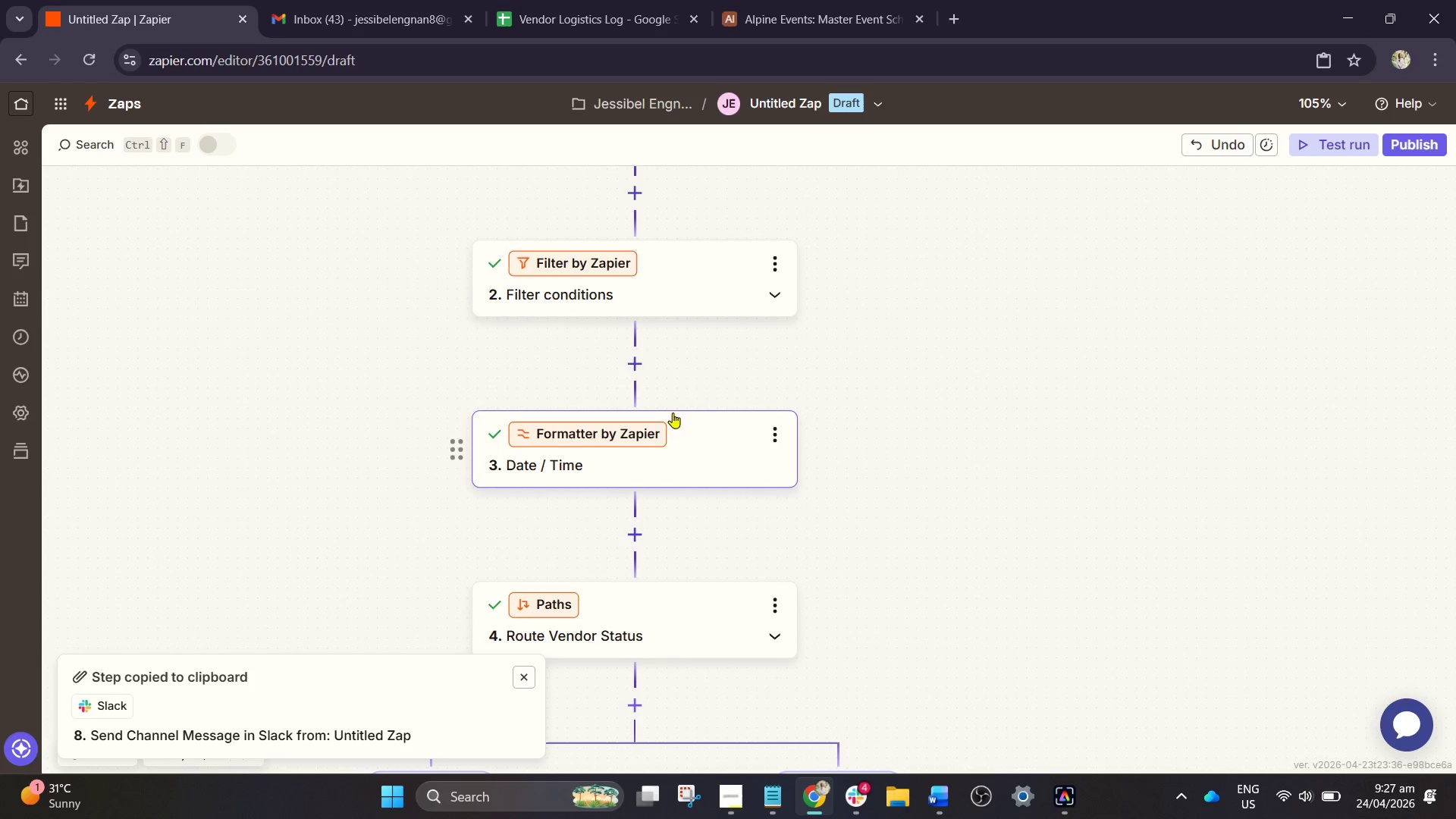 
scroll: coordinate [708, 388], scroll_direction: down, amount: 8.0
 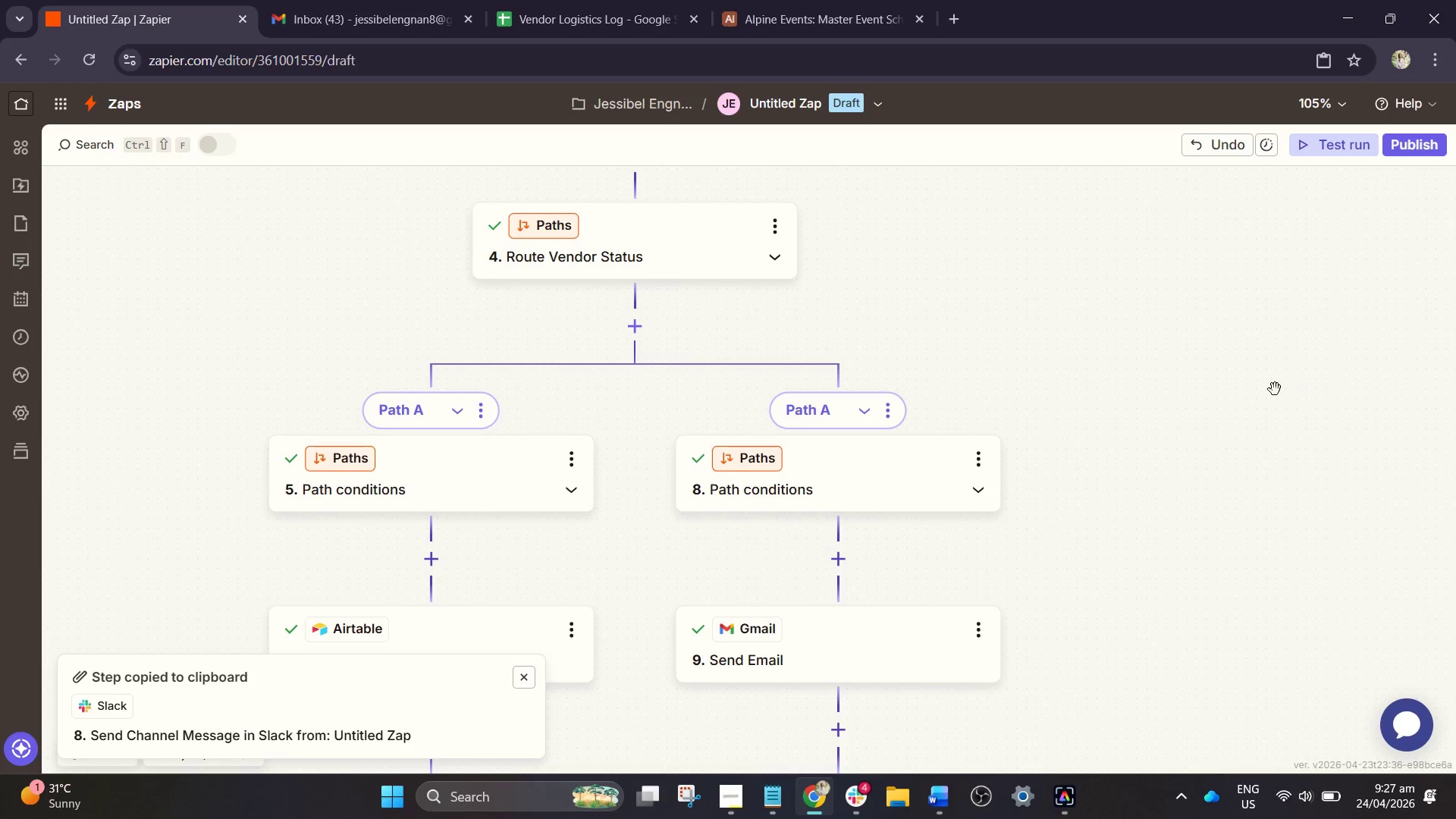 
scroll: coordinate [918, 406], scroll_direction: up, amount: 10.0
 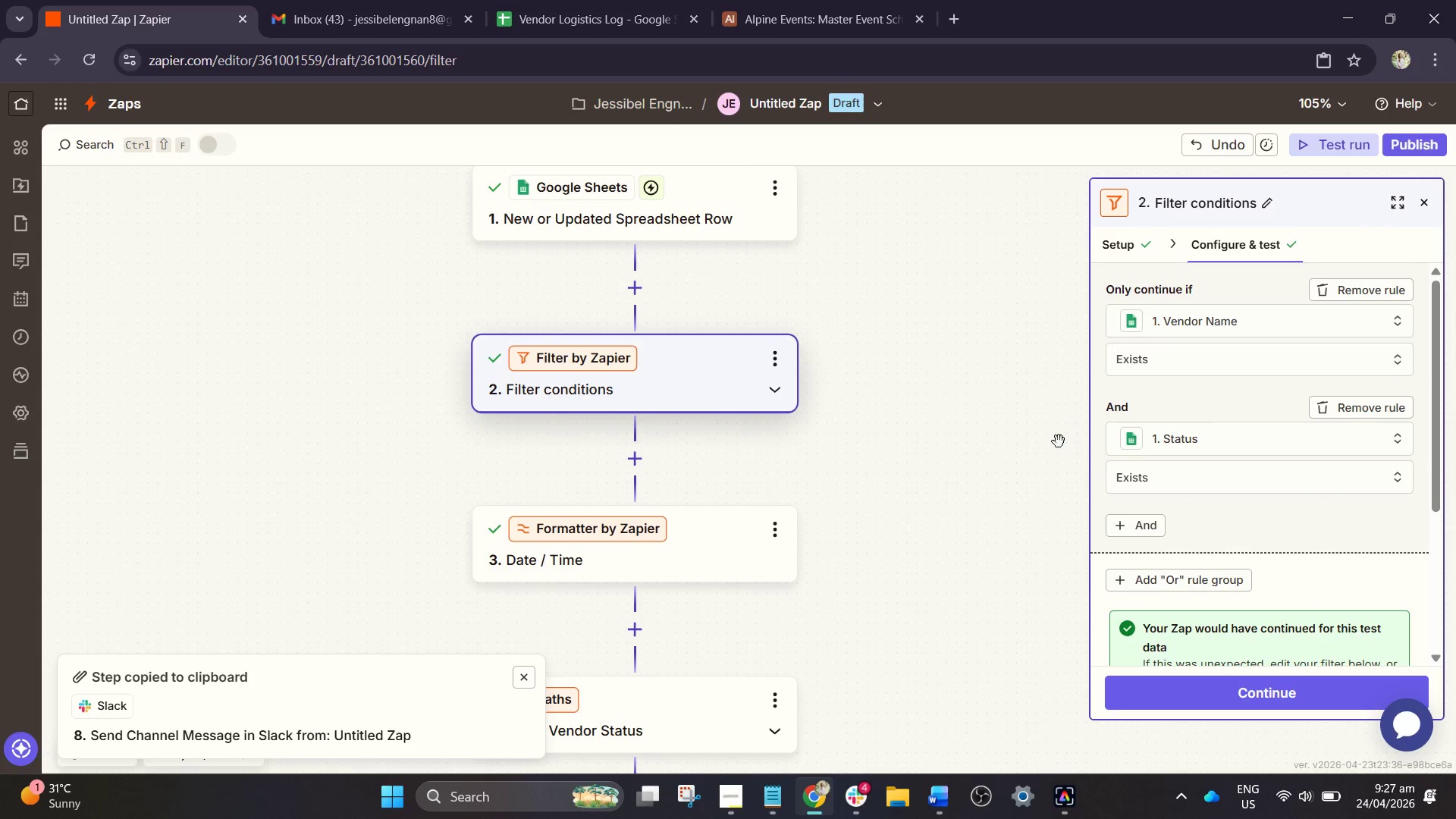 
wait(5.24)
 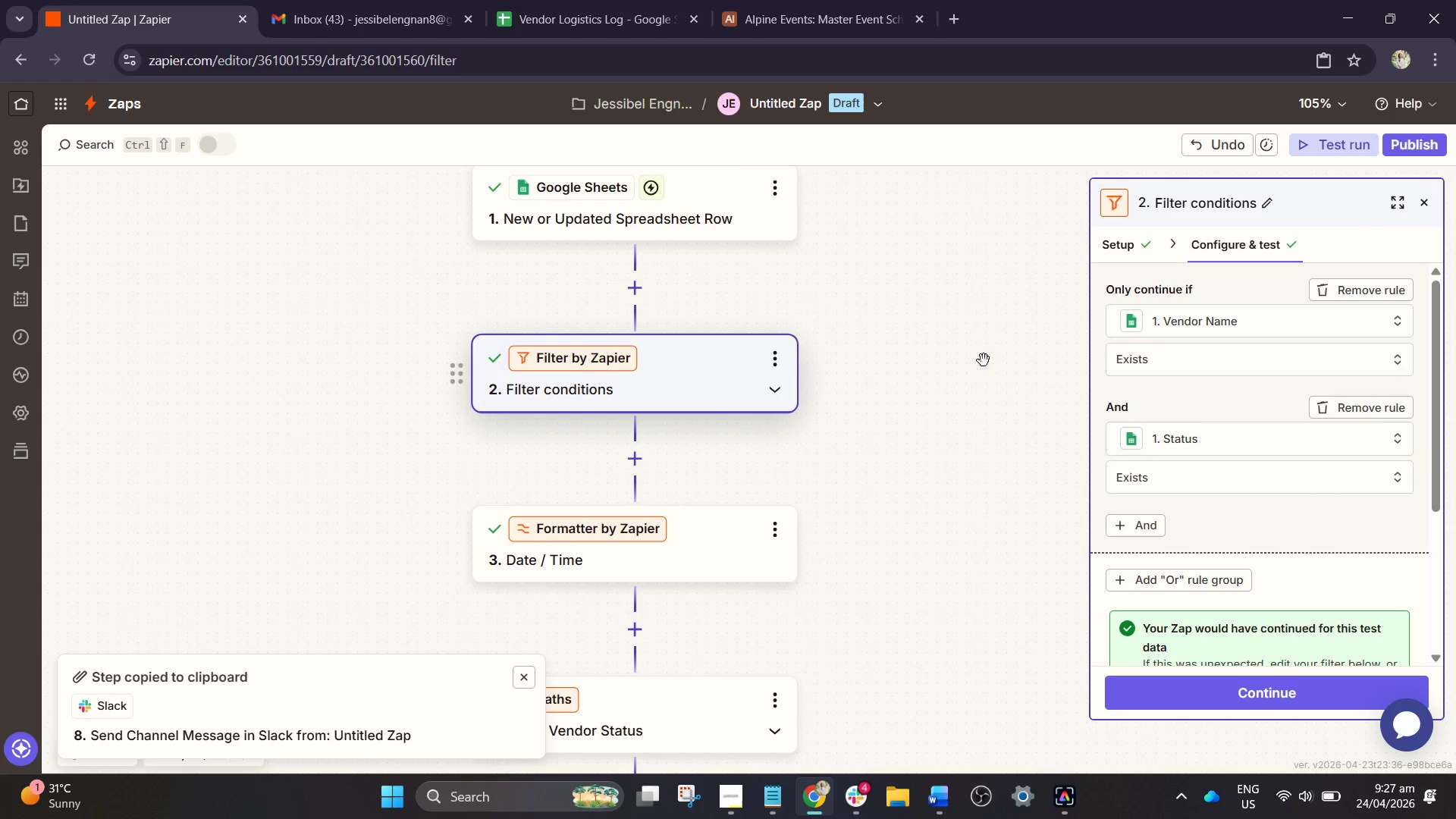 
left_click([1426, 200])
 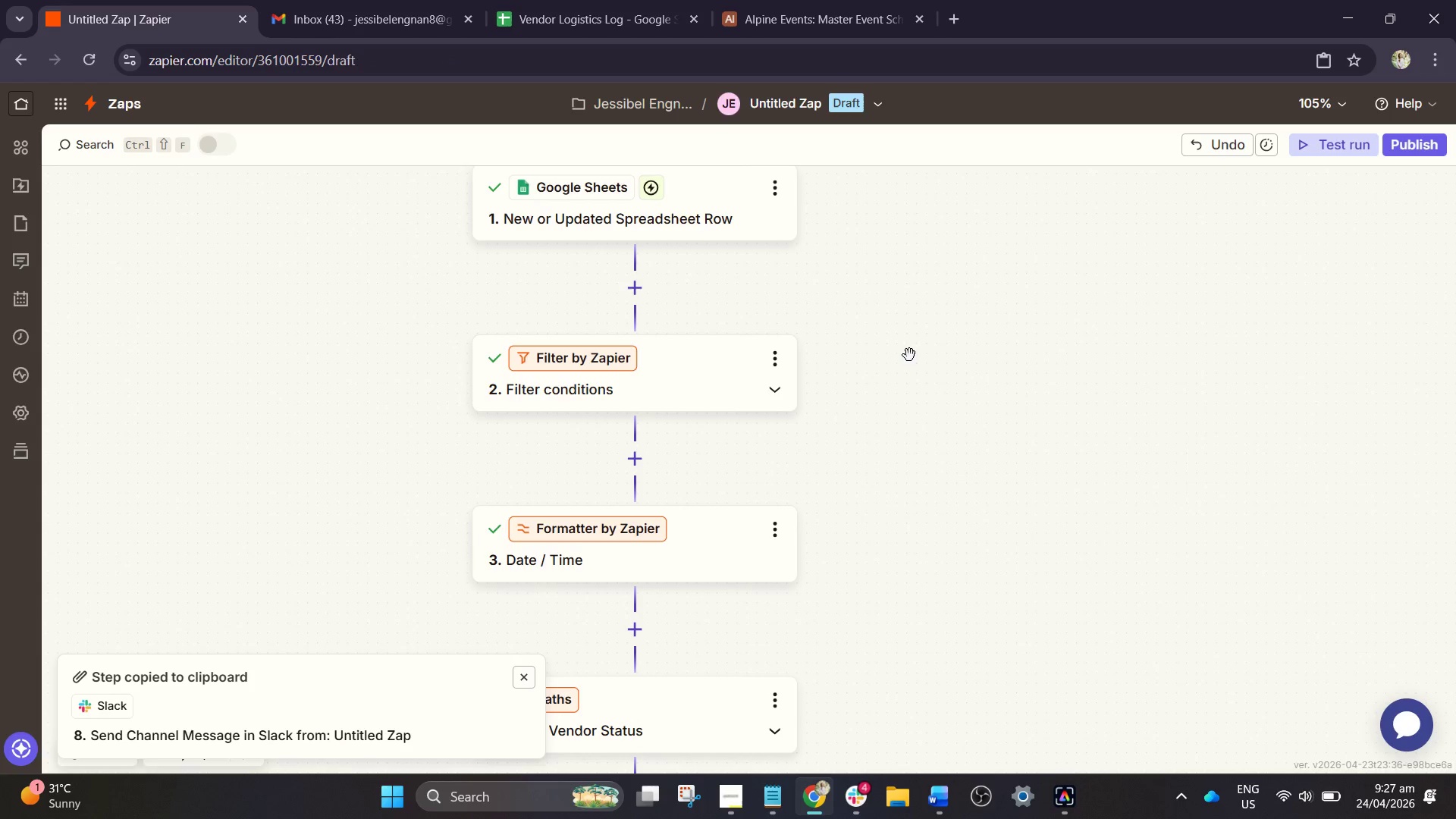 
hold_key(key=ControlLeft, duration=0.7)
scroll: coordinate [871, 376], scroll_direction: down, amount: 8.0
 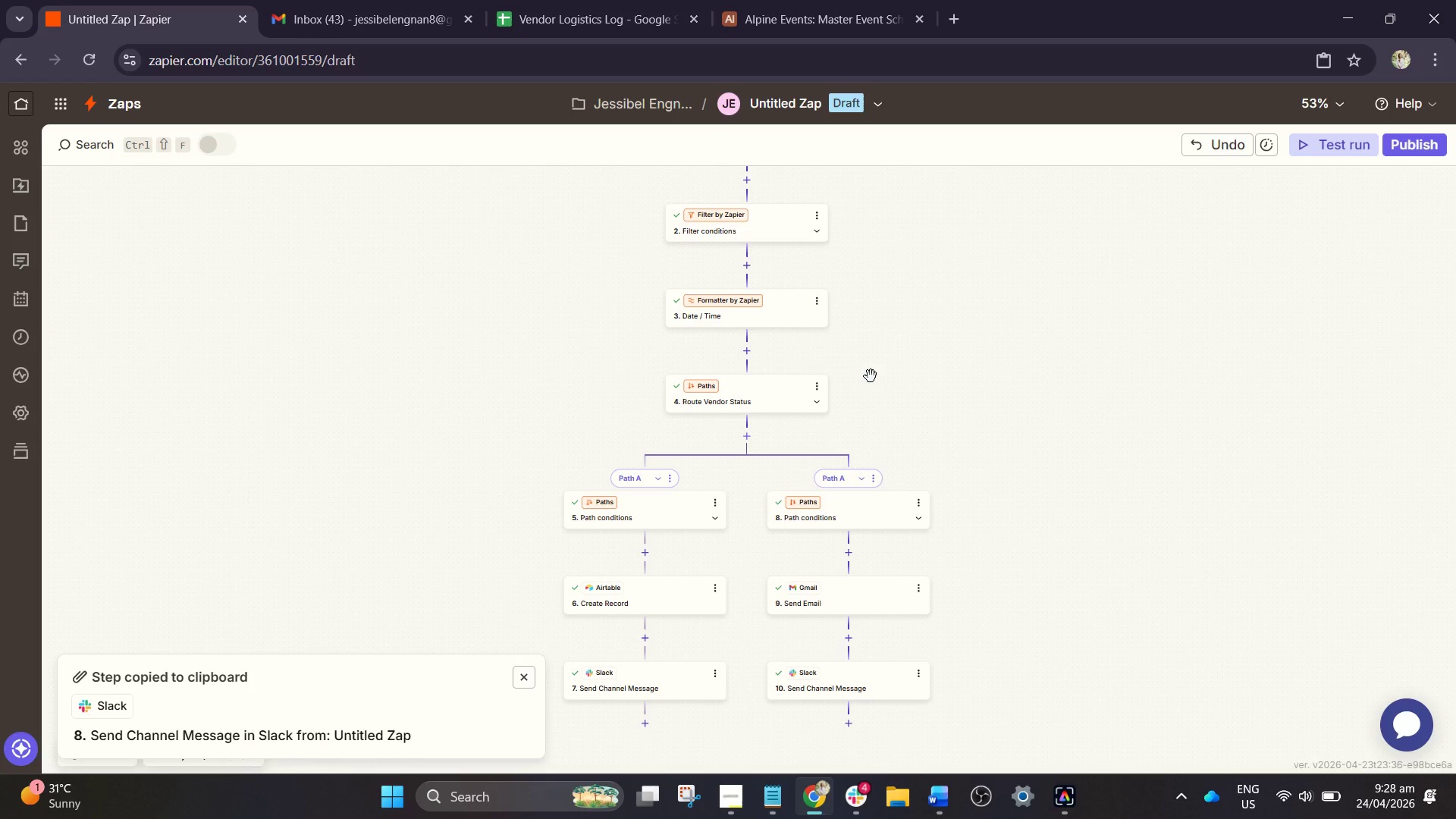 
wait(24.77)
 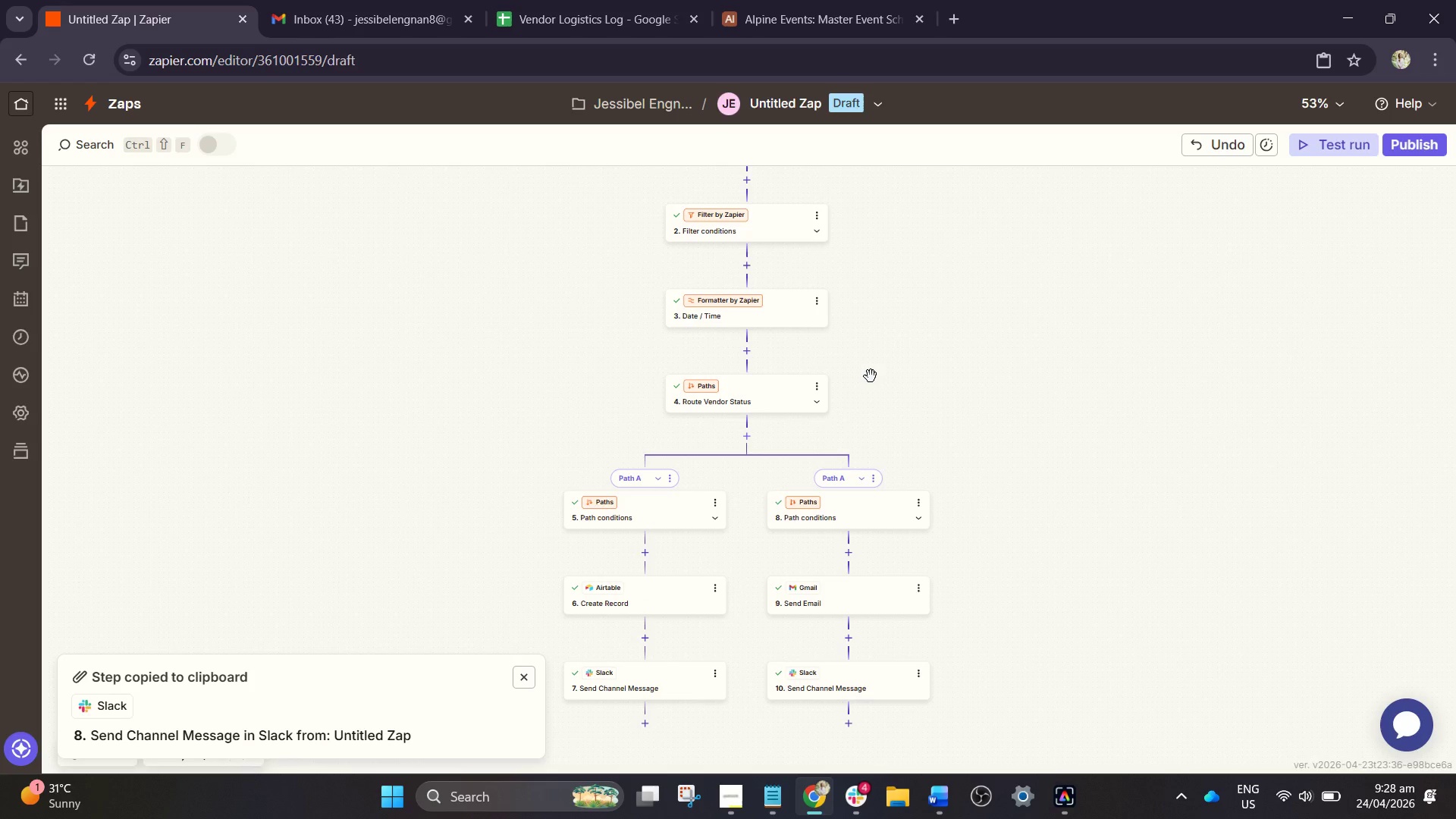 
scroll: coordinate [795, 260], scroll_direction: up, amount: 2.0
 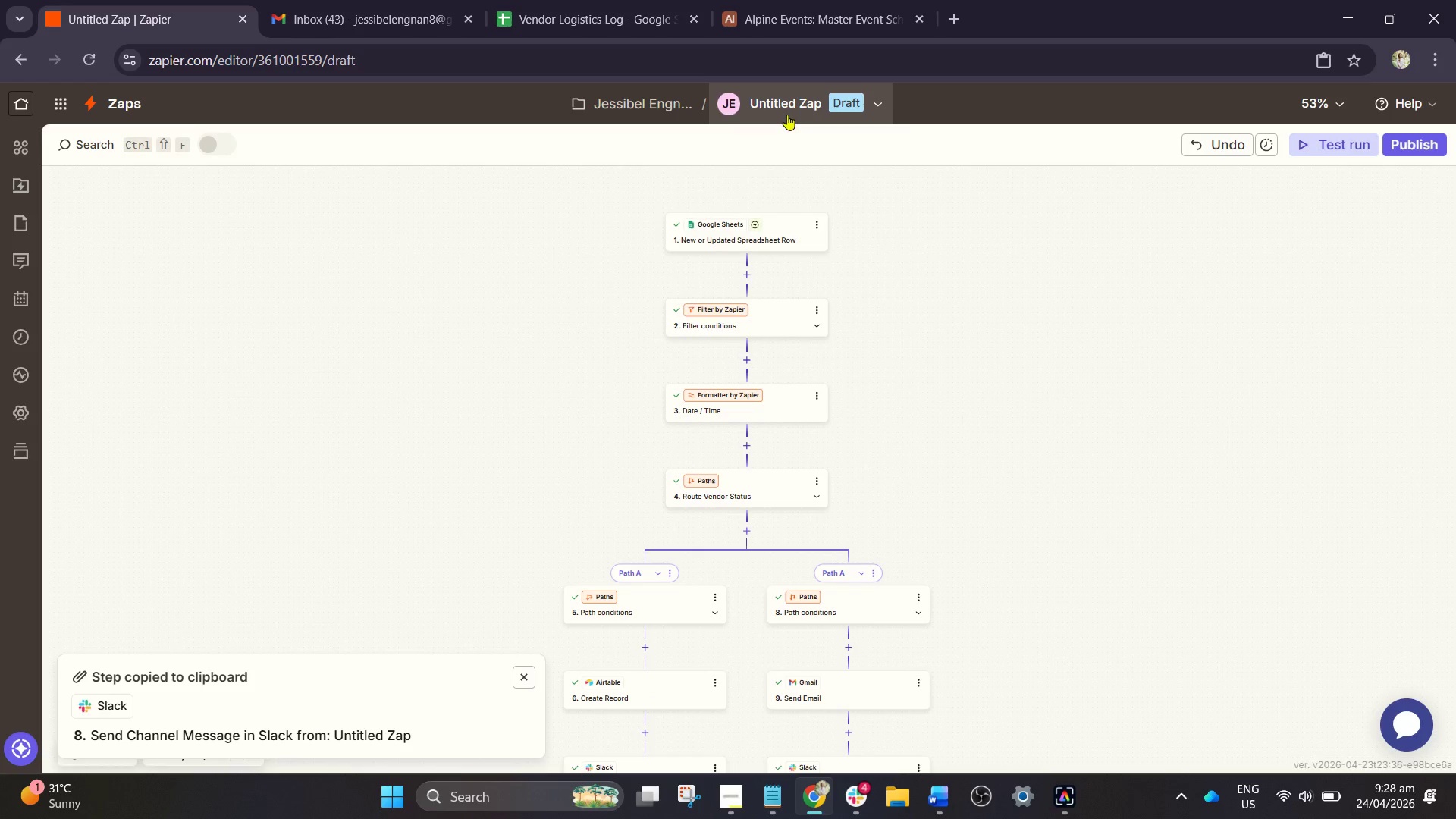 
left_click([787, 115])
 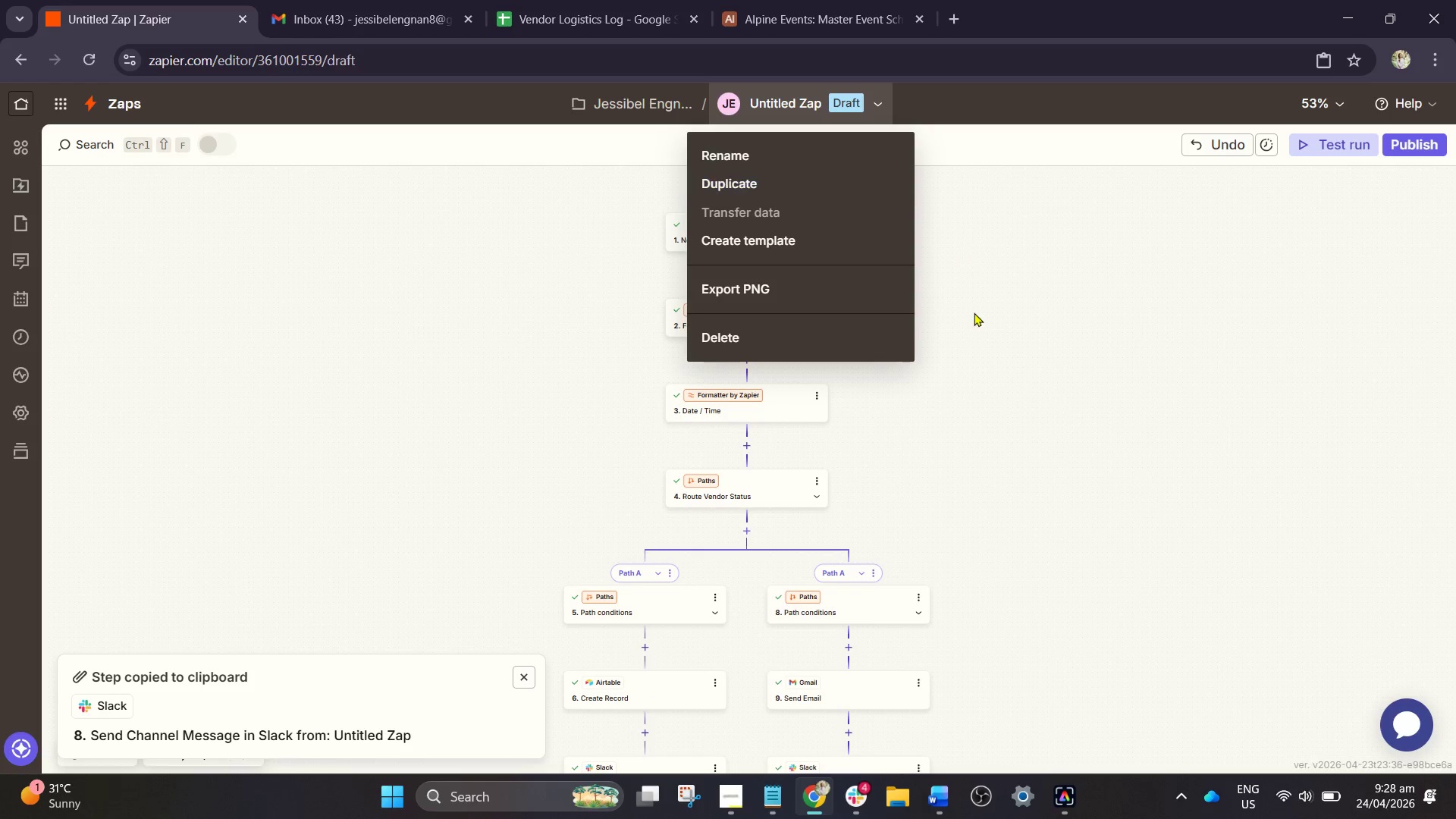 
left_click([993, 356])
 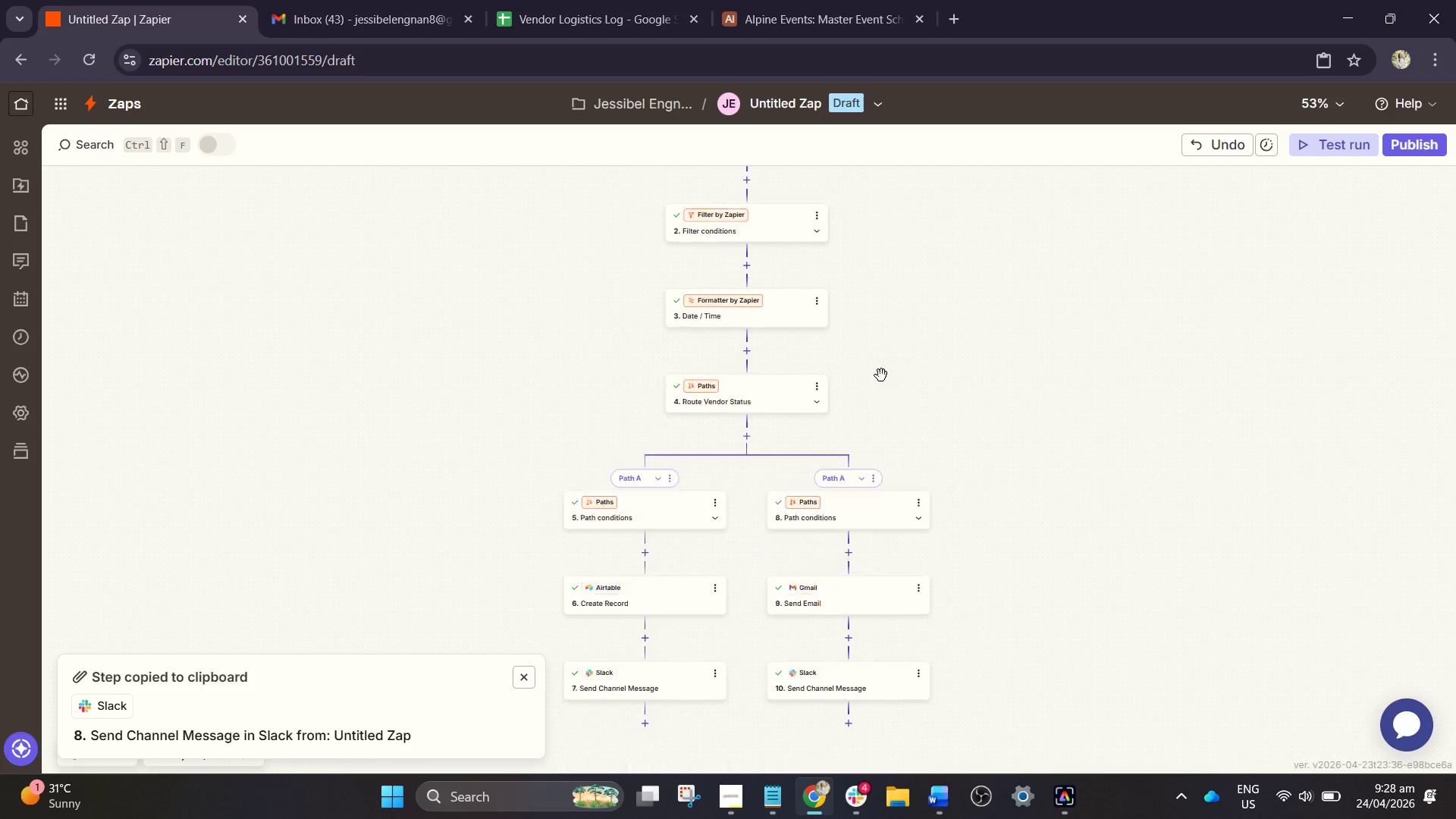 
scroll: coordinate [881, 375], scroll_direction: up, amount: 1.0
 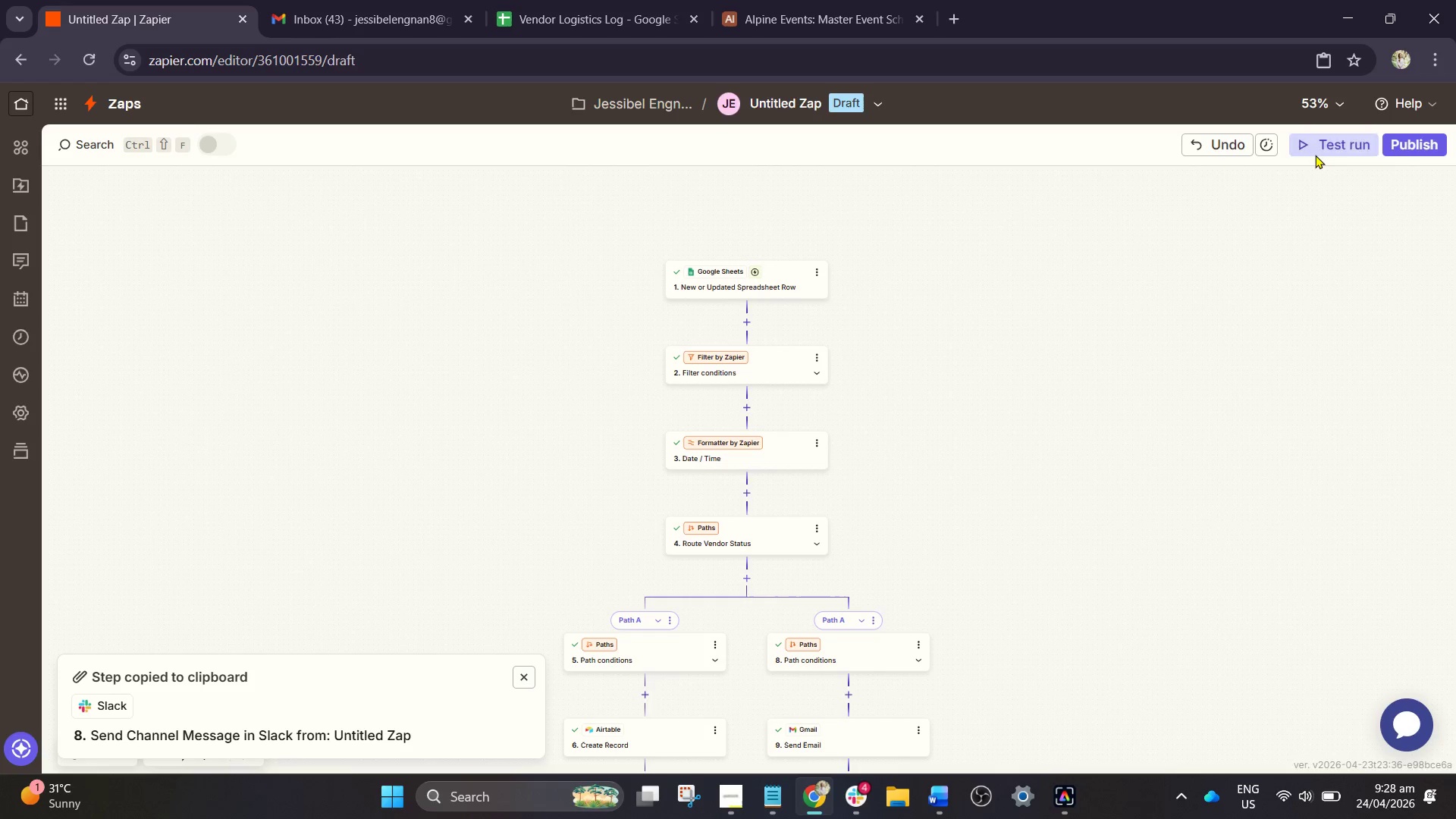 
left_click([1316, 152])
 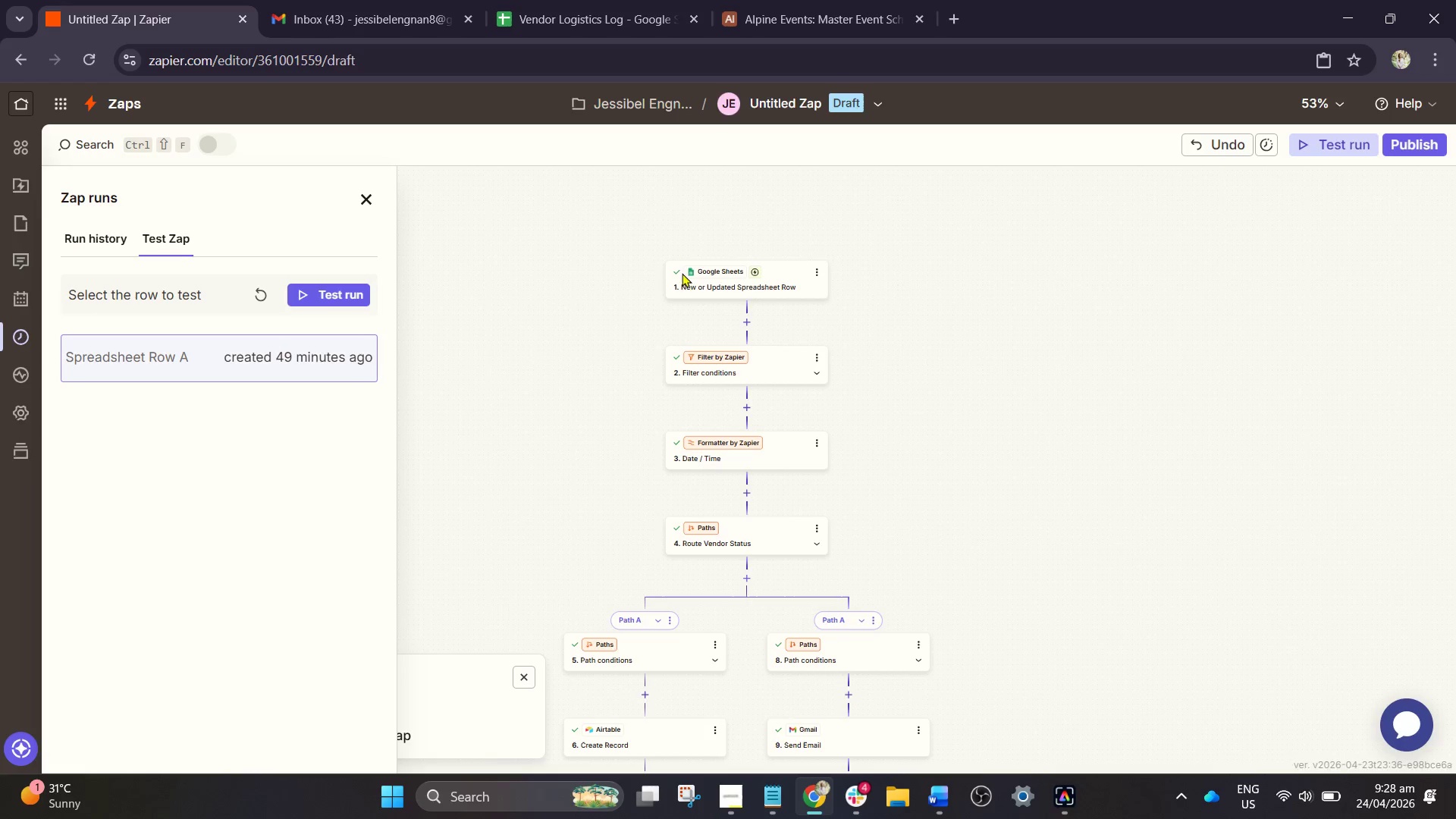 
scroll: coordinate [860, 278], scroll_direction: down, amount: 1.0
 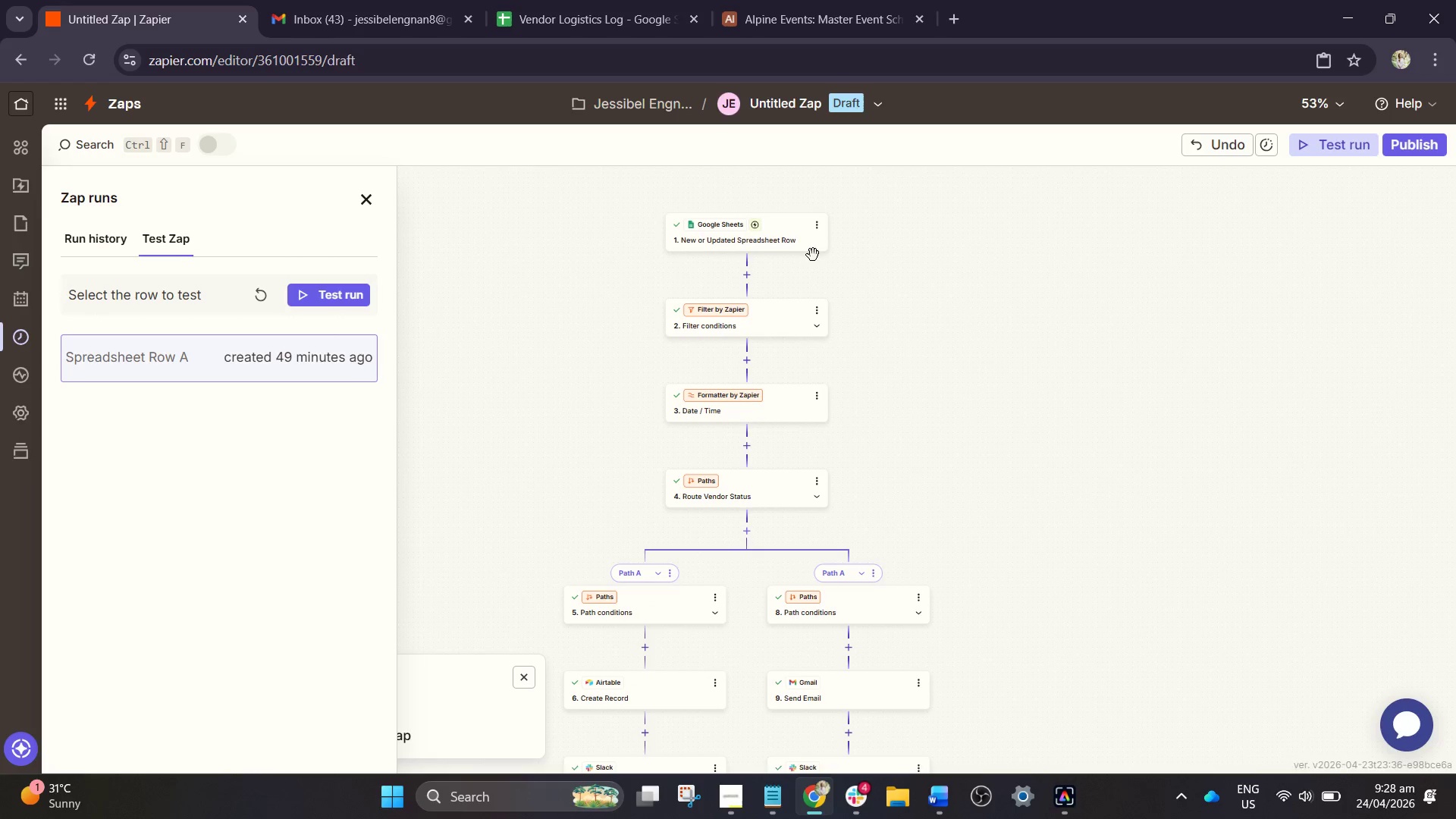 
left_click([802, 114])
 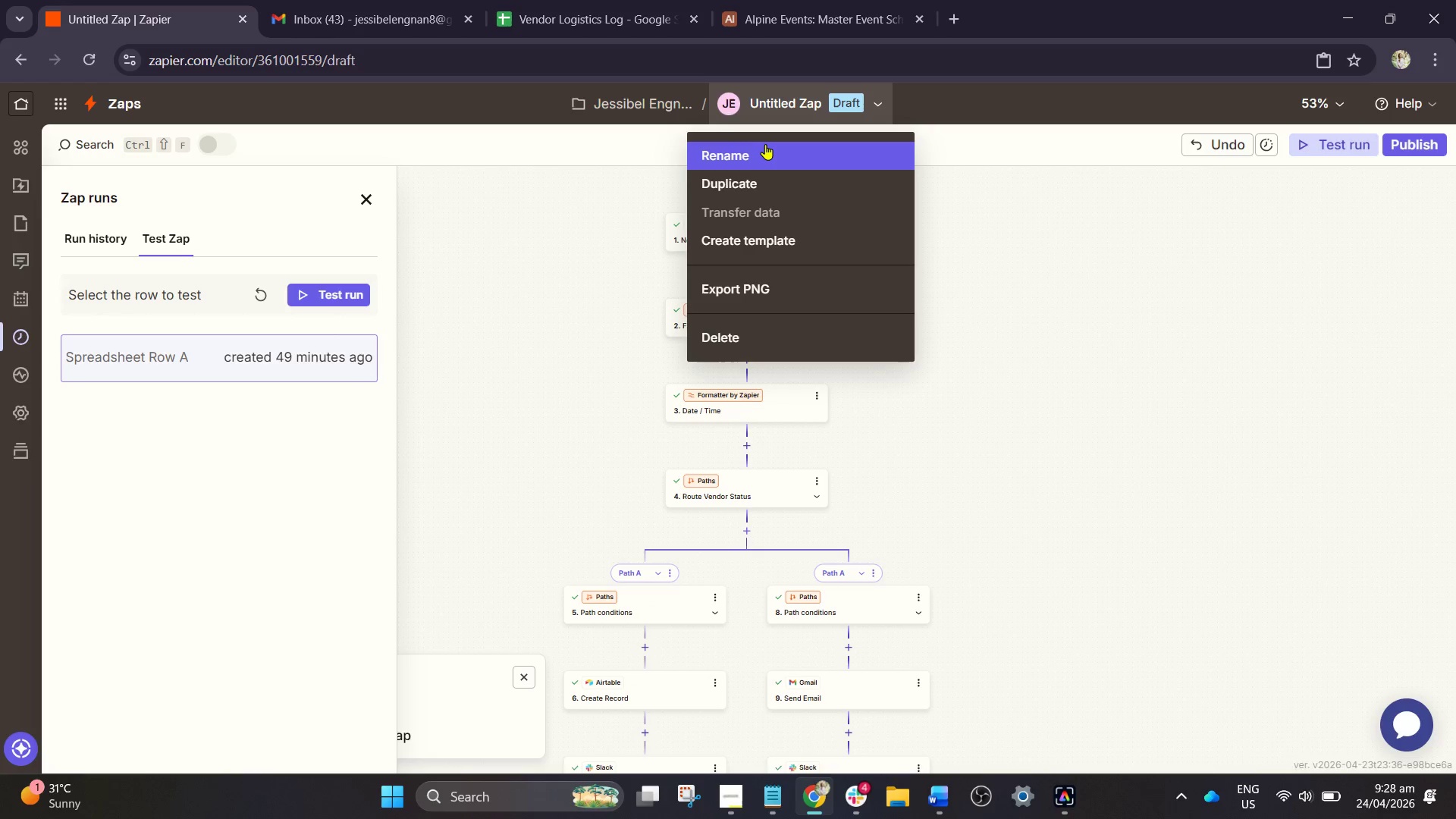 
left_click([765, 144])
 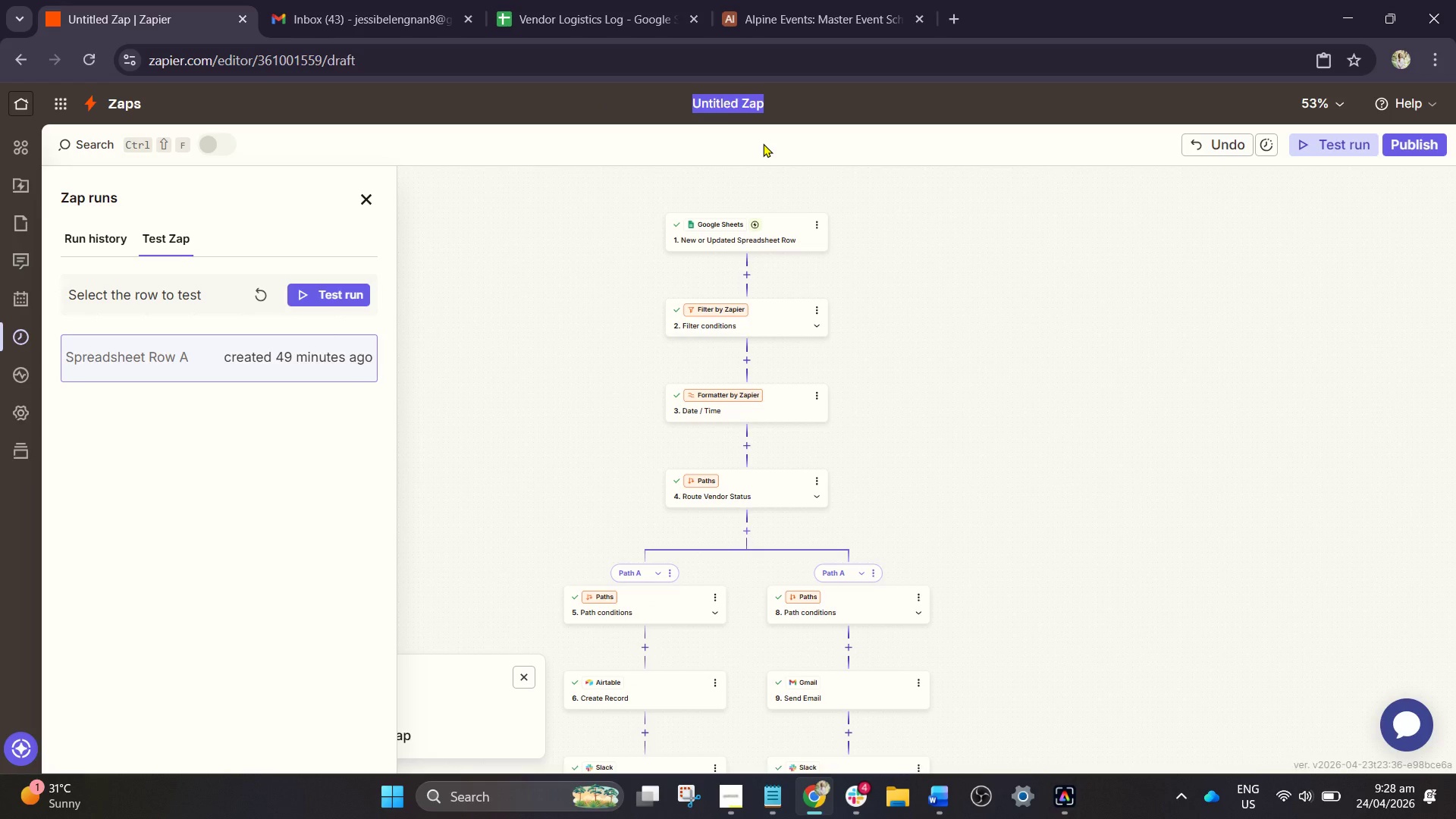 
type(Alpine Peak: Vendor Criss)
key(Backspace)
type(is Command System (Ms)
key(Backspace)
key(Backspace)
type(Smart Routing + Alerts))
 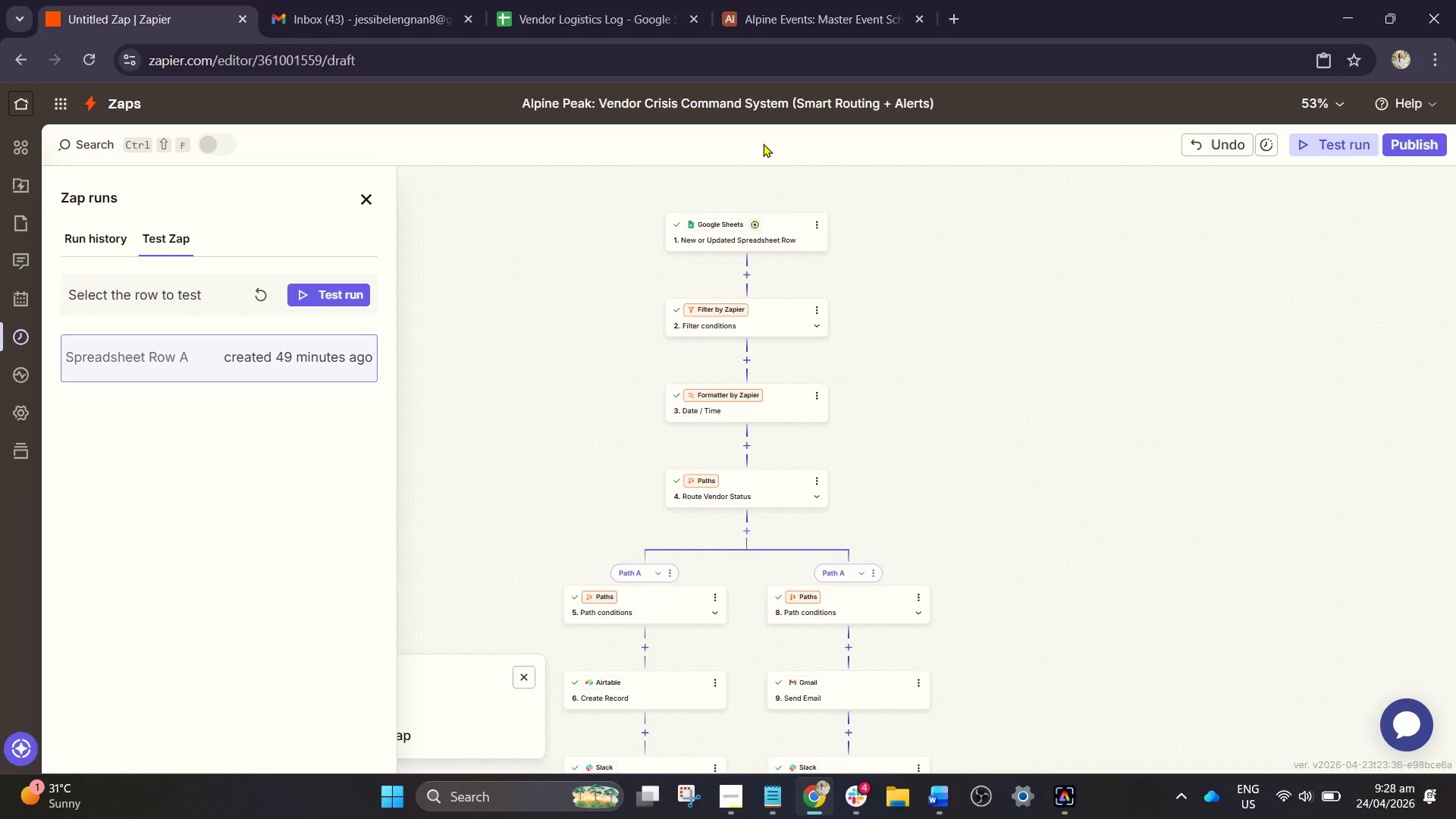 
wait(13.01)
 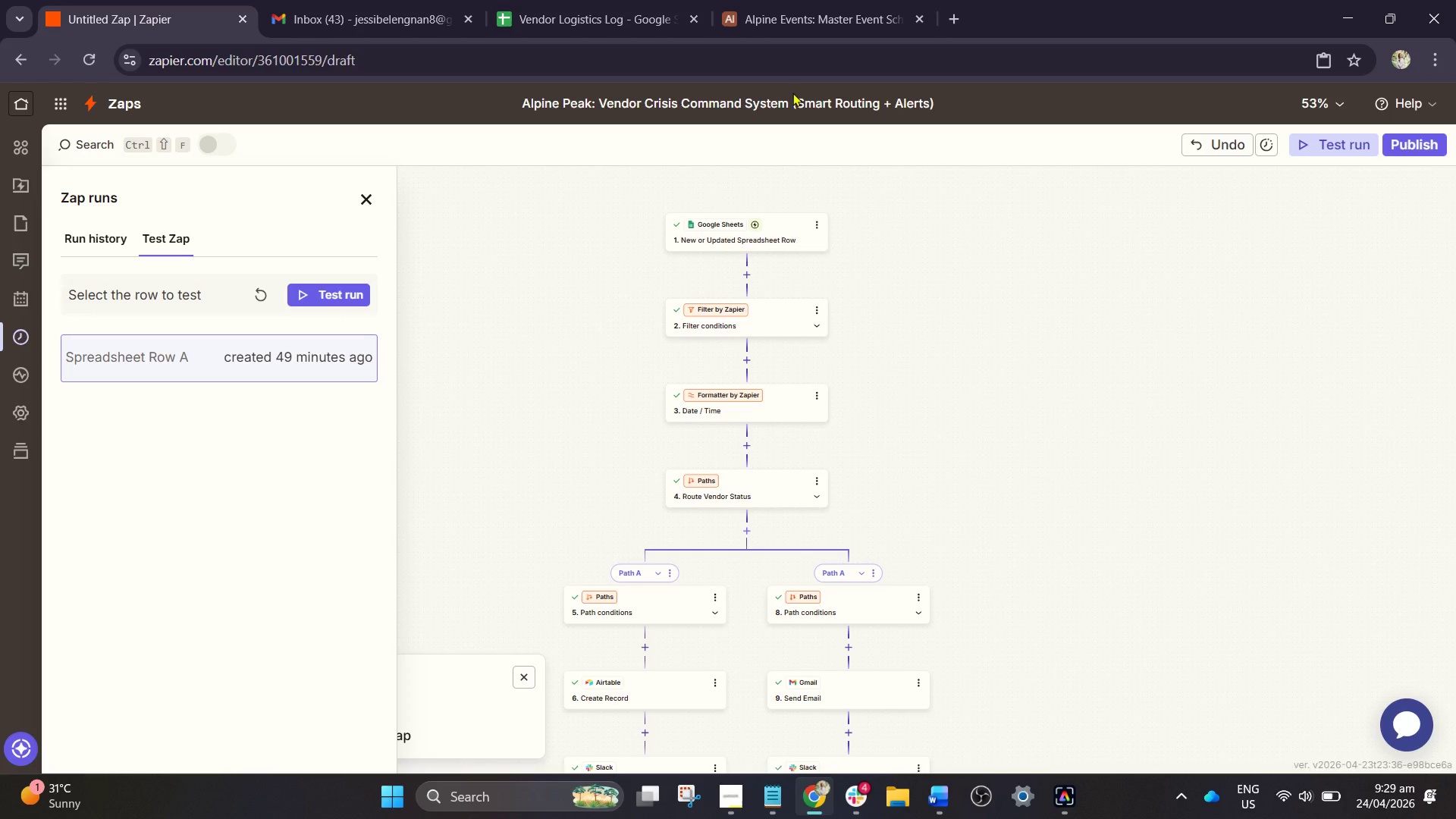 
left_click([819, 224])
 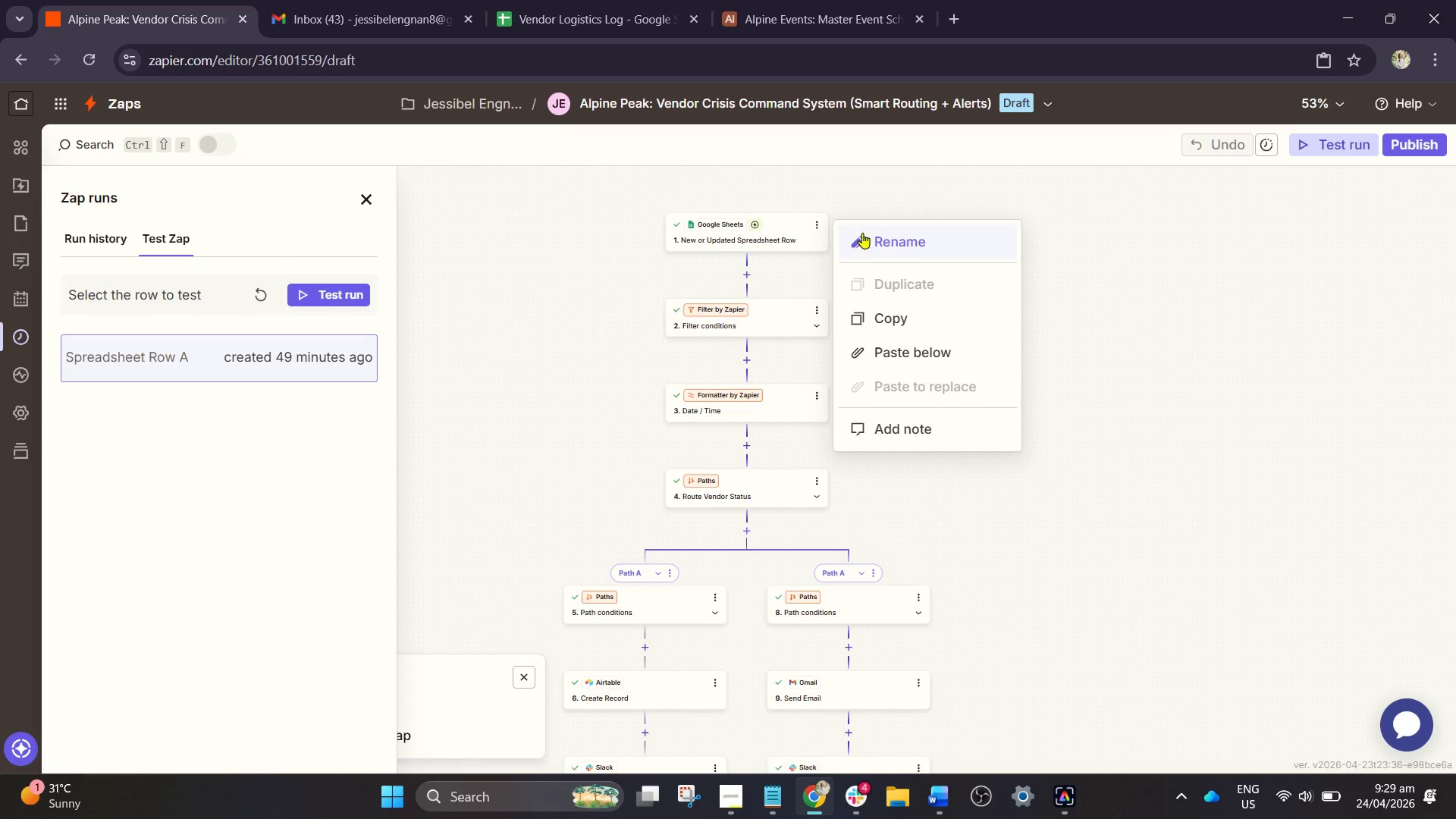 
left_click([883, 238])
 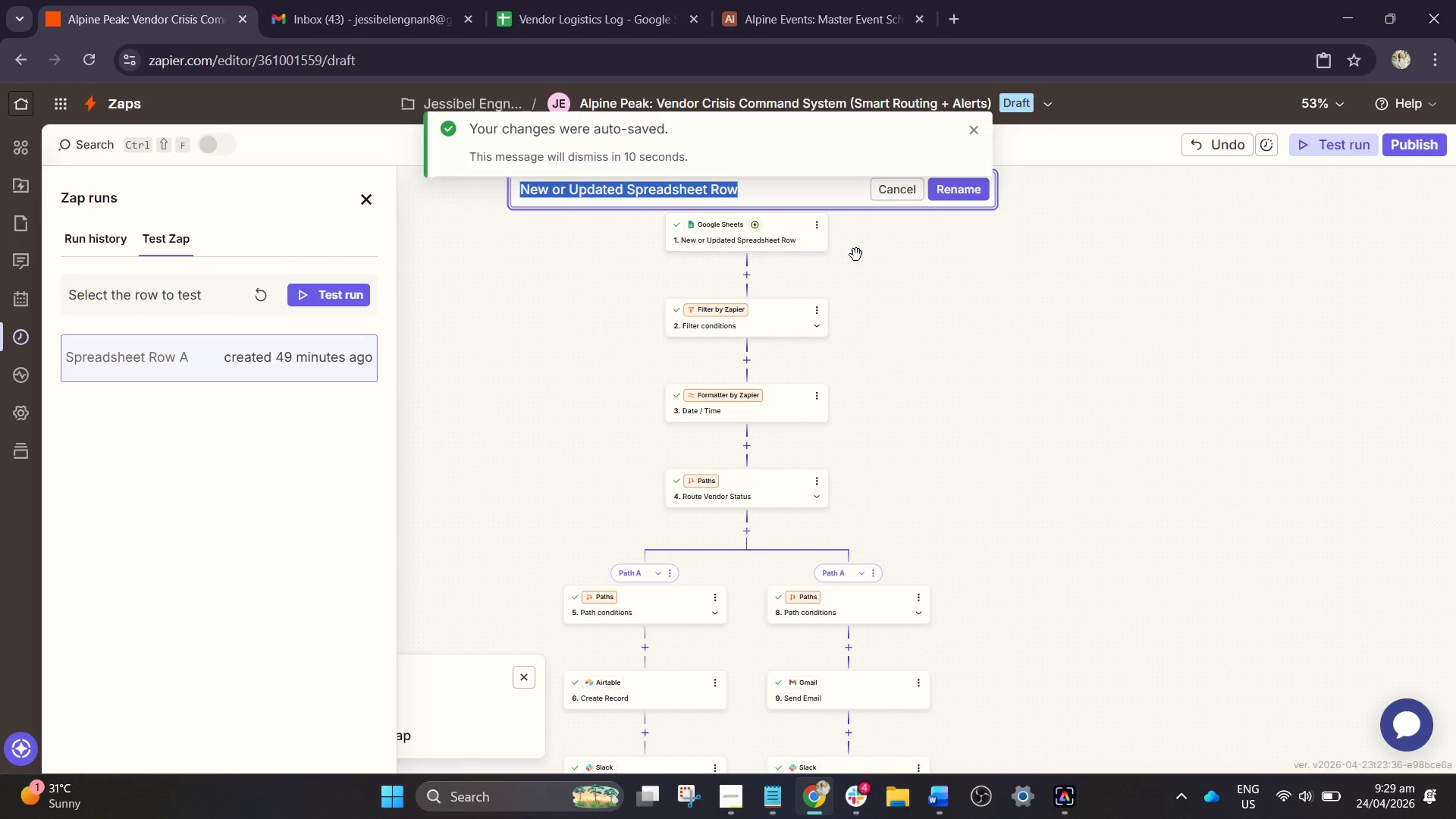 
hold_key(key=ControlLeft, duration=0.92)
left_click_drag(start_coordinate=[806, 338], to_coordinate=[1004, 500])
 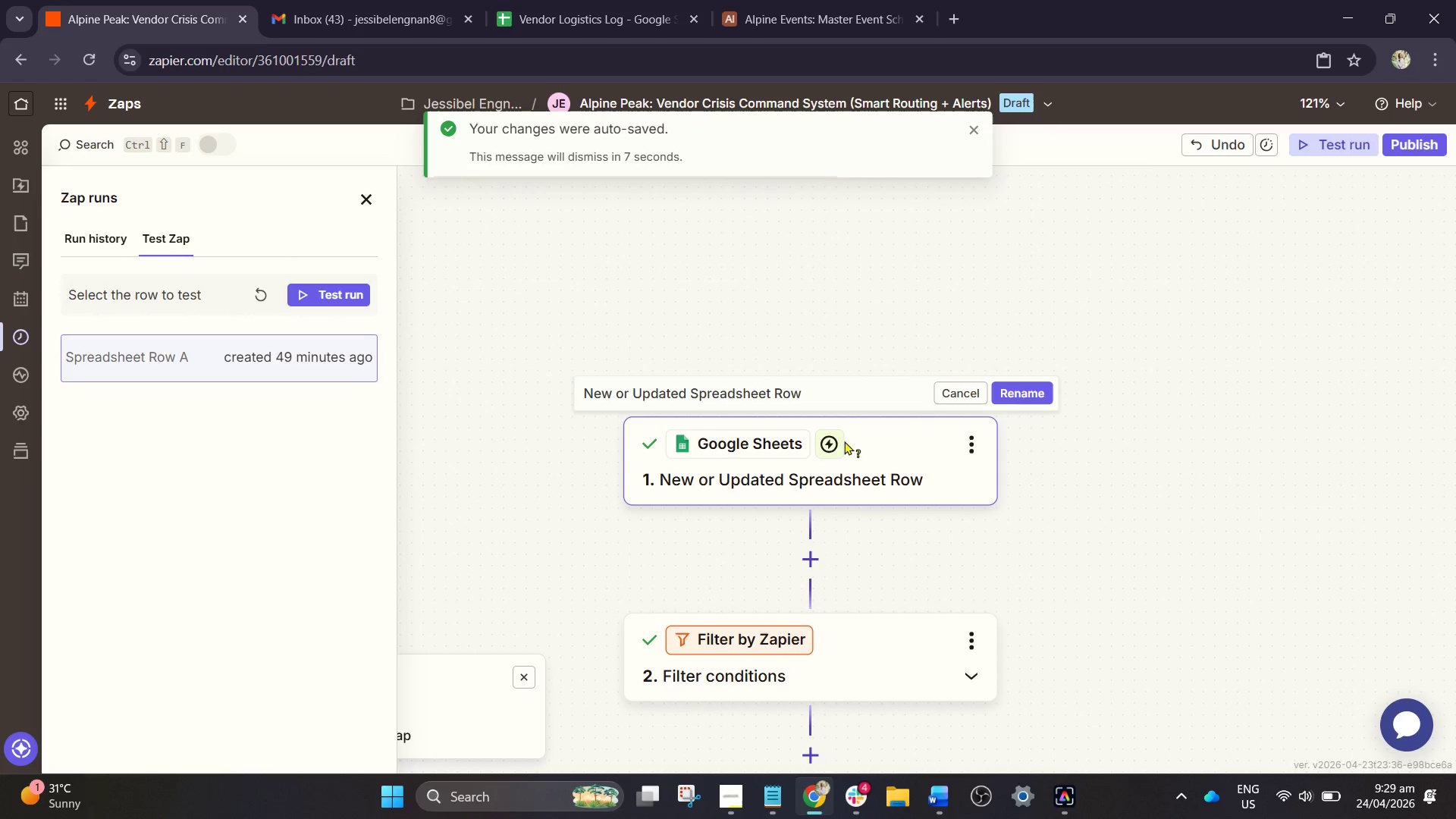 
scroll: coordinate [846, 275], scroll_direction: up, amount: 7.0
 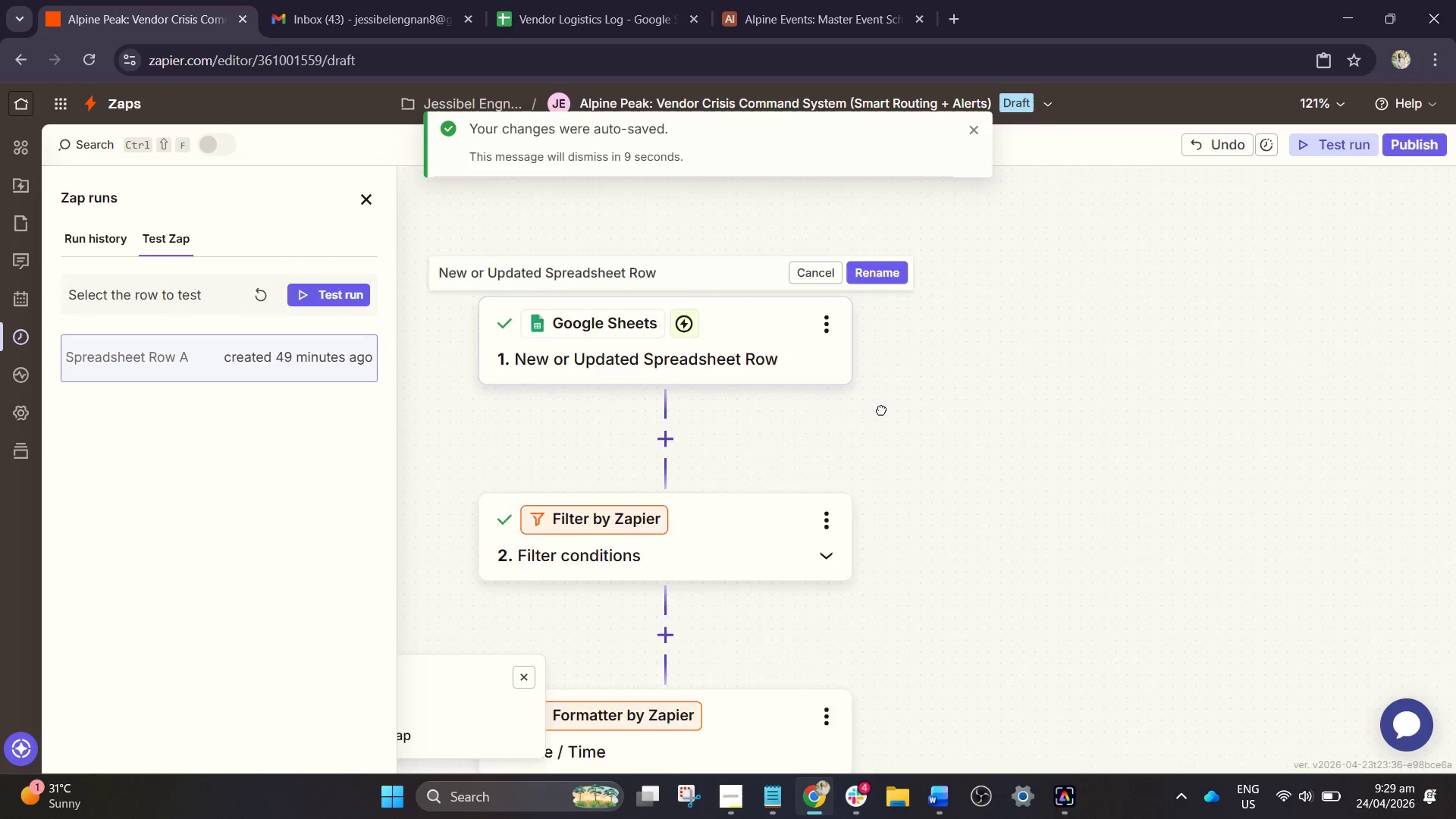 
left_click_drag(start_coordinate=[844, 391], to_coordinate=[256, 402])
 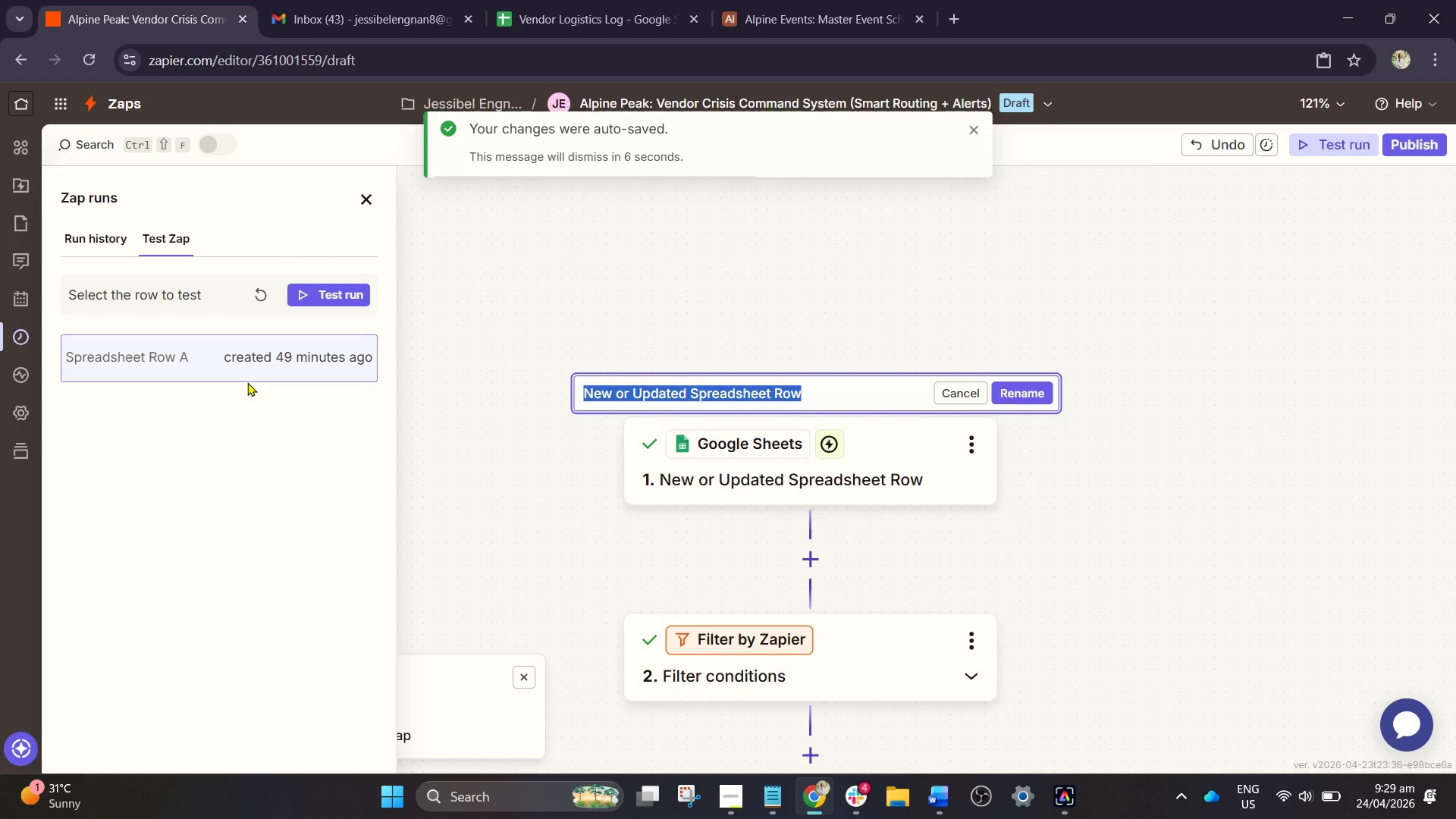 
type(Venf)
key(Backspace)
type(dor Str=)
key(Backspace)
key(Backspace)
type(atus Sun)
key(Backspace)
key(Backspace)
type(ync Triu)
key(Backspace)
type(gger)
 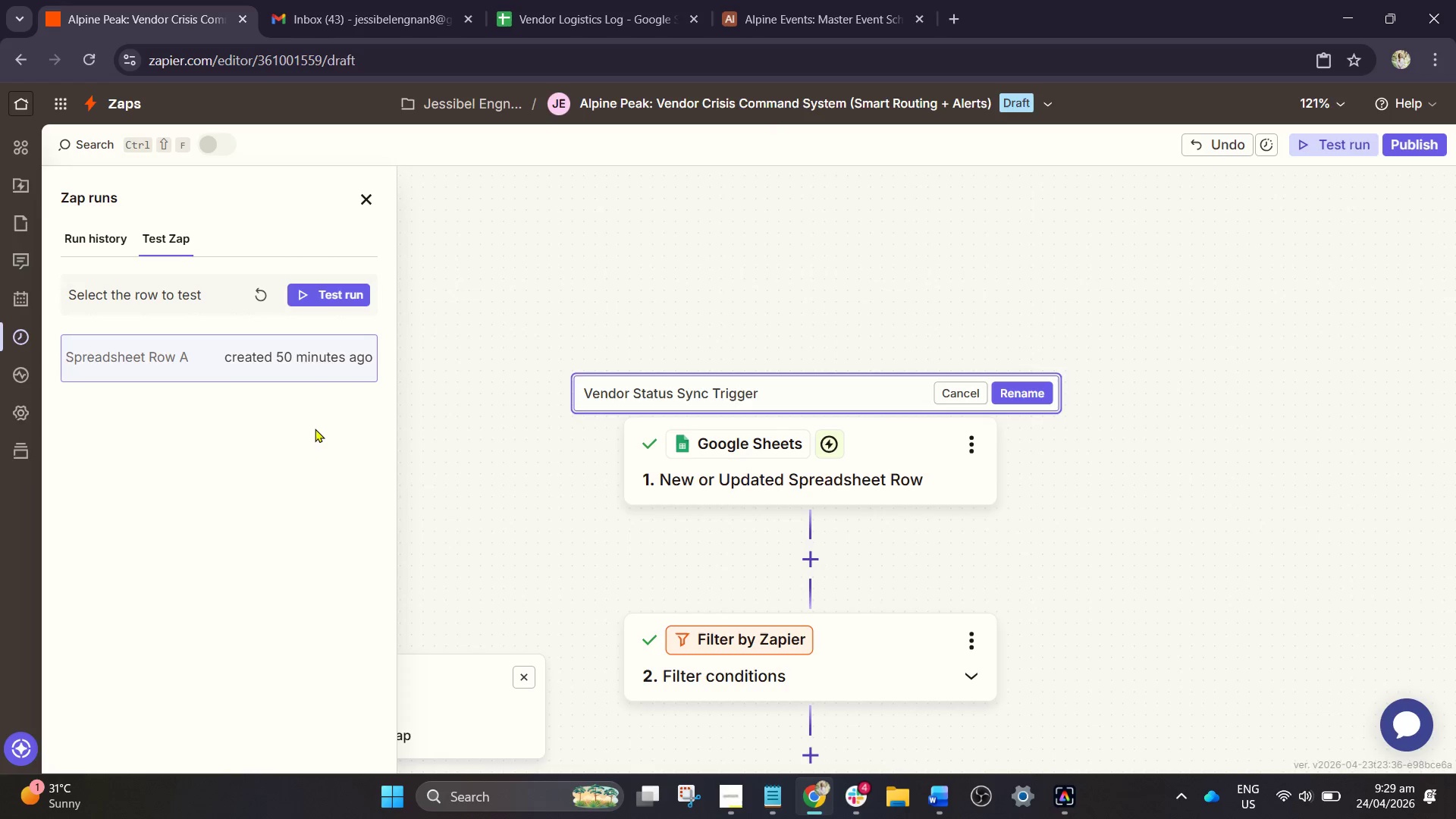 
left_click([1039, 394])
 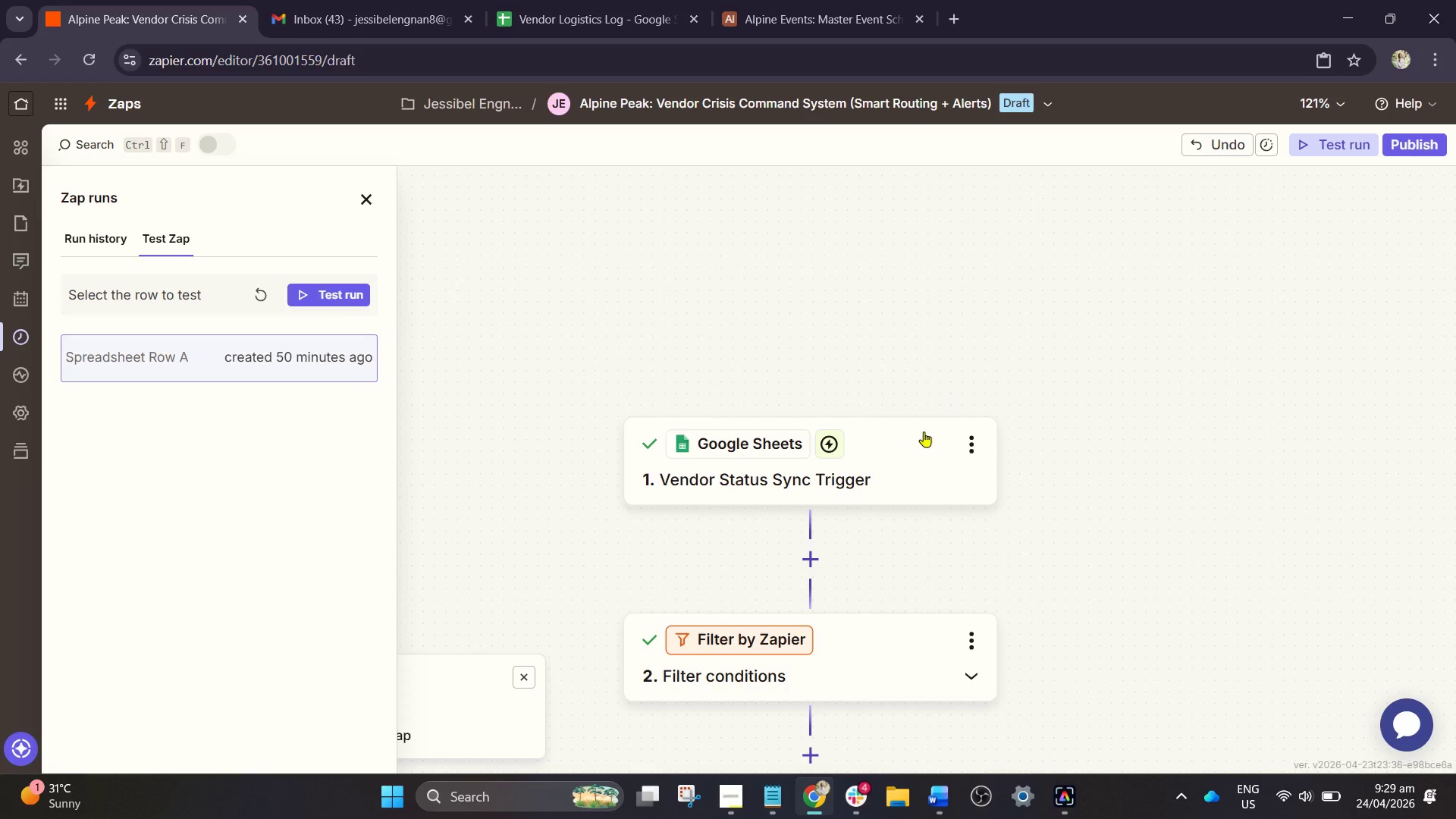 
scroll: coordinate [924, 431], scroll_direction: down, amount: 3.0
 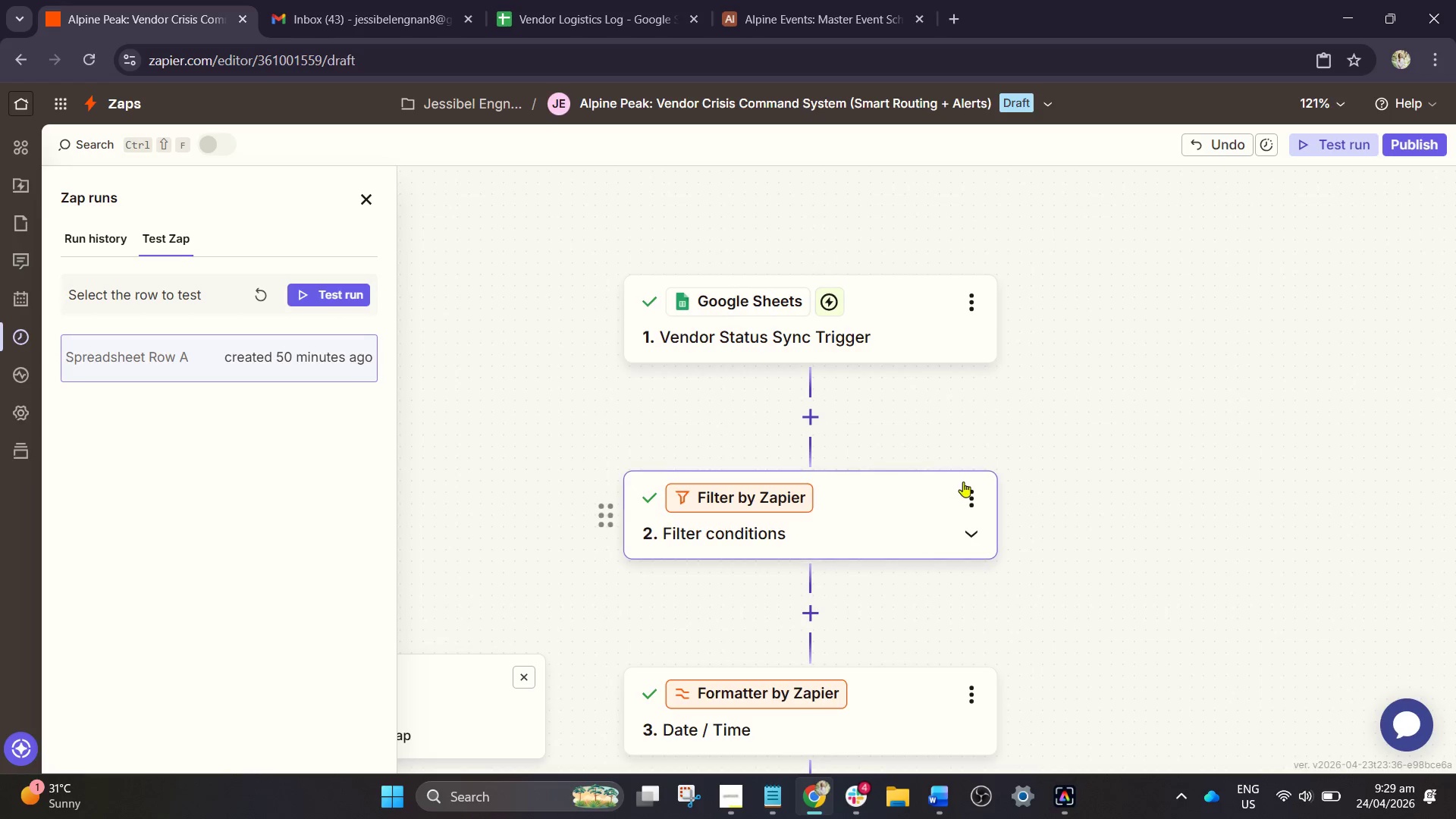 
left_click([963, 482])
 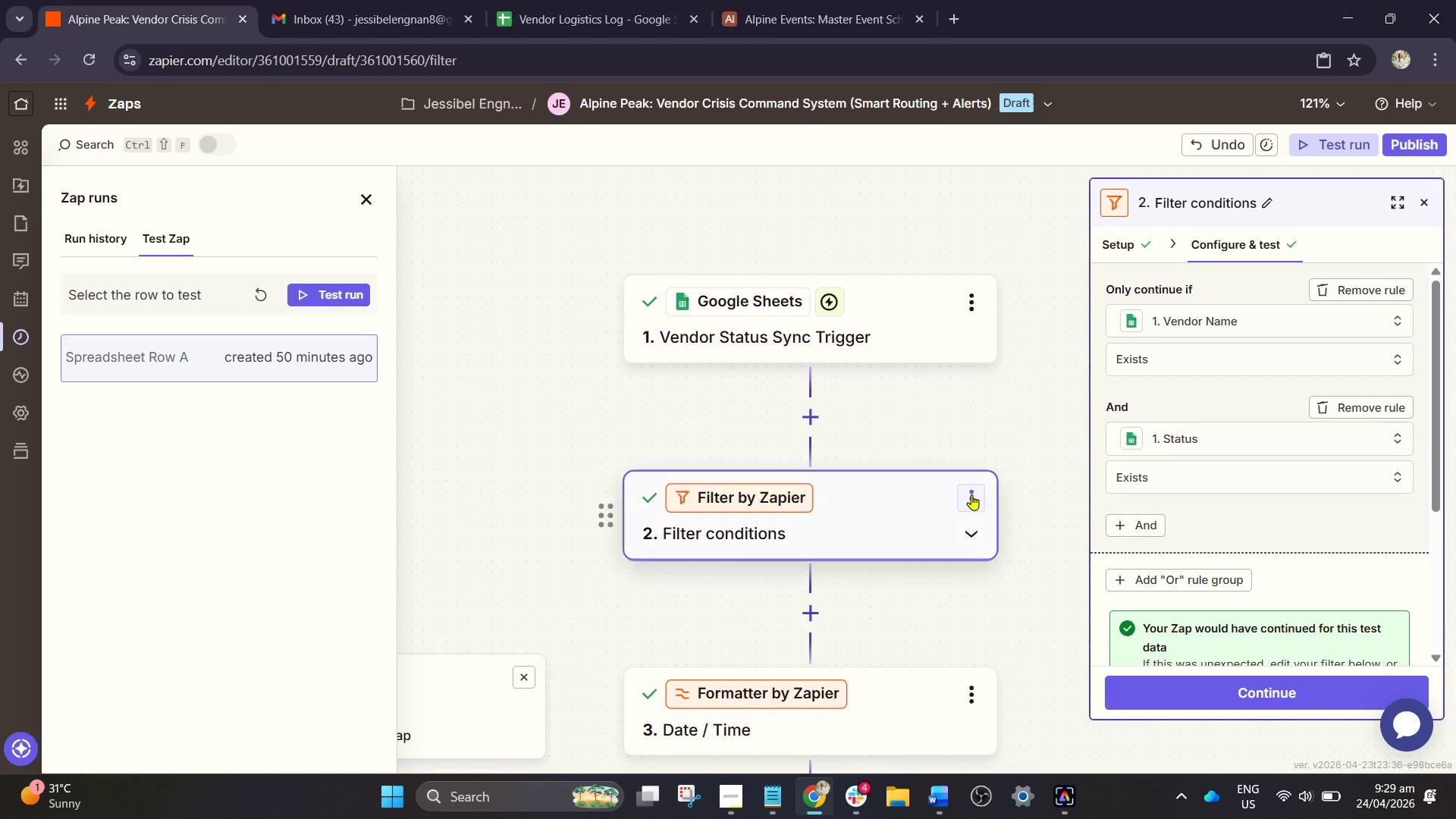 
left_click([971, 494])
 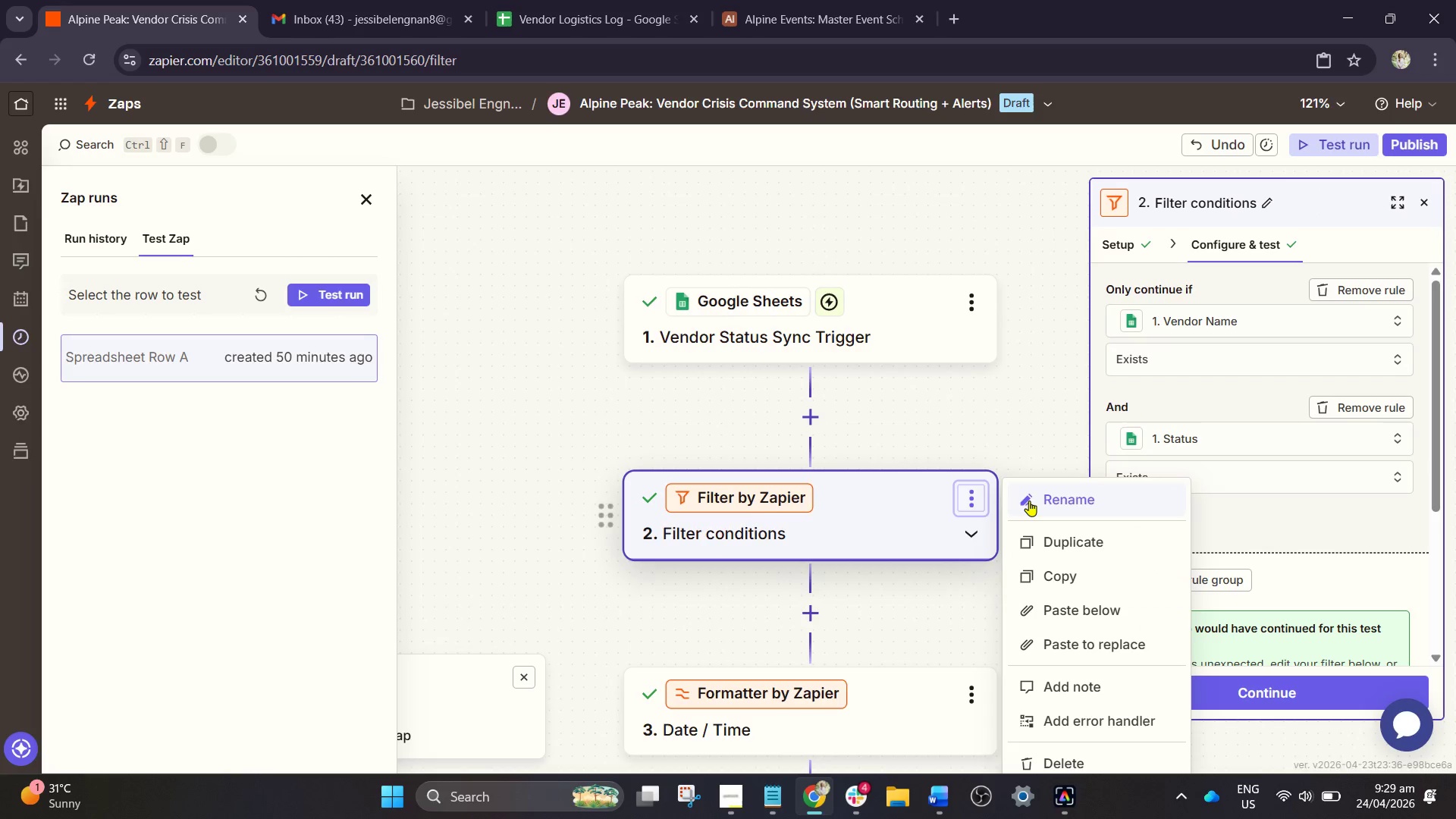 
left_click([1029, 500])
 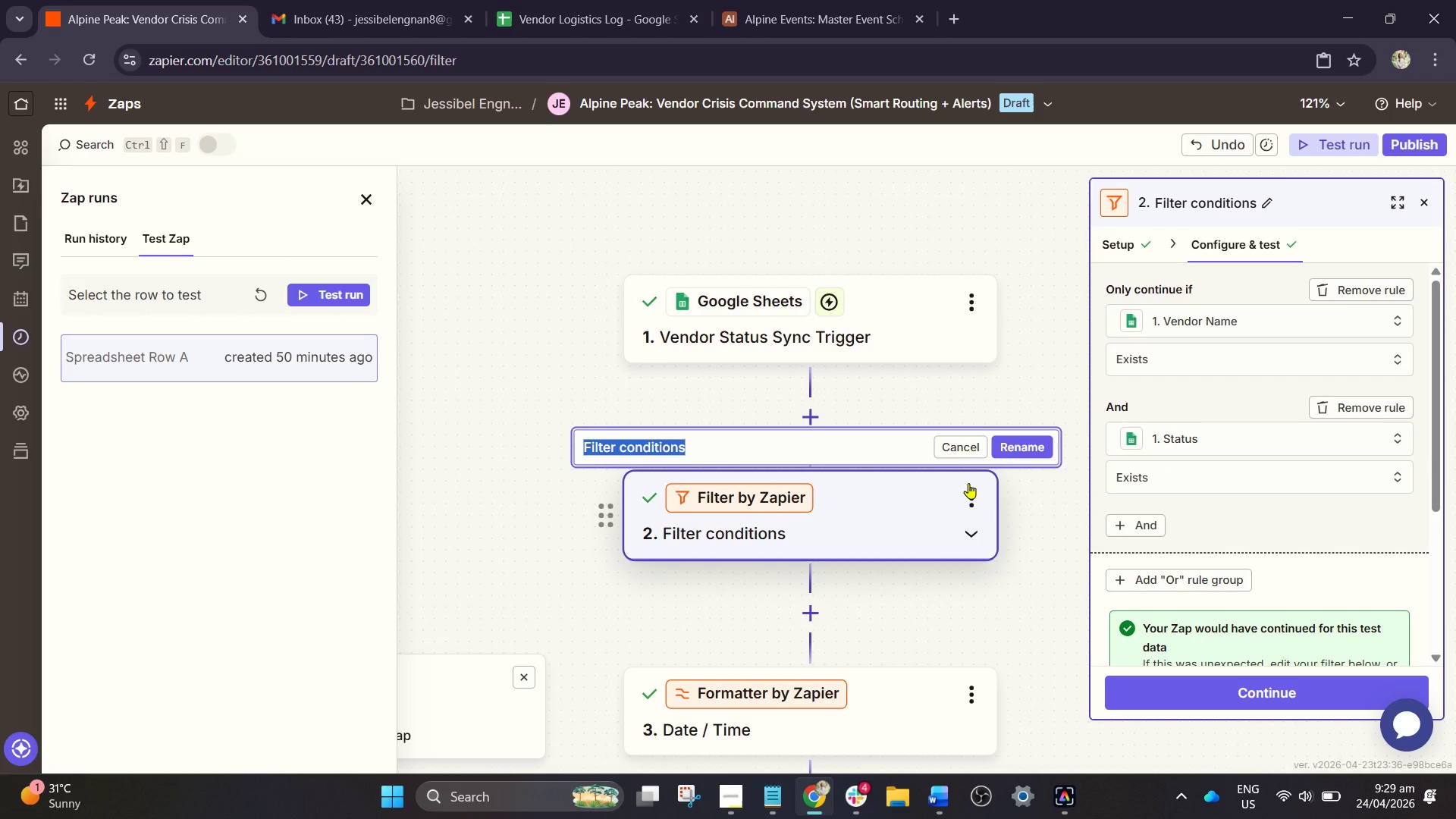 
type(Gatekeeper: Validate require)
key(Backspace)
key(Backspace)
key(Backspace)
key(Backspace)
key(Backspace)
key(Backspace)
key(Backspace)
type(Required)
 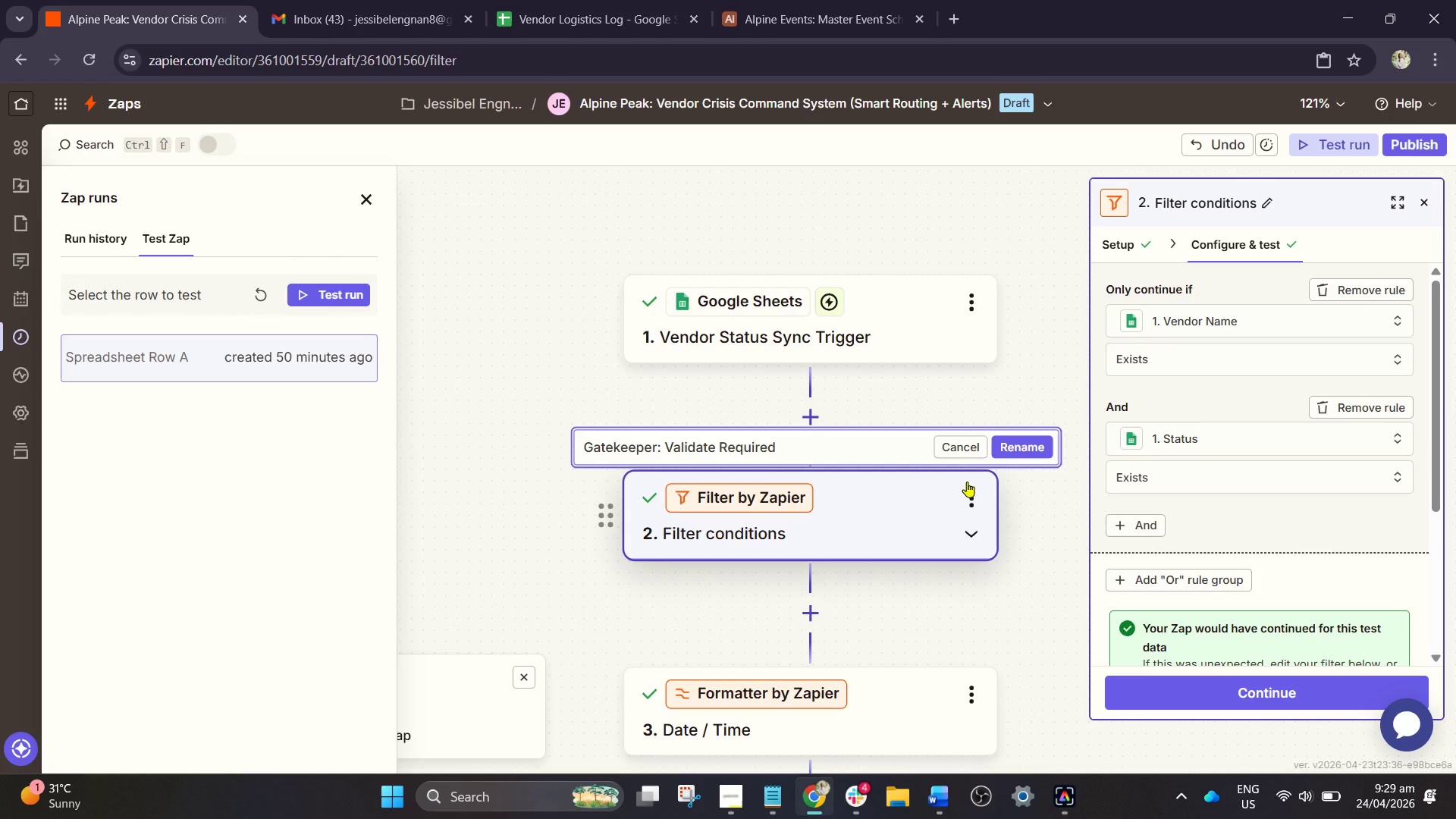 
wait(41.91)
 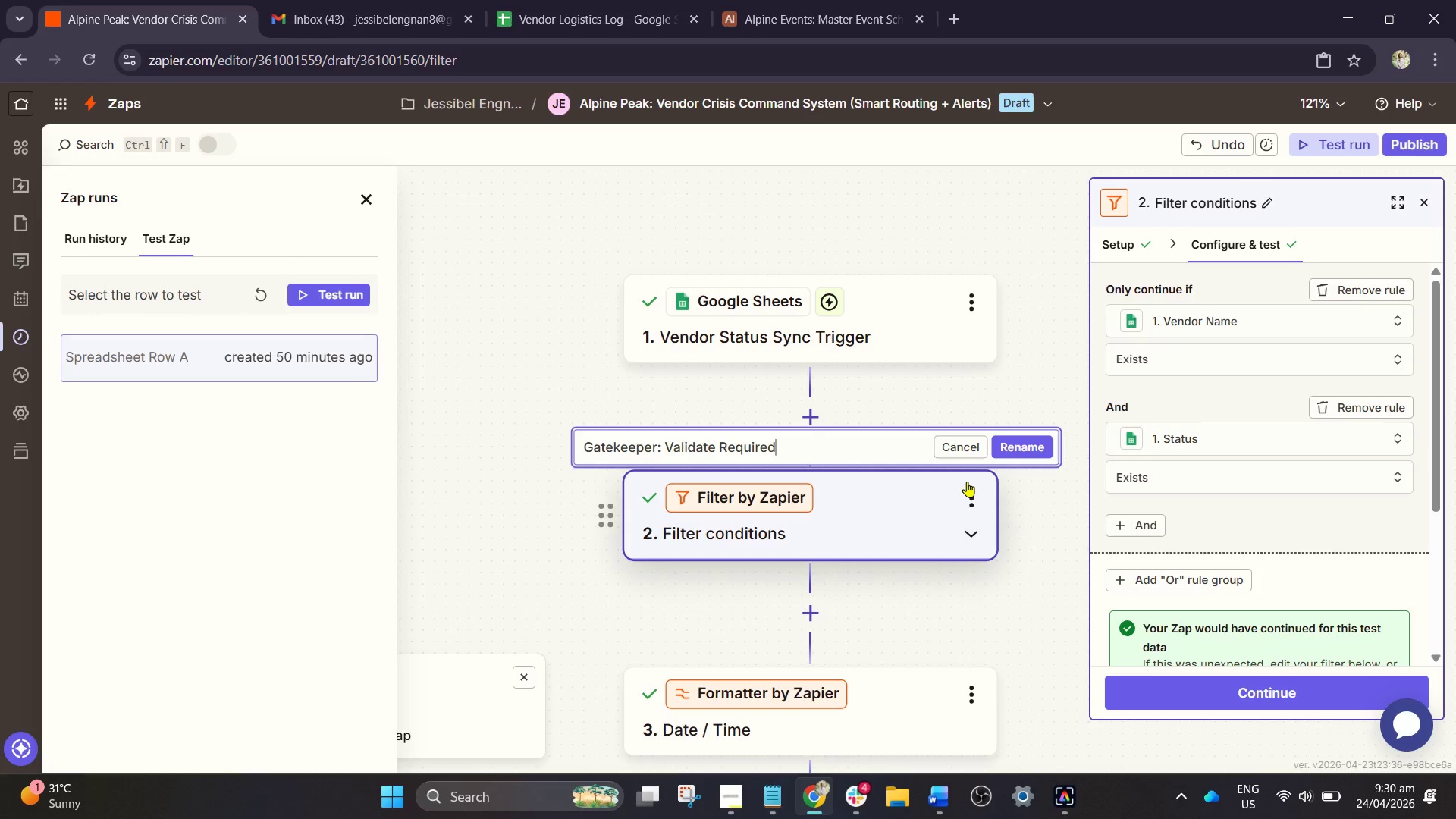 
left_click([1012, 443])
 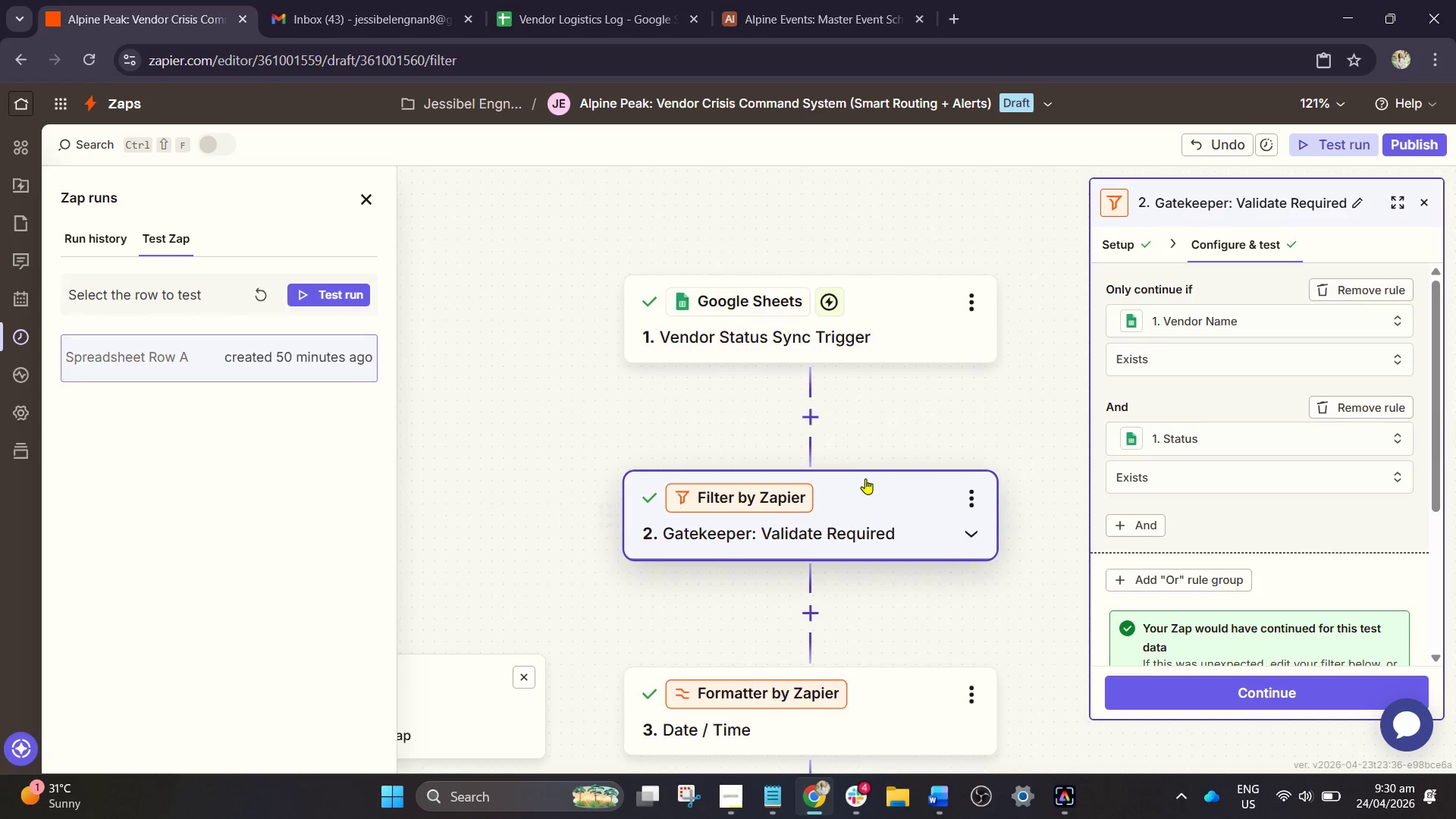 
scroll: coordinate [869, 480], scroll_direction: down, amount: 4.0
 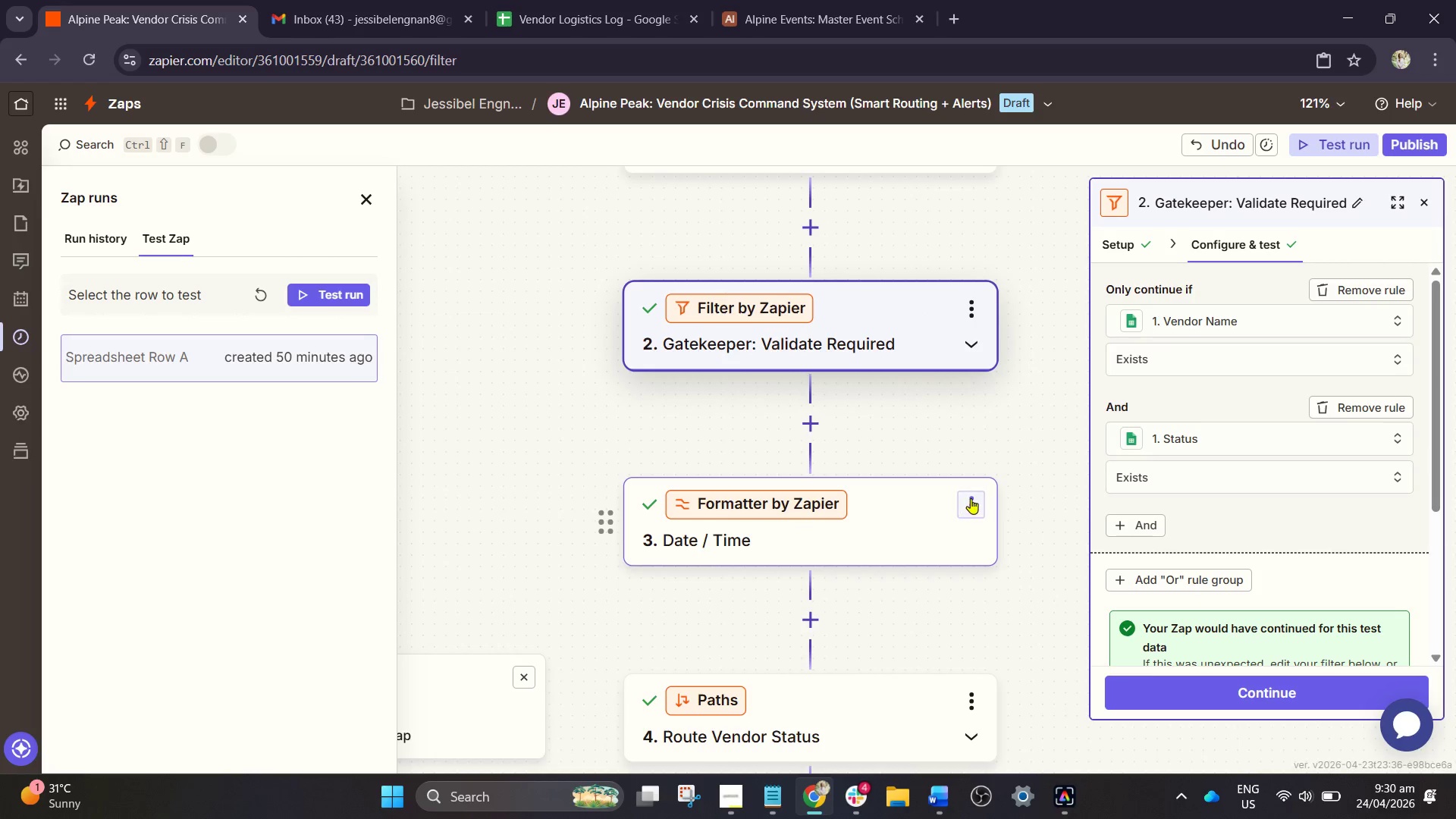 
left_click([971, 498])
 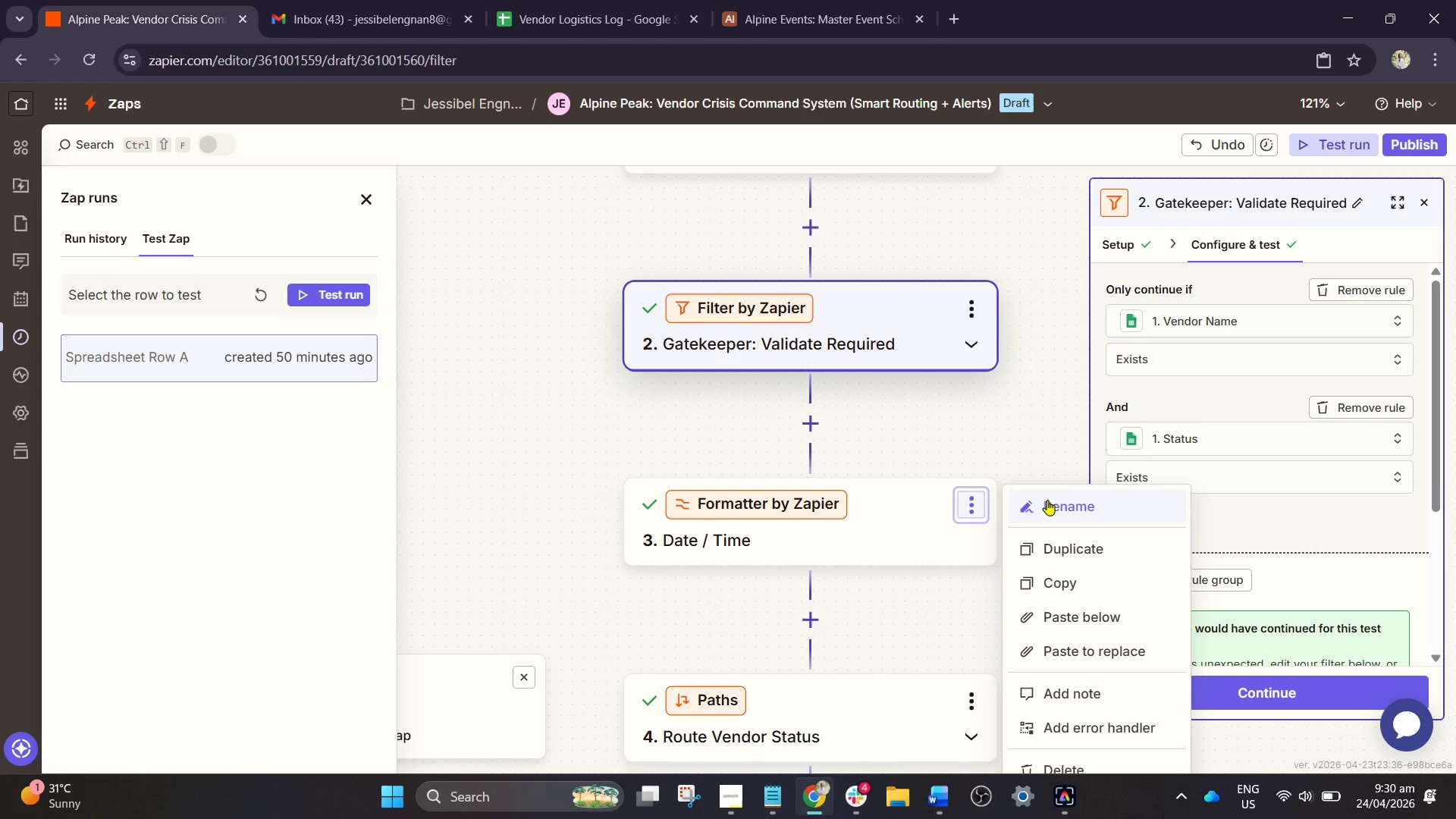 
left_click([1047, 500])
 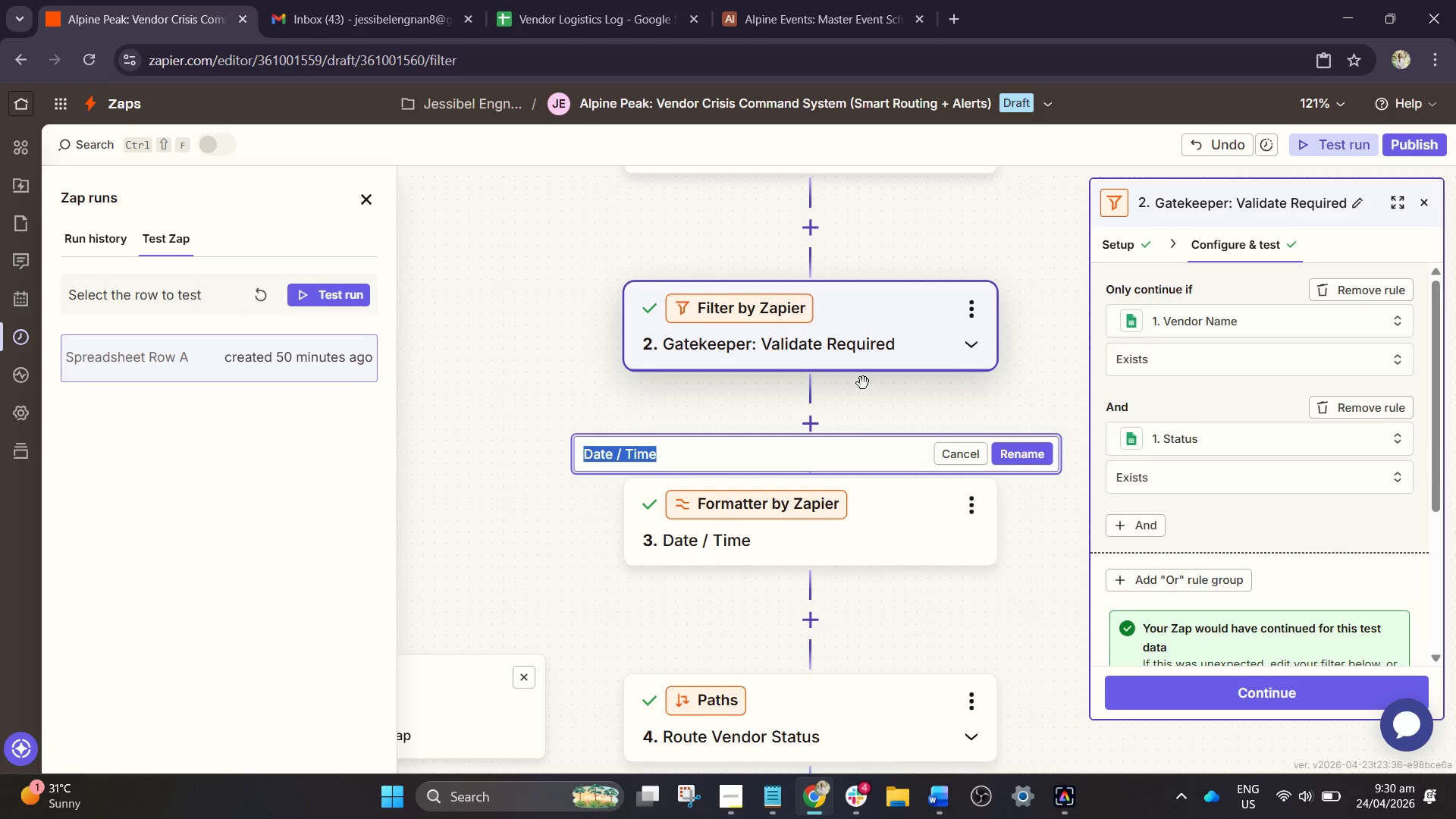 
wait(6.92)
 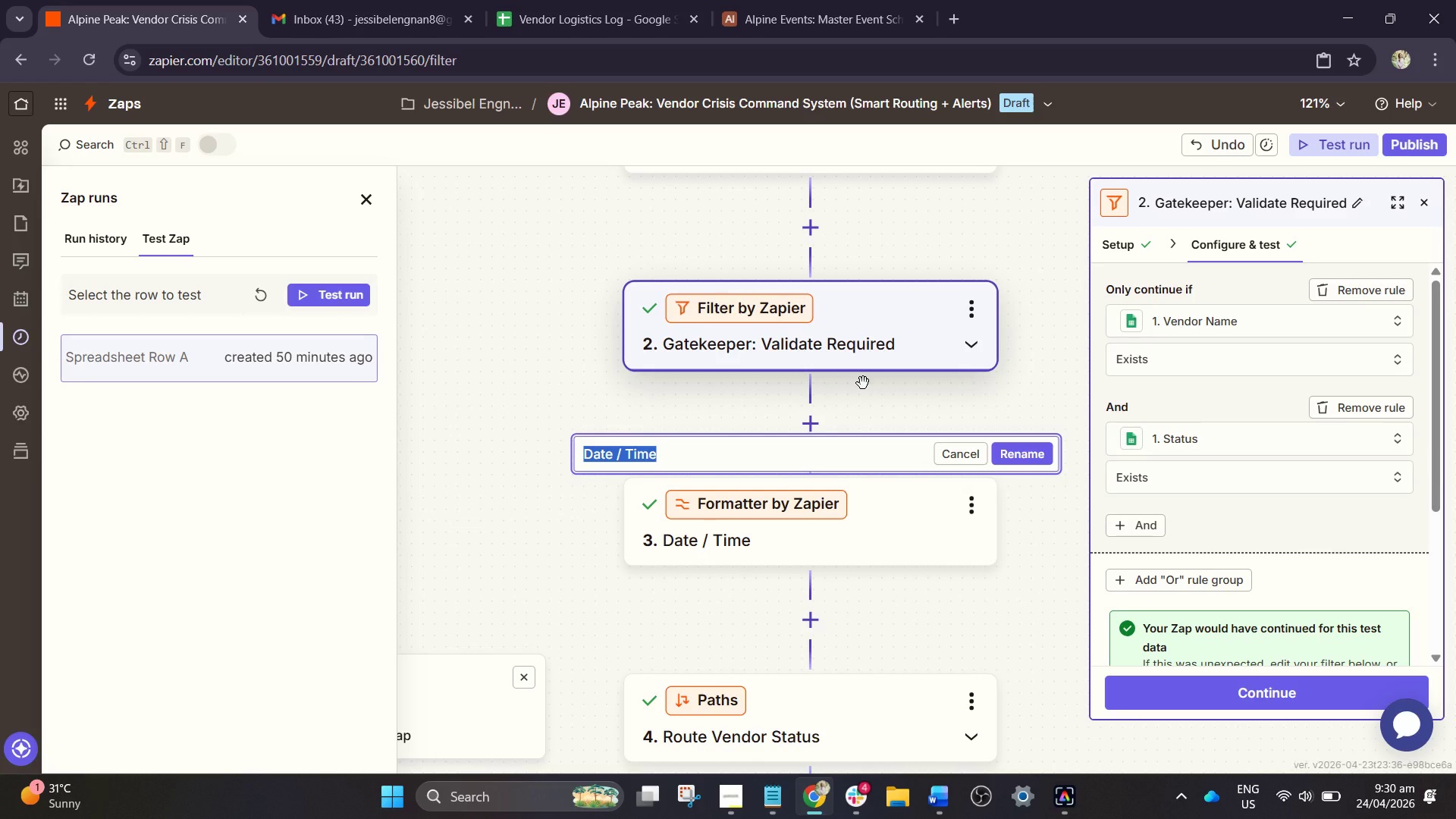 
type(Time Nr)
key(Backspace)
type(ormalizer: Convert to Wedding Day Fro)
key(Backspace)
key(Backspace)
type(ormat)
 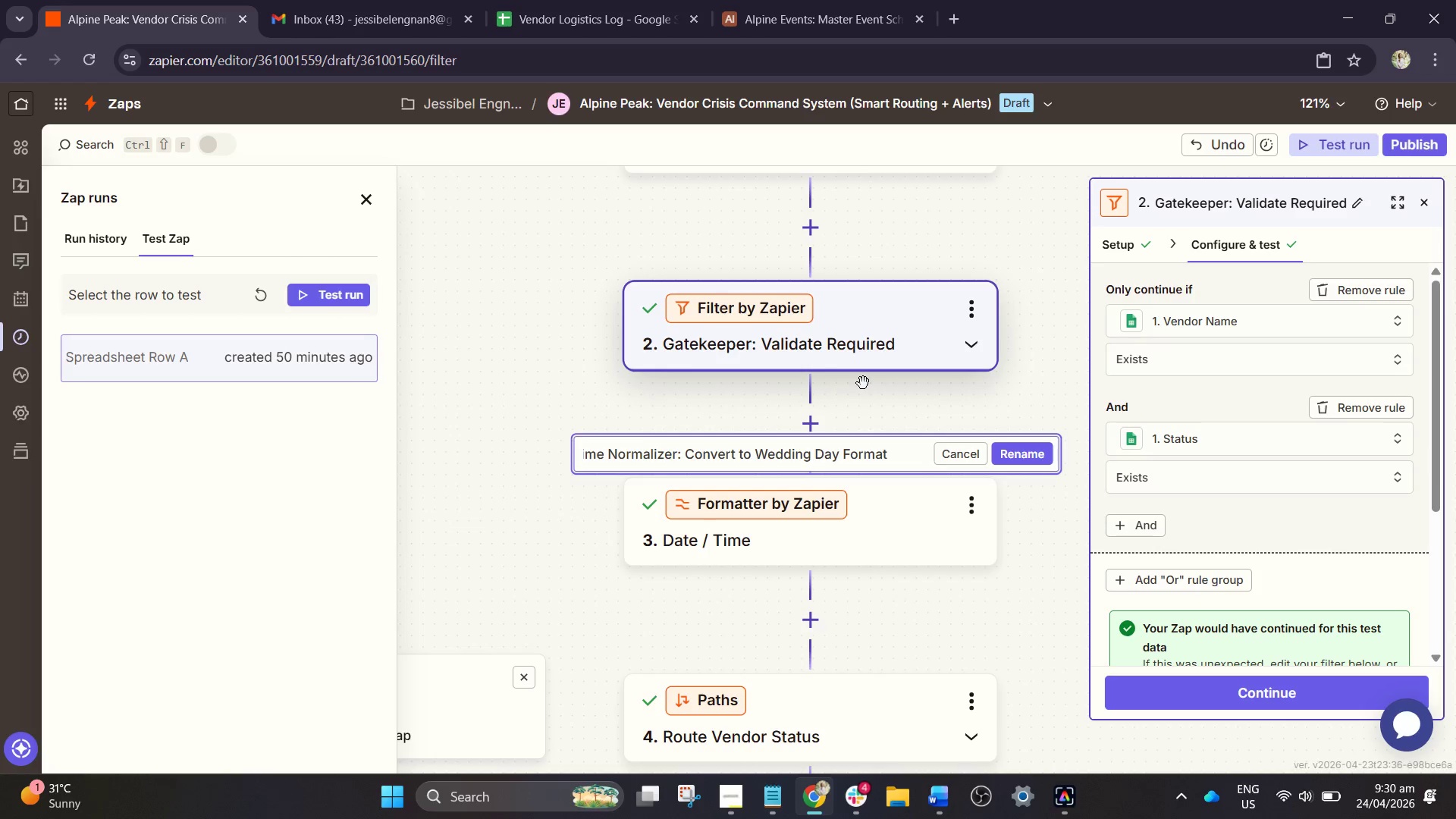 
left_click([1010, 449])
 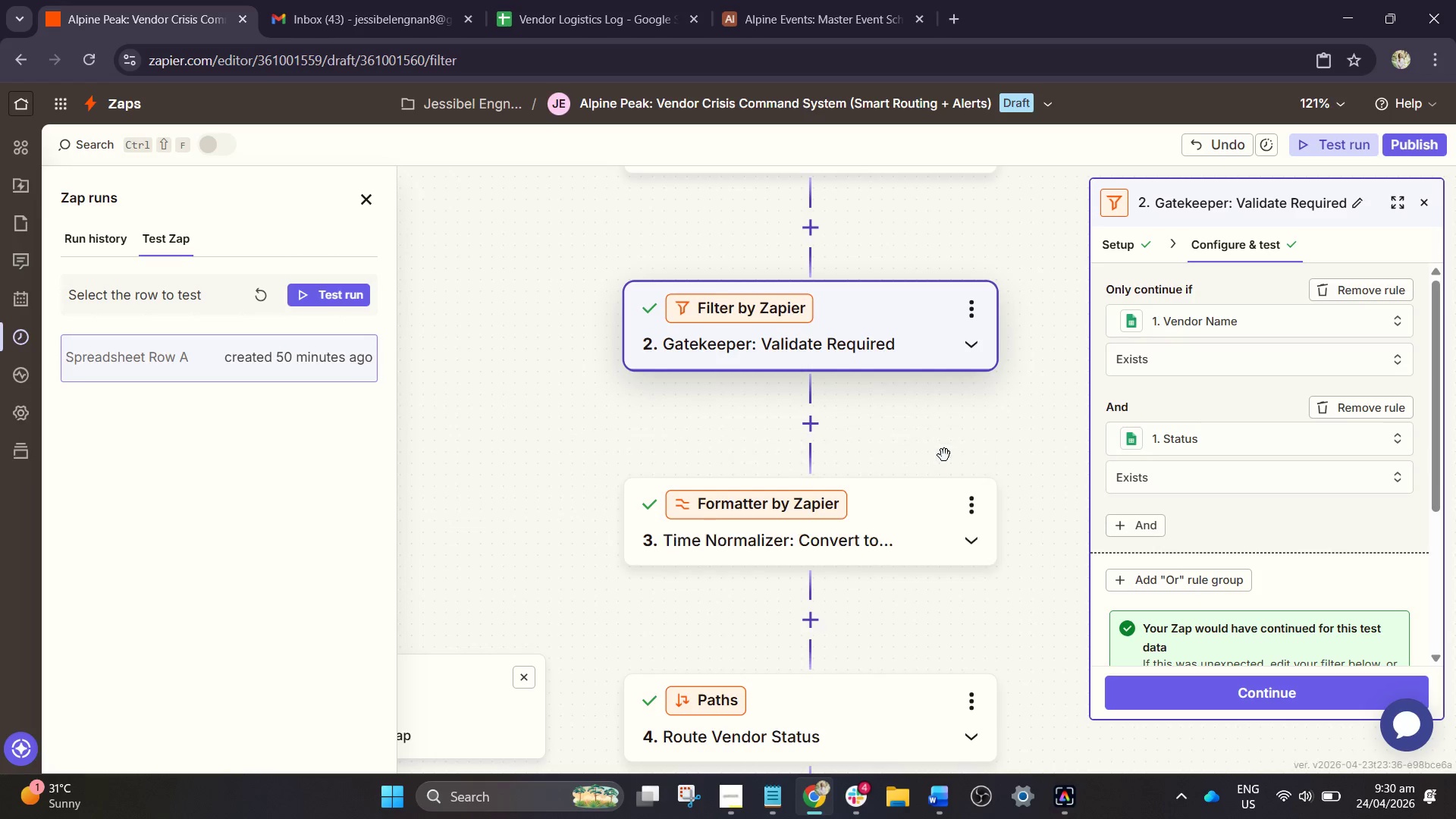 
scroll: coordinate [943, 457], scroll_direction: down, amount: 3.0
 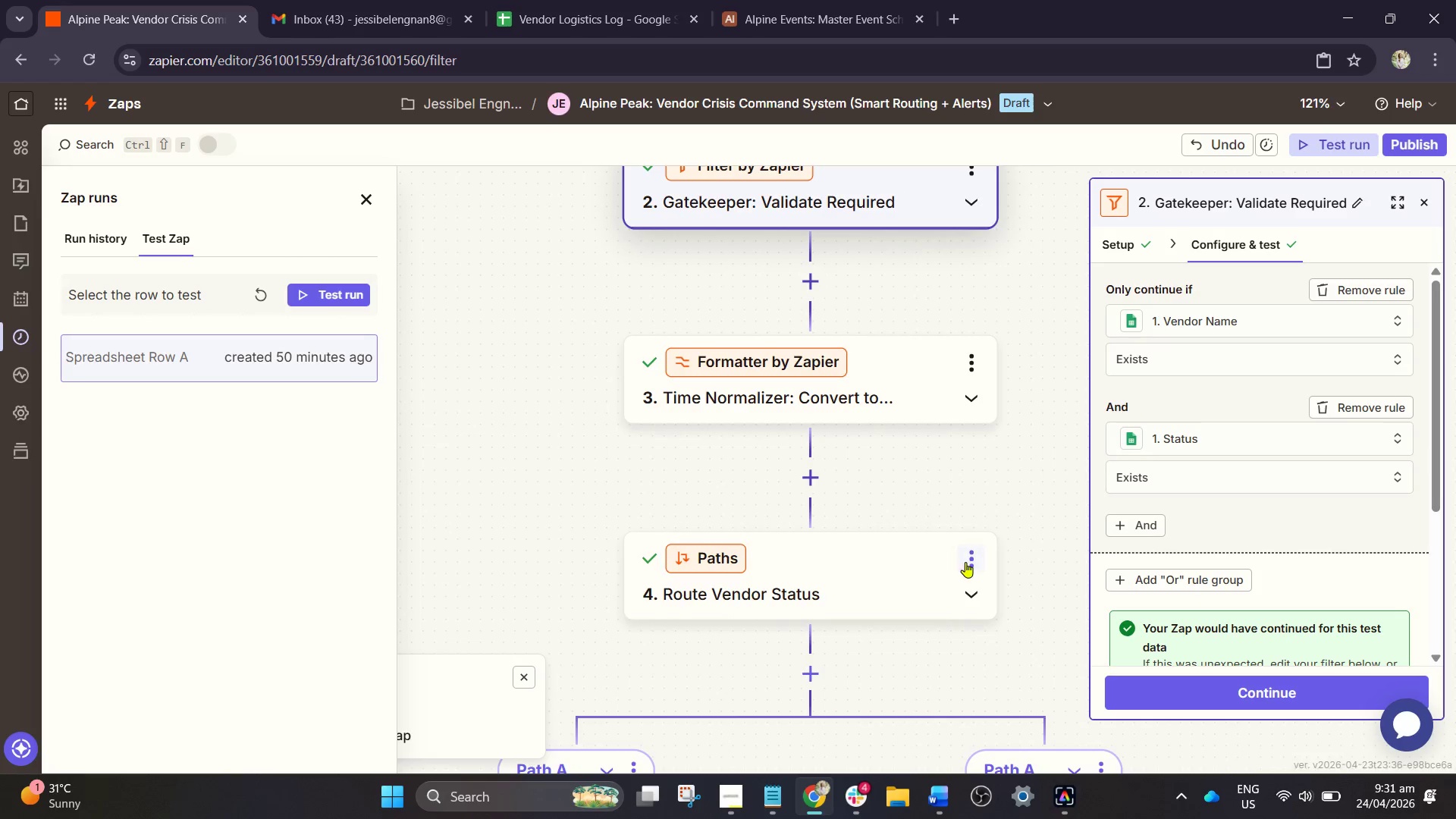 
left_click([965, 562])
 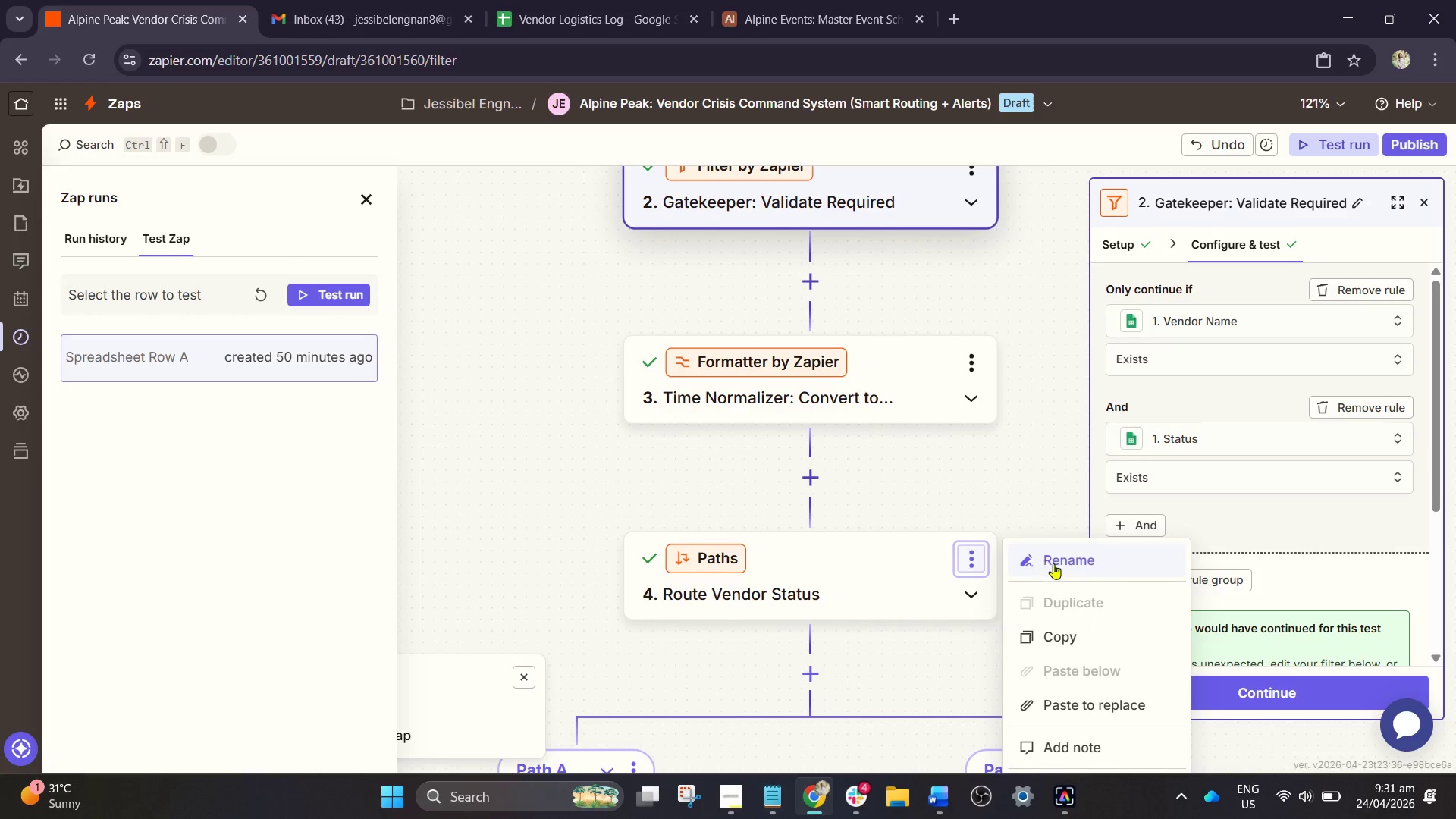 
left_click([1053, 563])
 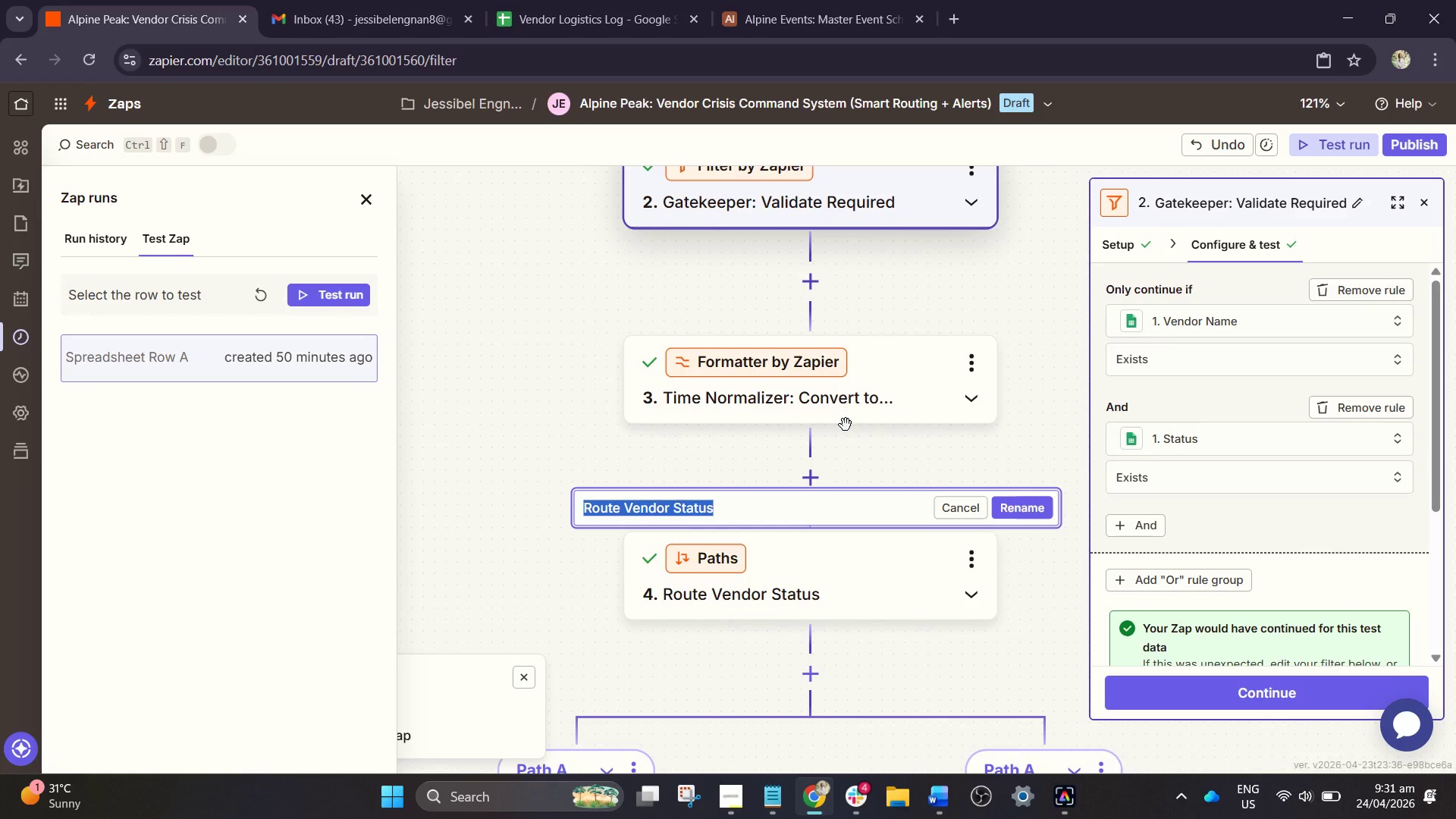 
type(DecisionEngine)
key(Backspace)
key(Backspace)
key(Backspace)
key(Backspace)
key(Backspace)
key(Backspace)
type( Engine: T)
key(Backspace)
type(Route Vendor Status)
 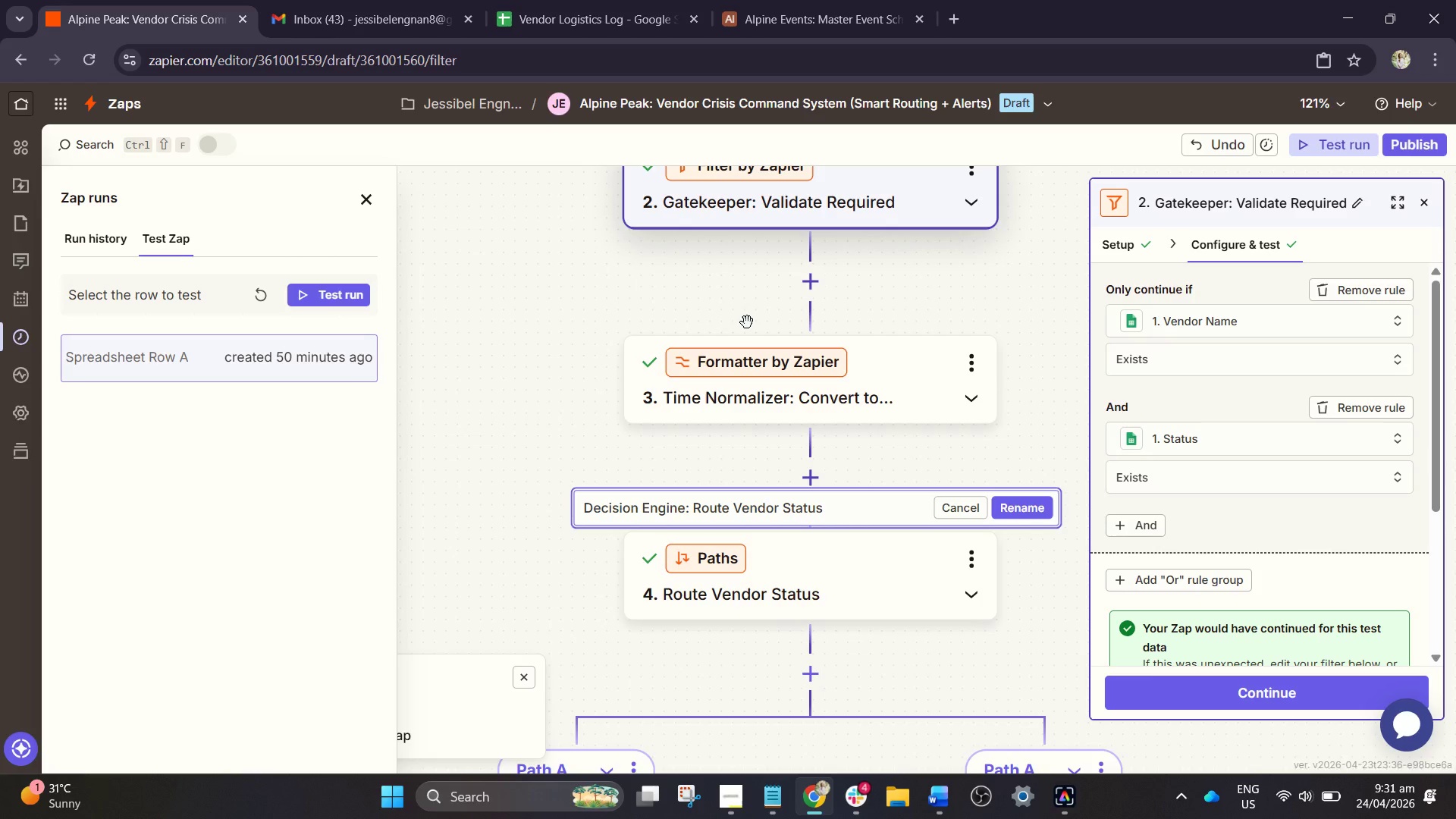 
left_click([1024, 512])
 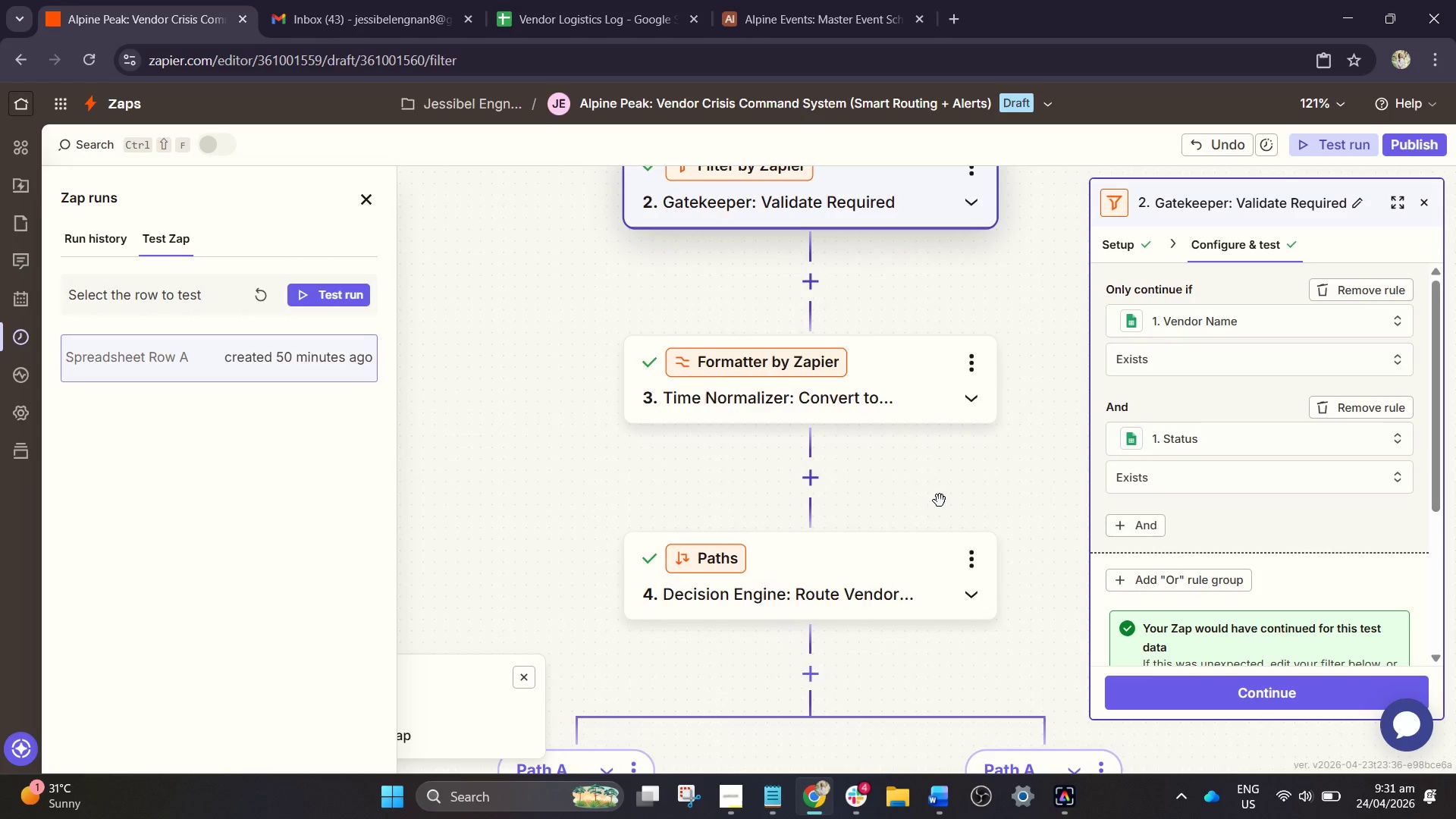 
scroll: coordinate [938, 504], scroll_direction: down, amount: 6.0
 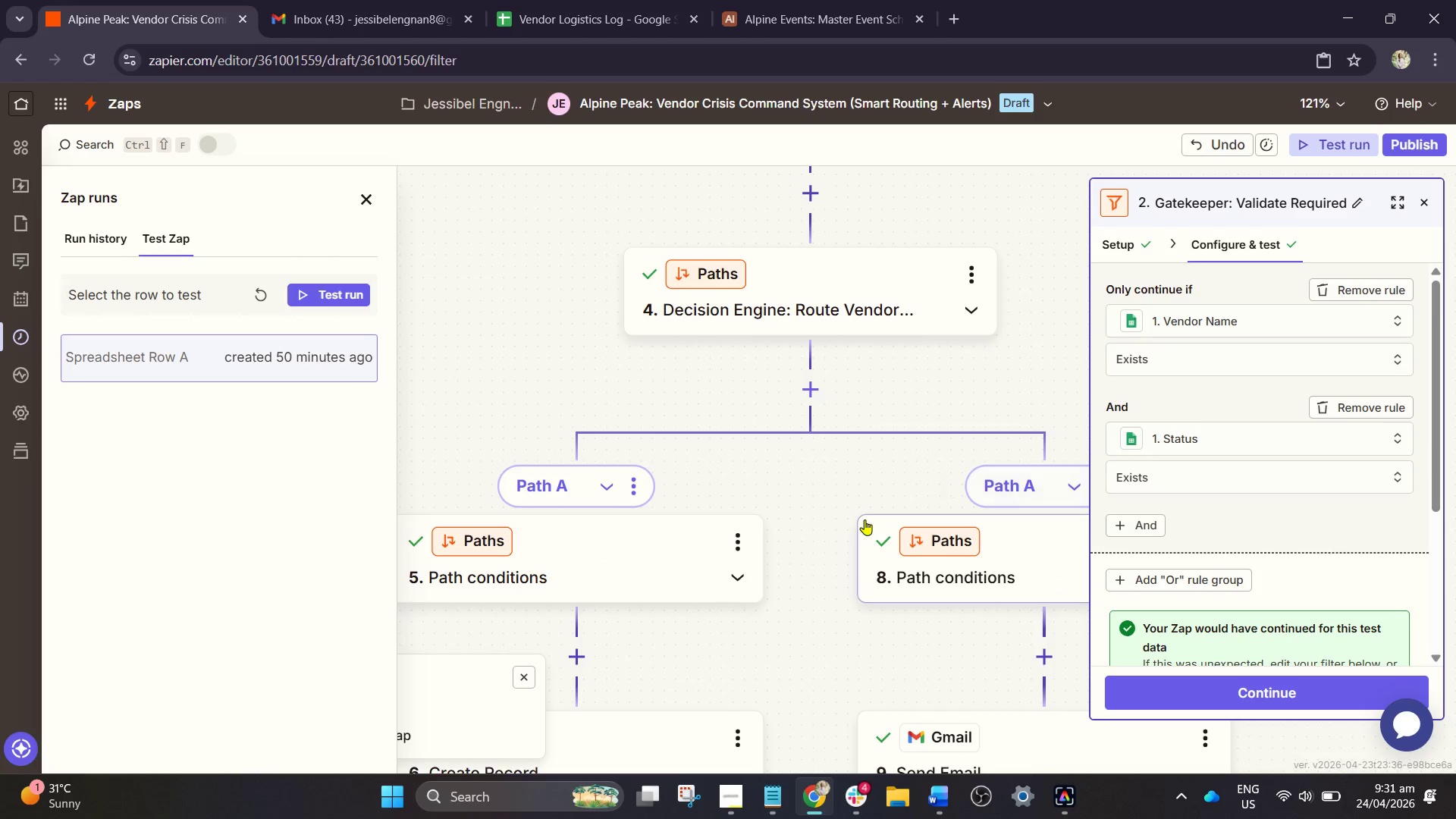 
left_click_drag(start_coordinate=[864, 519], to_coordinate=[833, 483])
 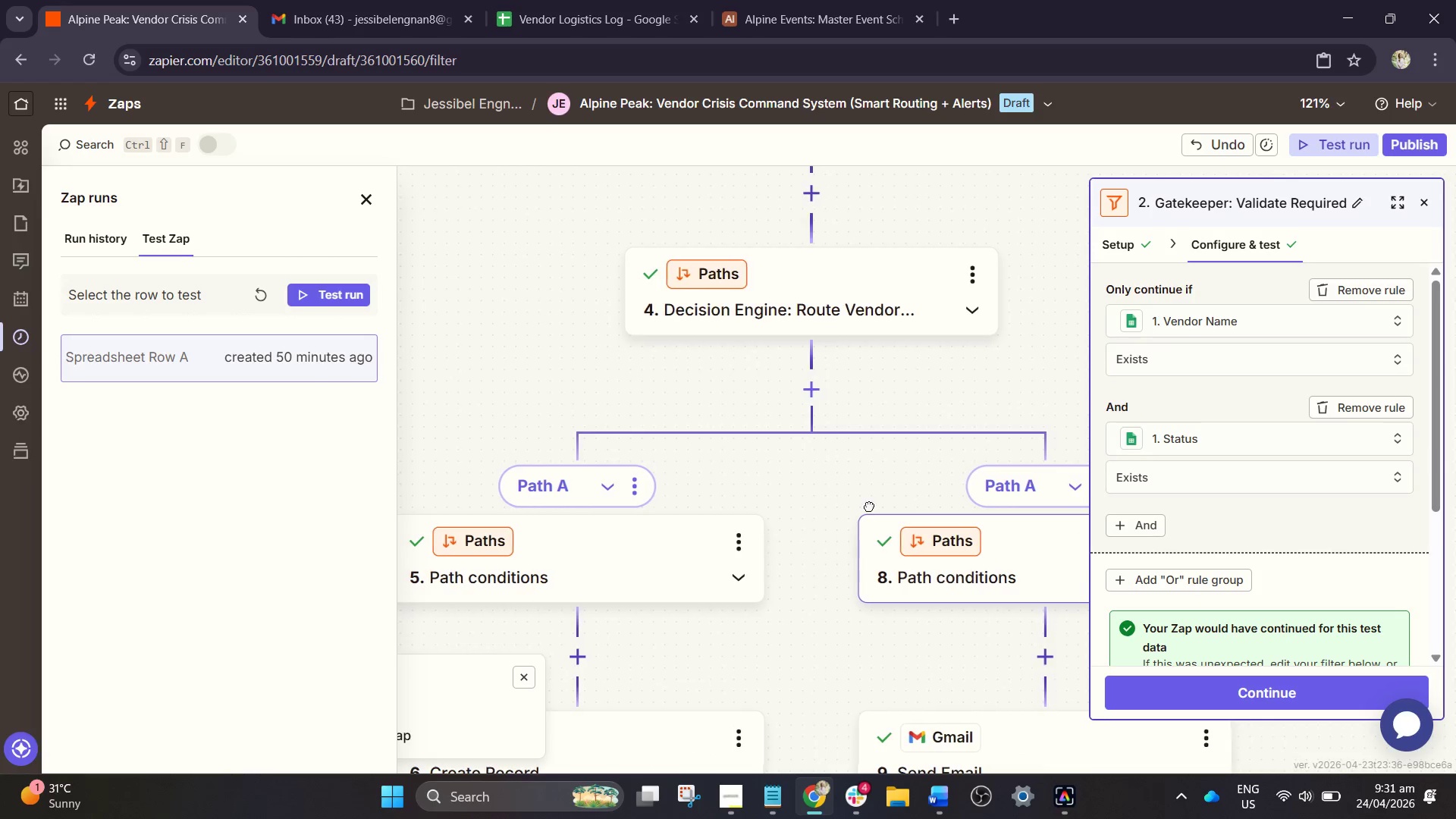 
left_click_drag(start_coordinate=[821, 539], to_coordinate=[932, 438])
 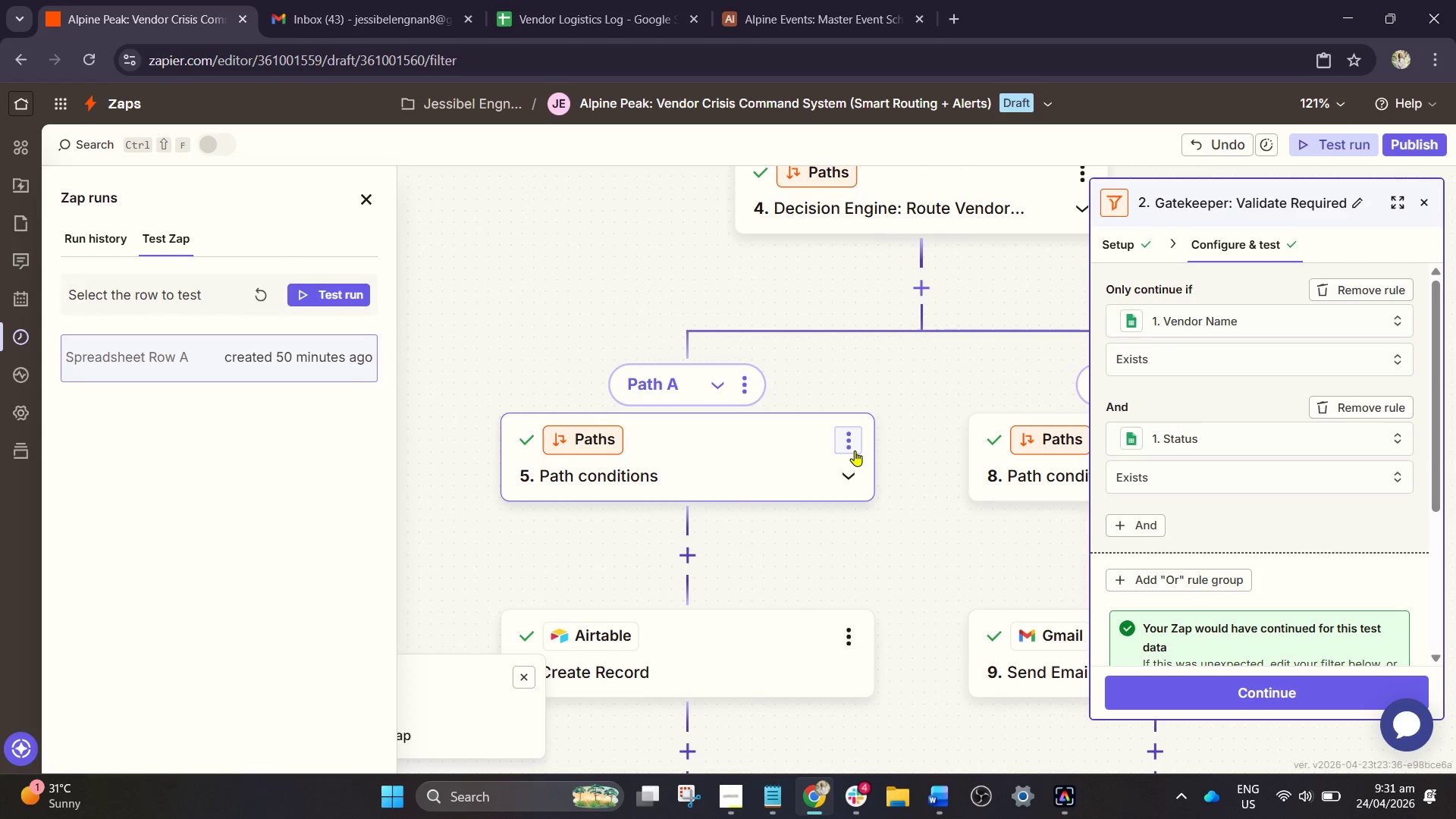 
left_click([855, 450])
 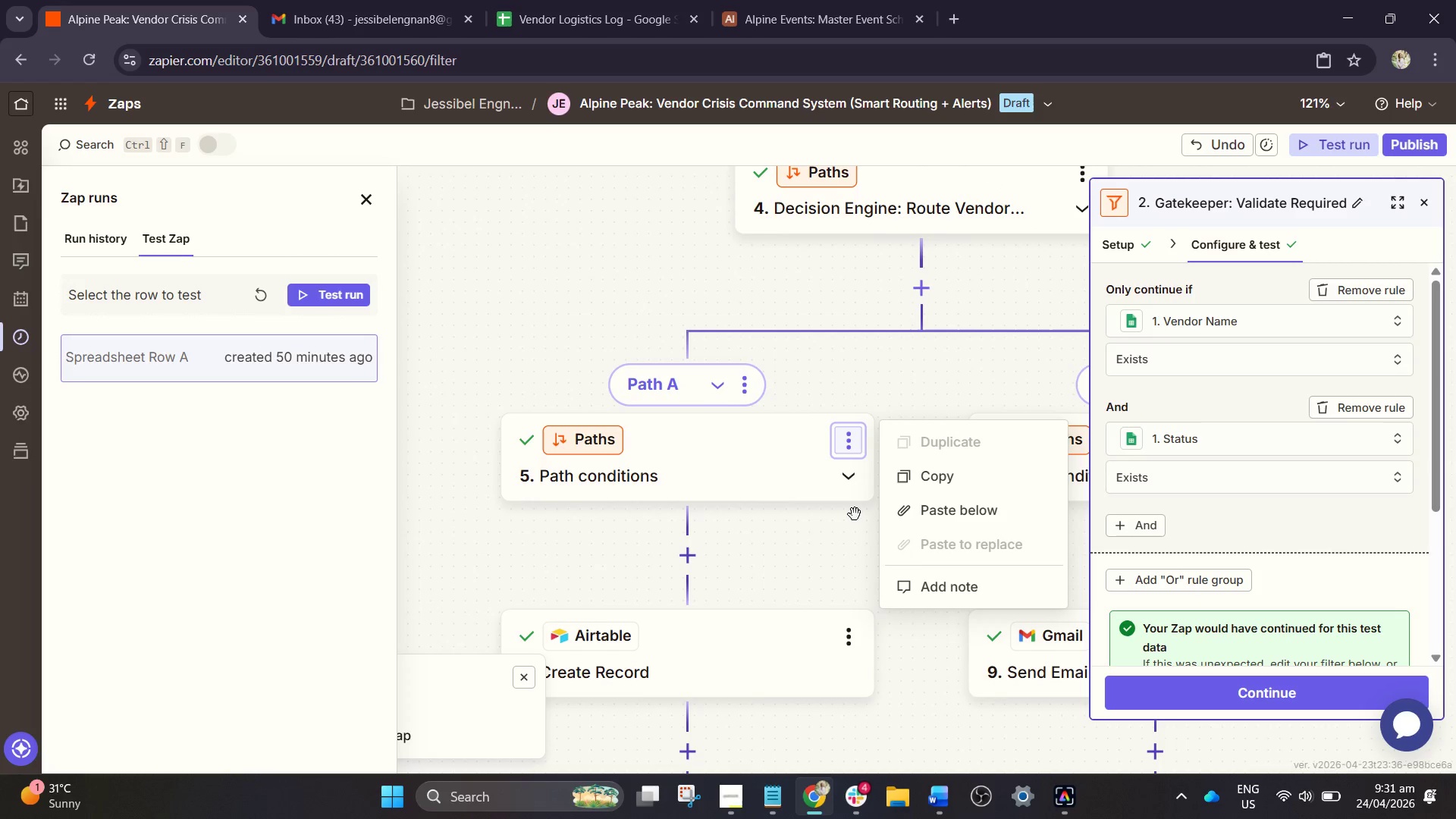 
left_click([799, 534])
 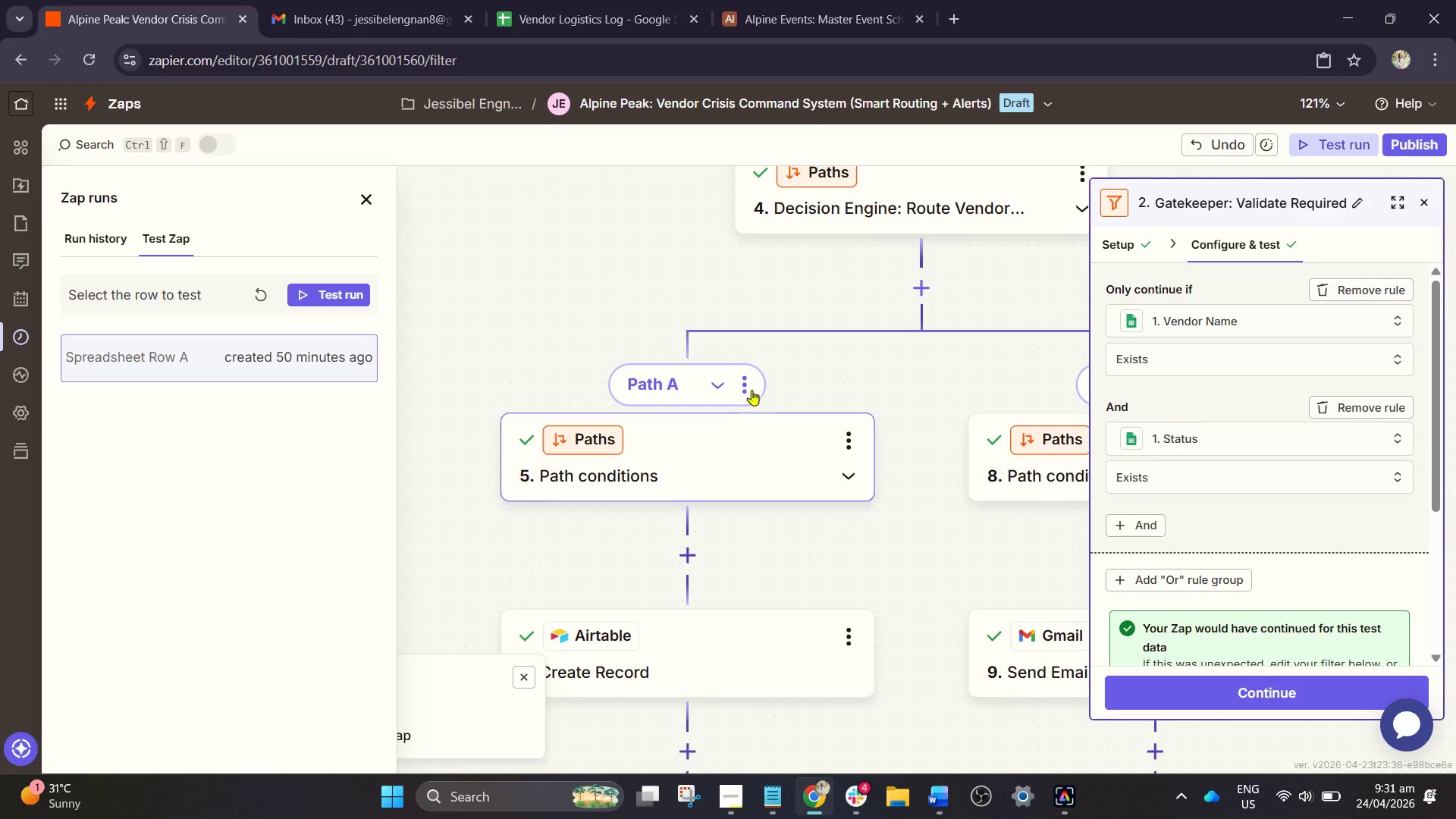 
left_click([747, 381])
 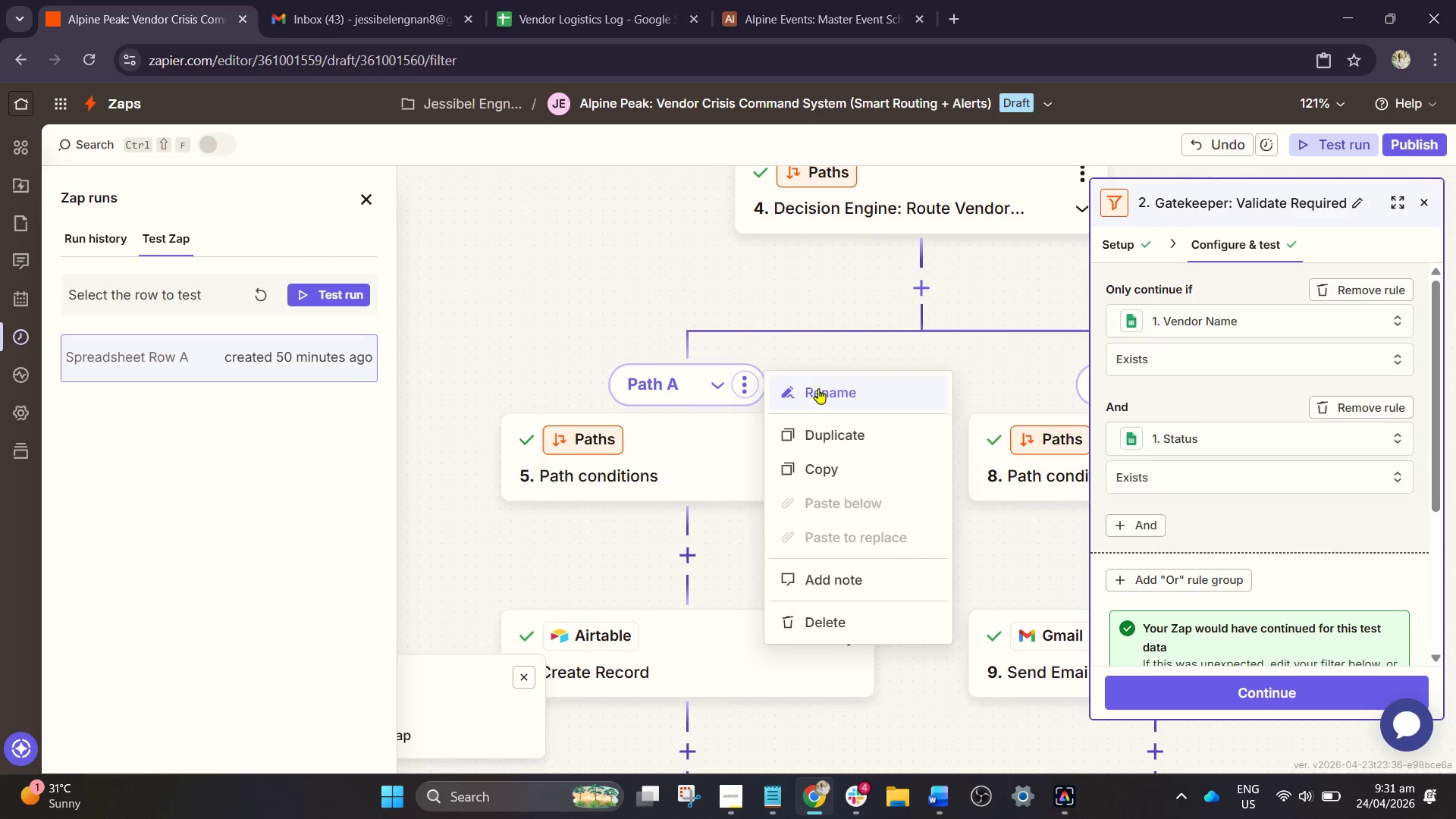 
left_click([818, 388])
 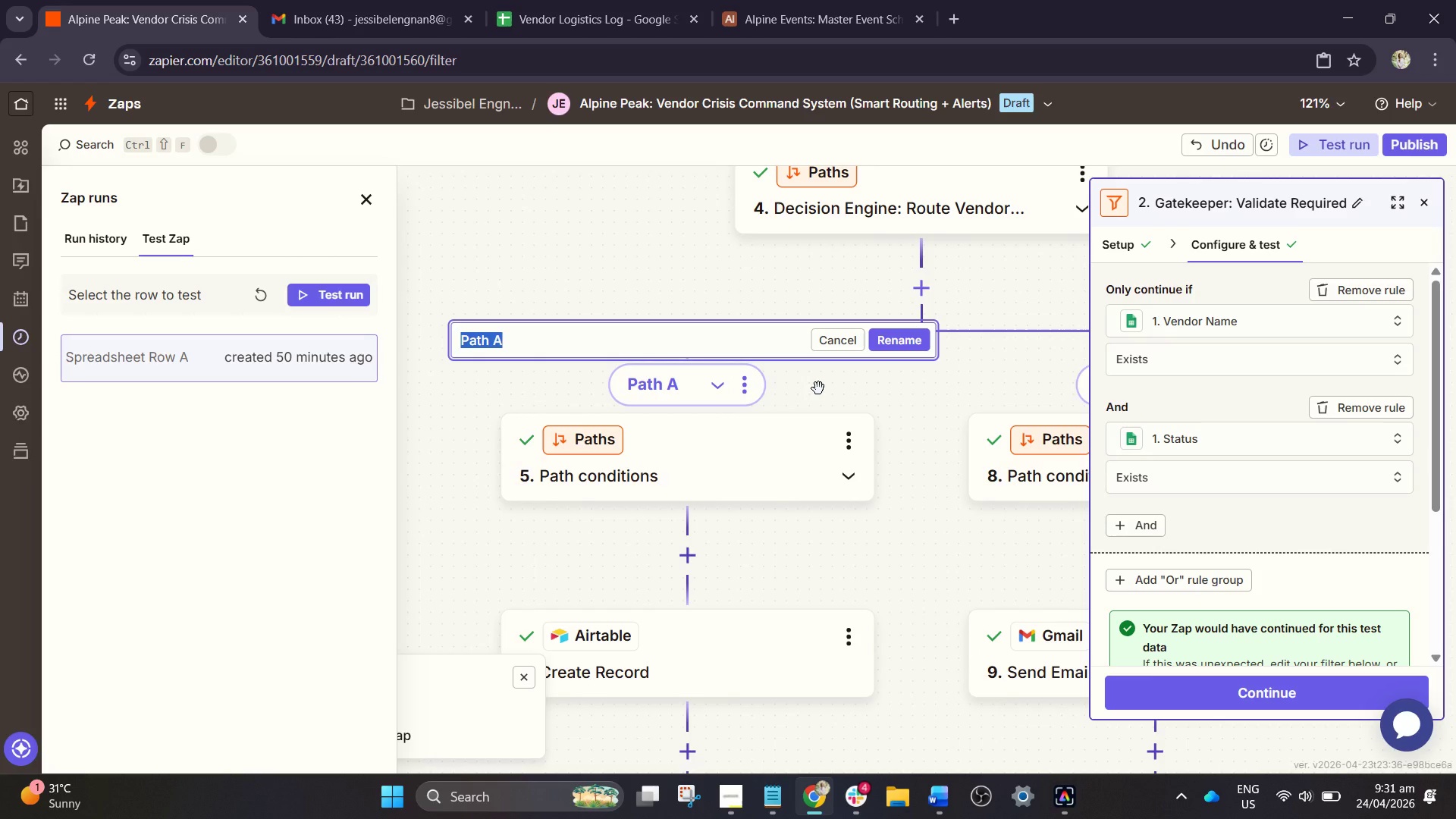 
wait(9.58)
 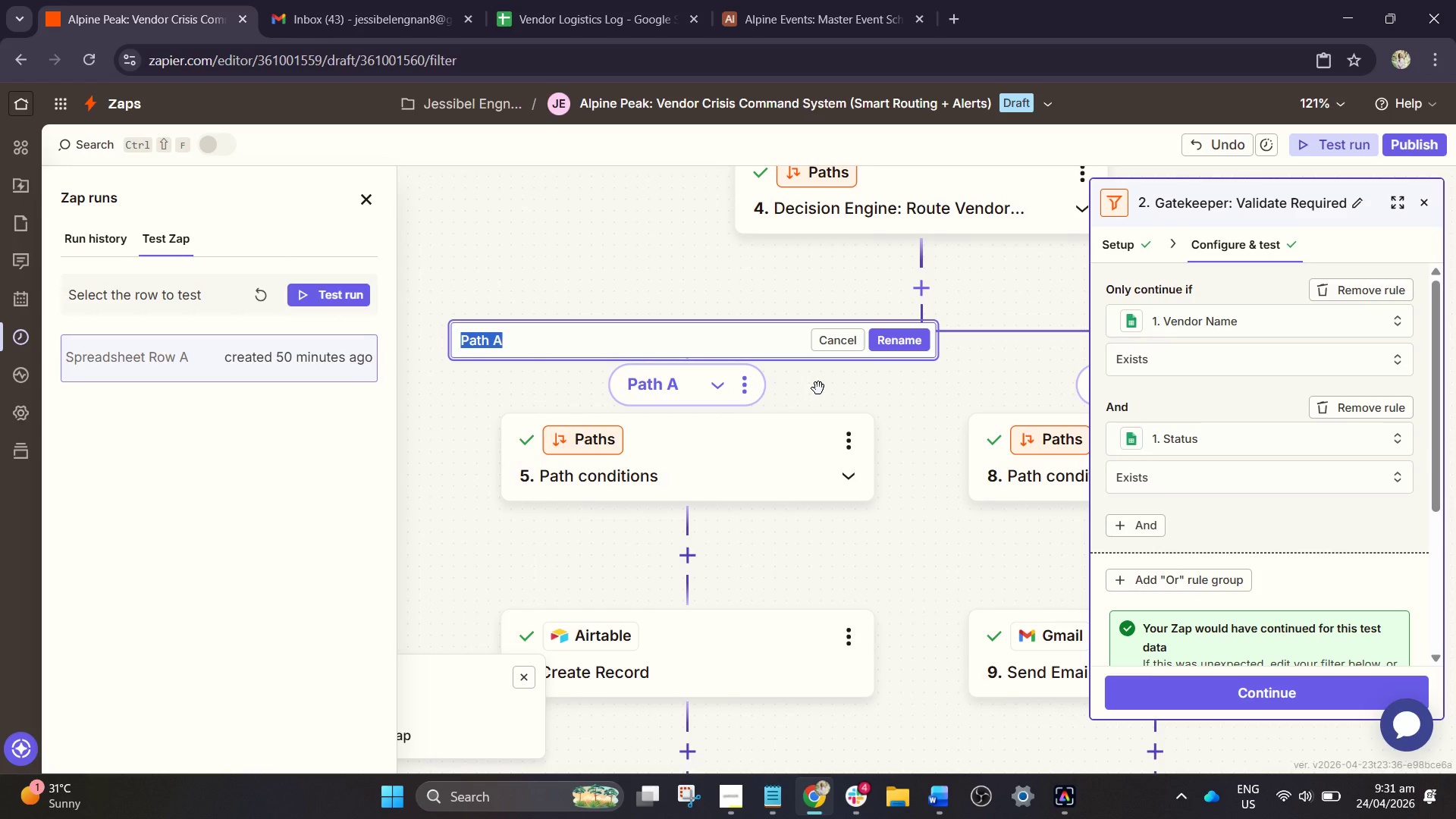 
type(Routine FlowL)
key(Backspace)
type(: B)
key(Backspace)
type(Vendor Successfully Onsite)
 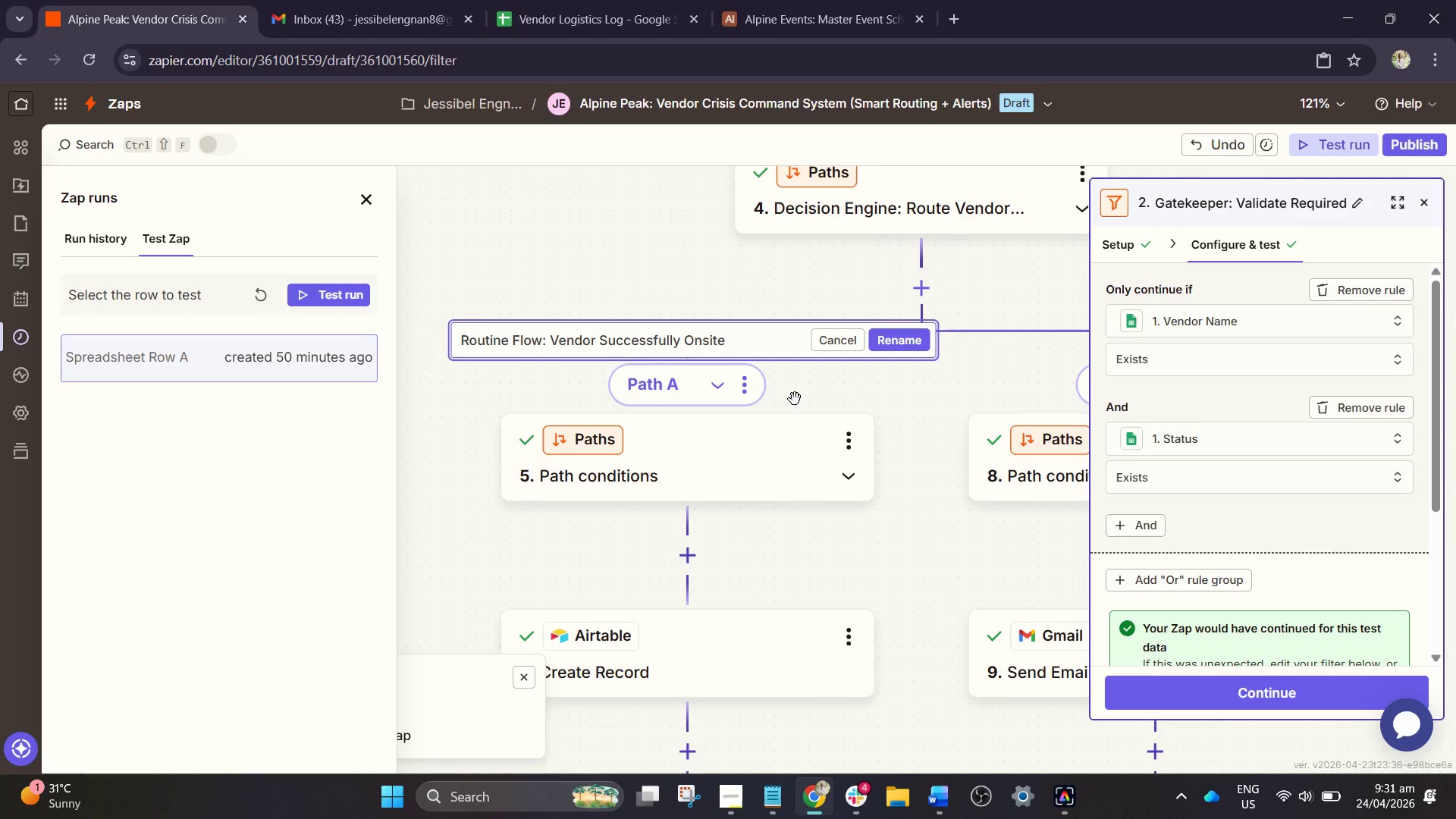 
left_click([886, 342])
 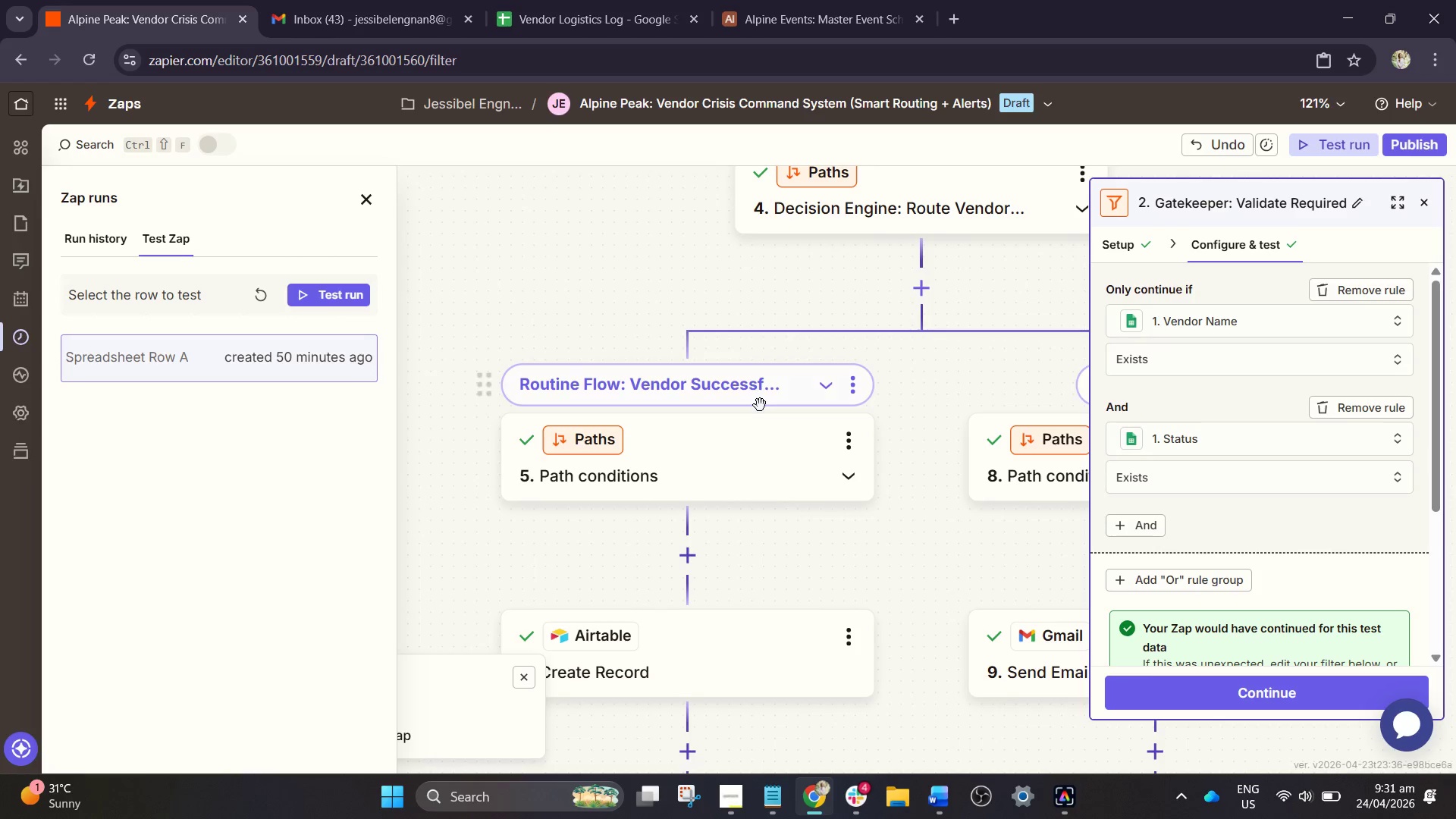 
scroll: coordinate [769, 444], scroll_direction: down, amount: 4.0
 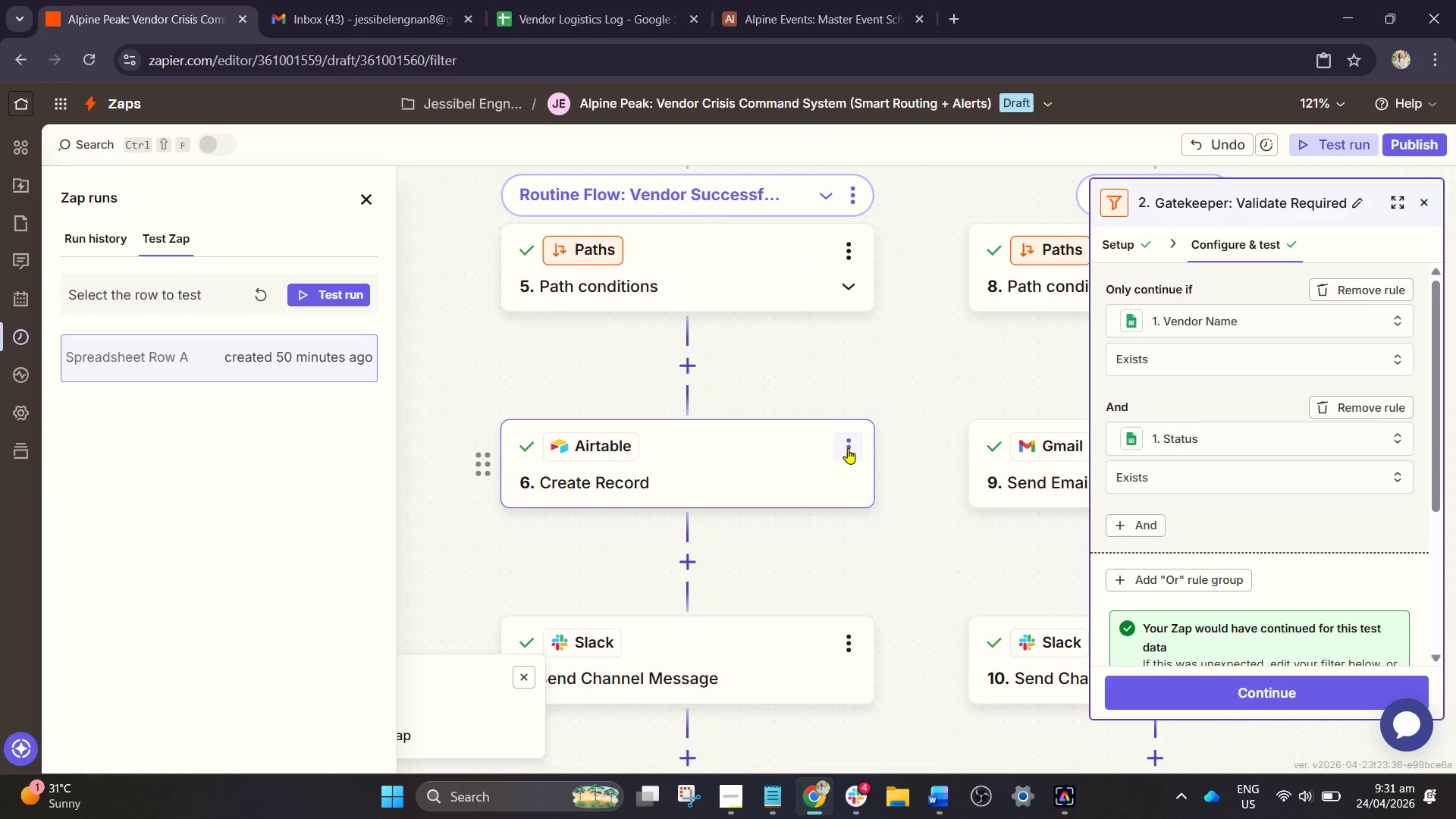 
left_click([848, 448])
 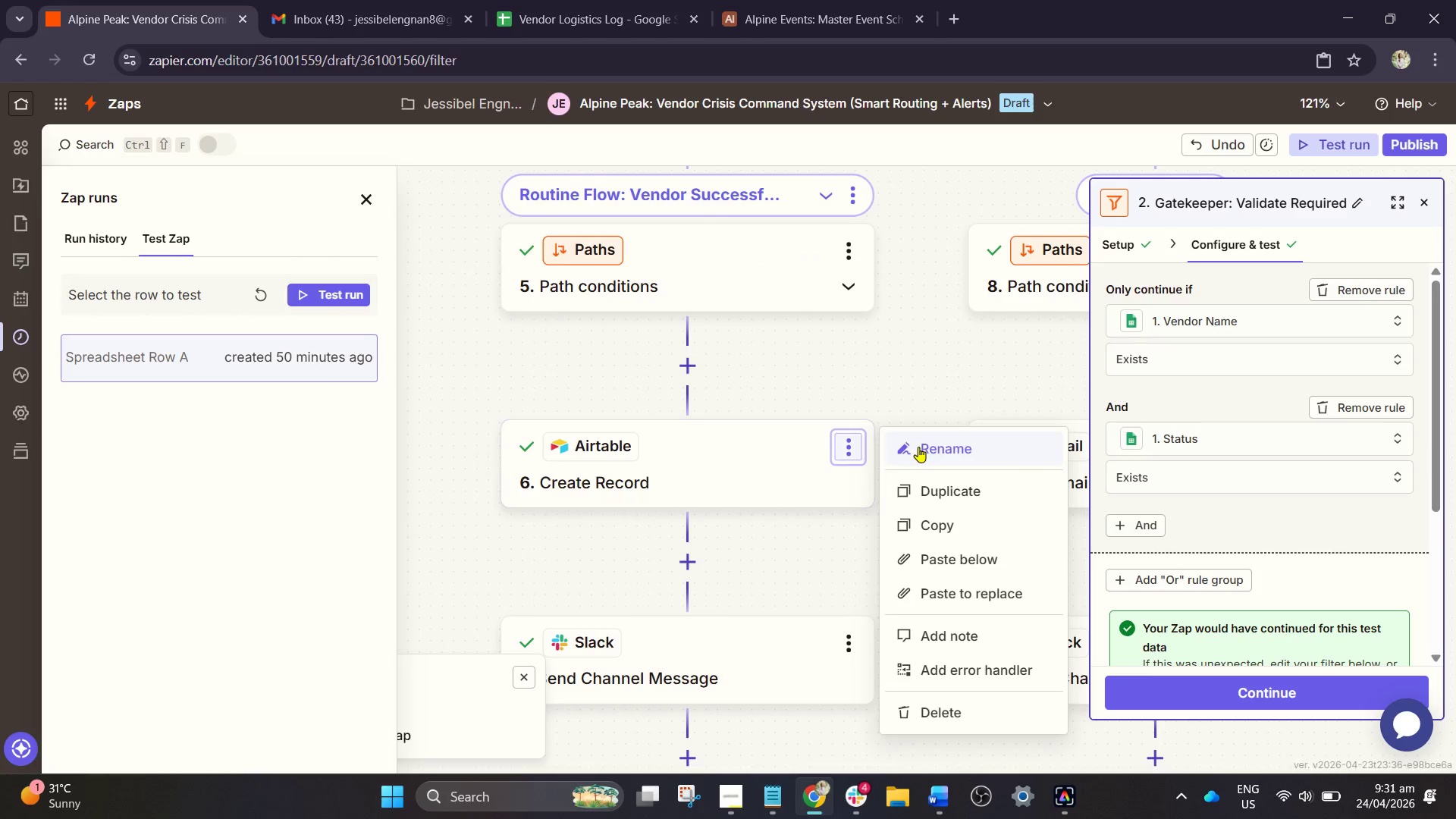 
left_click([918, 447])
 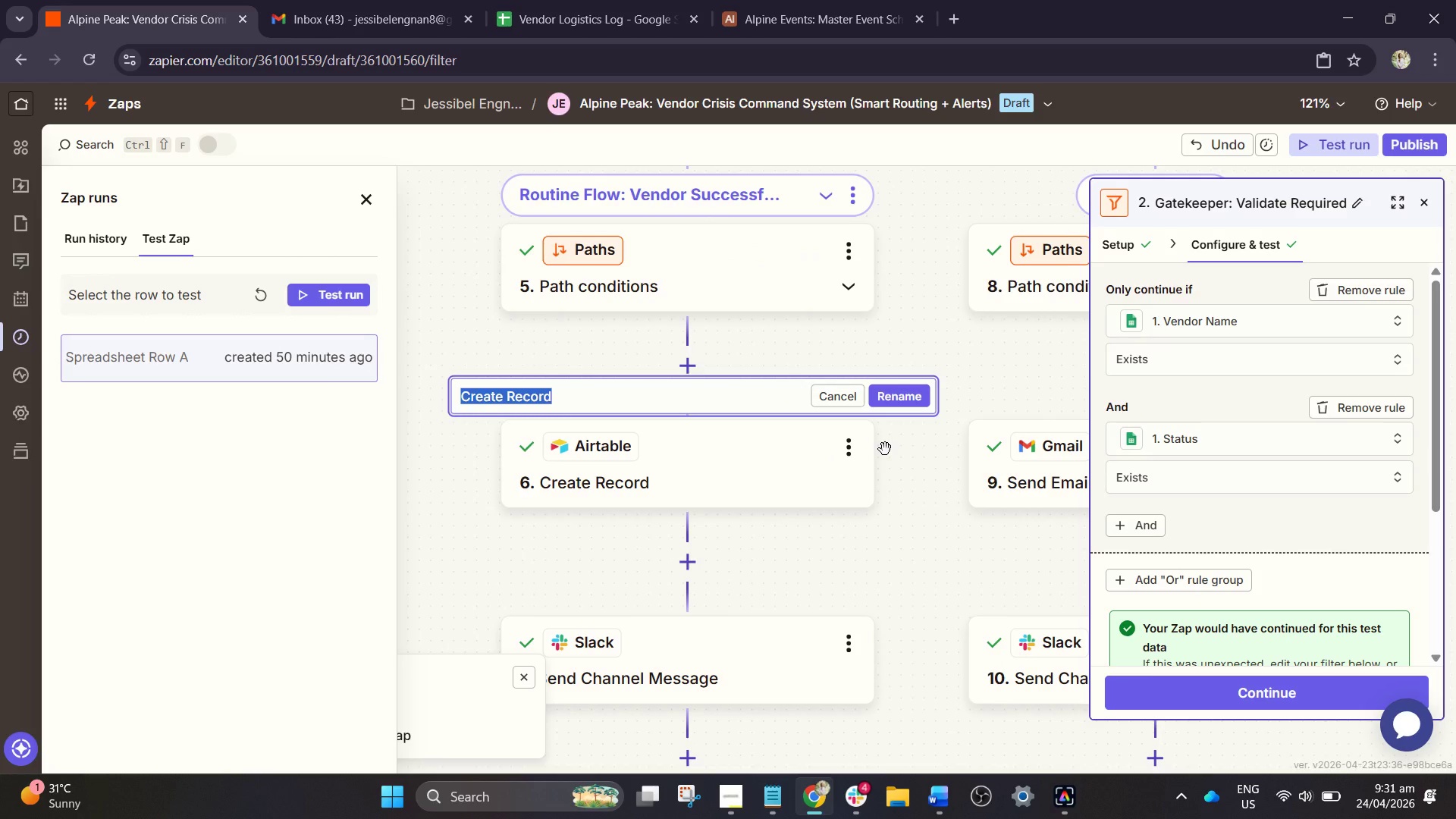 
type(Update Master Shce)
key(Backspace)
key(Backspace)
key(Backspace)
type(chedule: Confirm Vendor Arrival)
 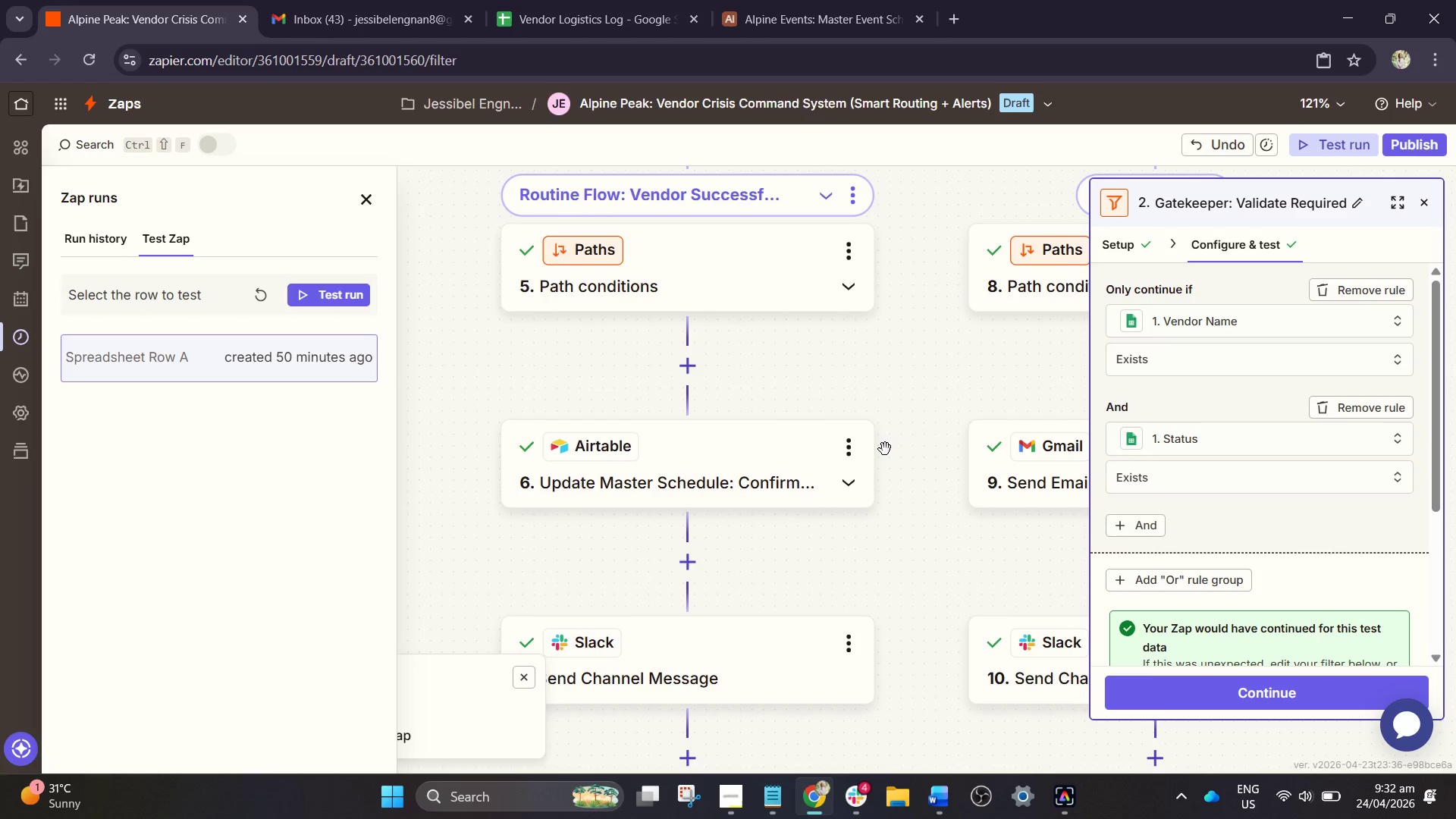 
 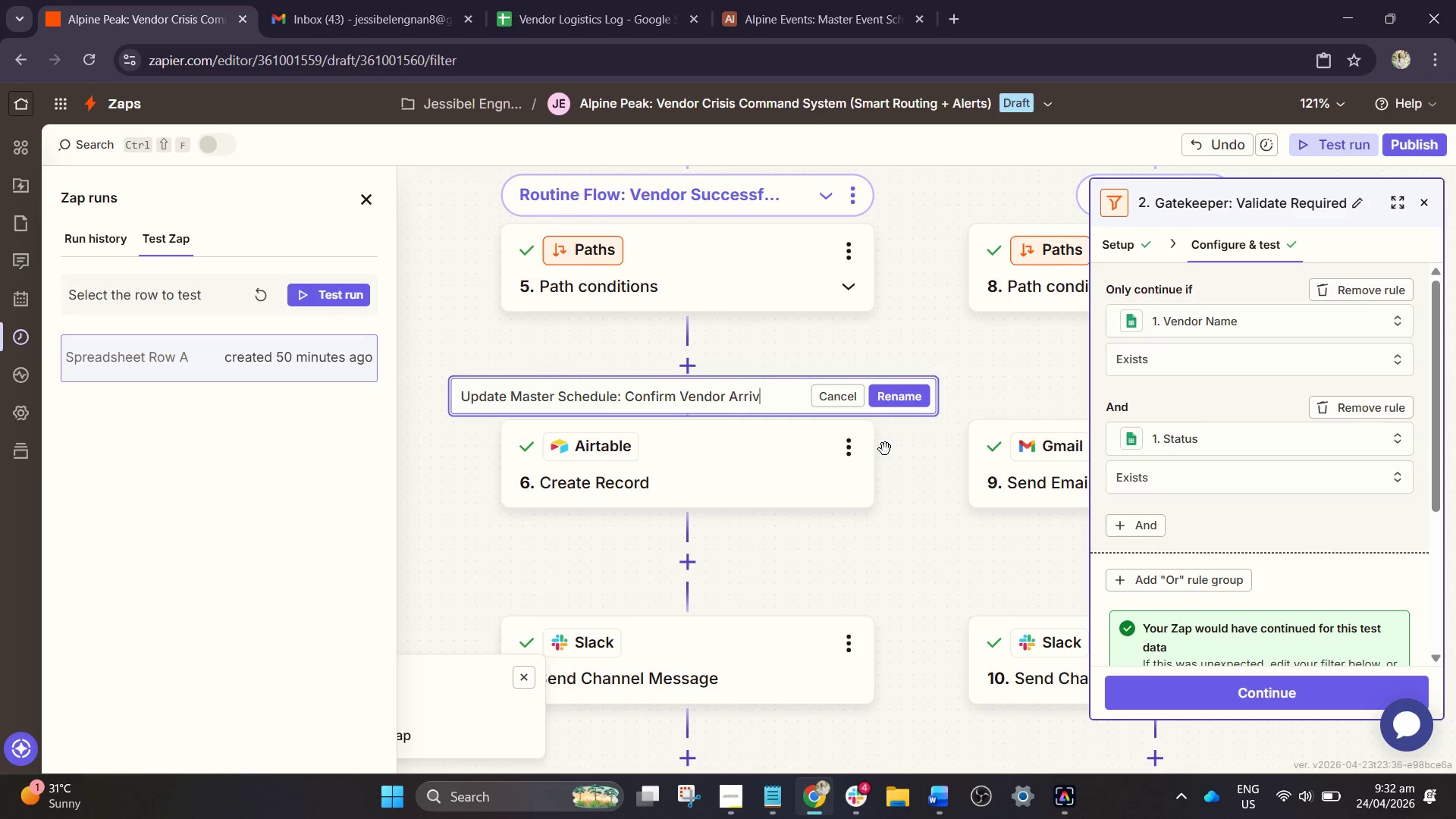 
key(Enter)
 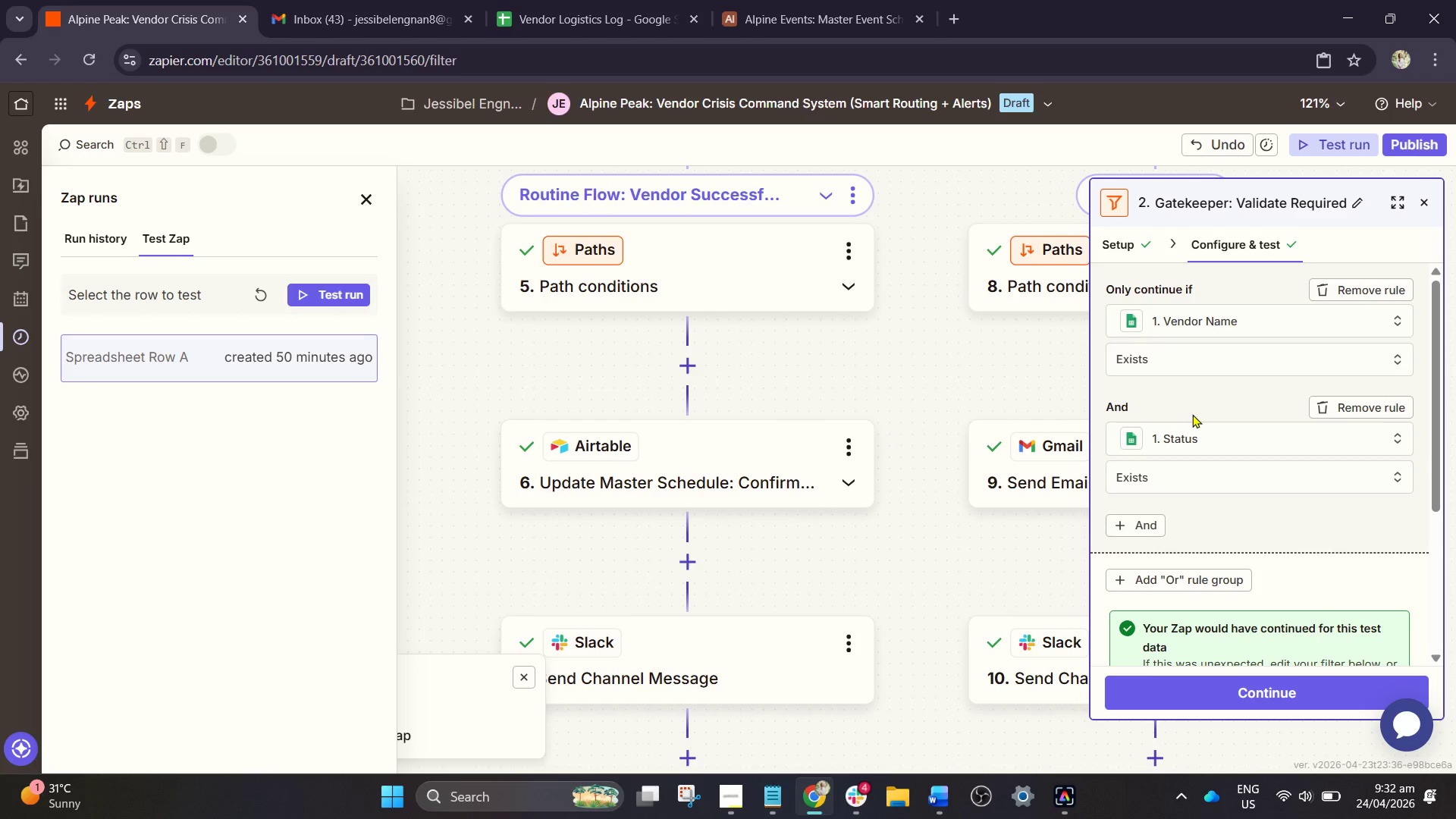 
scroll: coordinate [825, 523], scroll_direction: down, amount: 5.0
 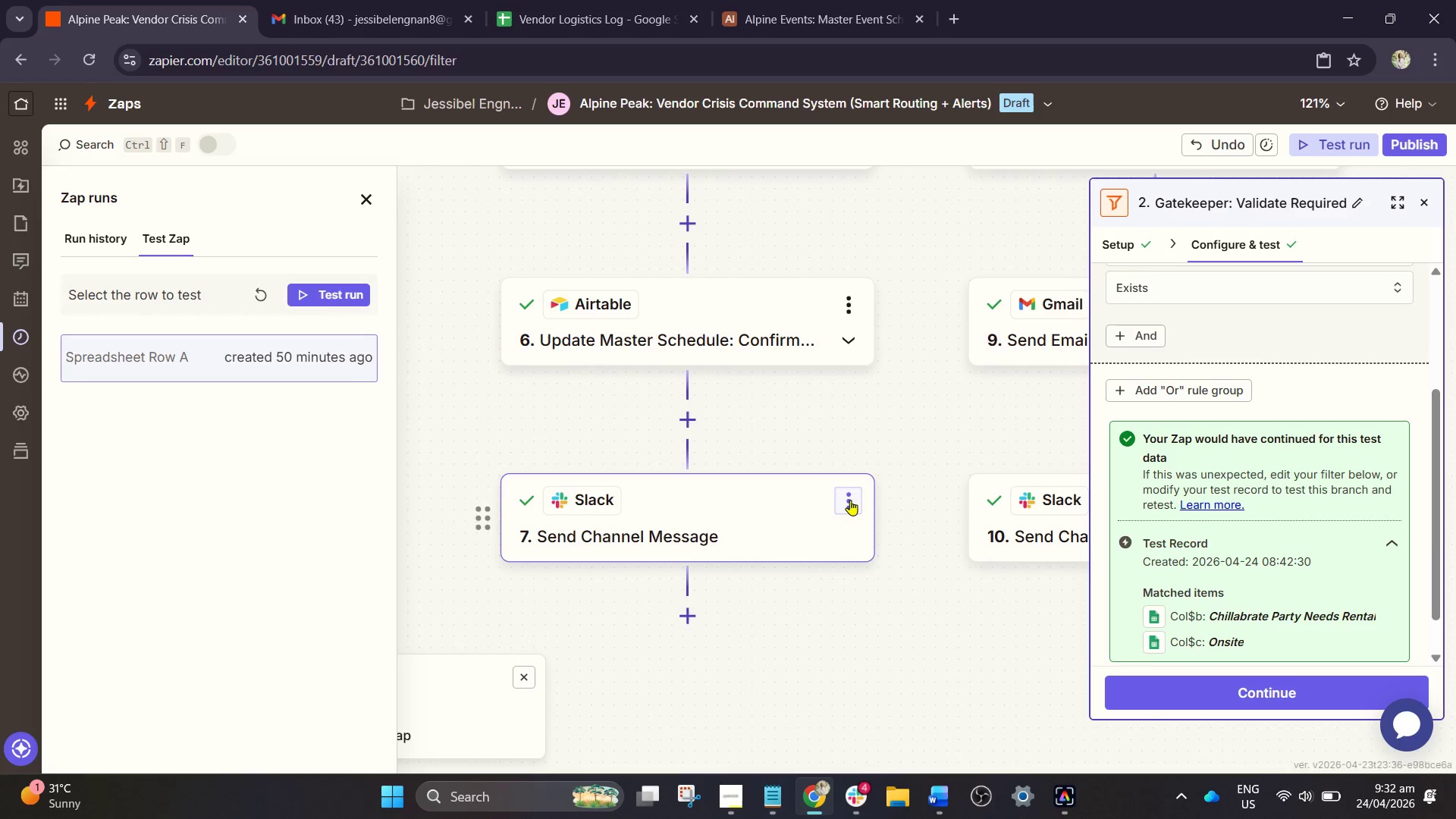 
left_click([850, 500])
 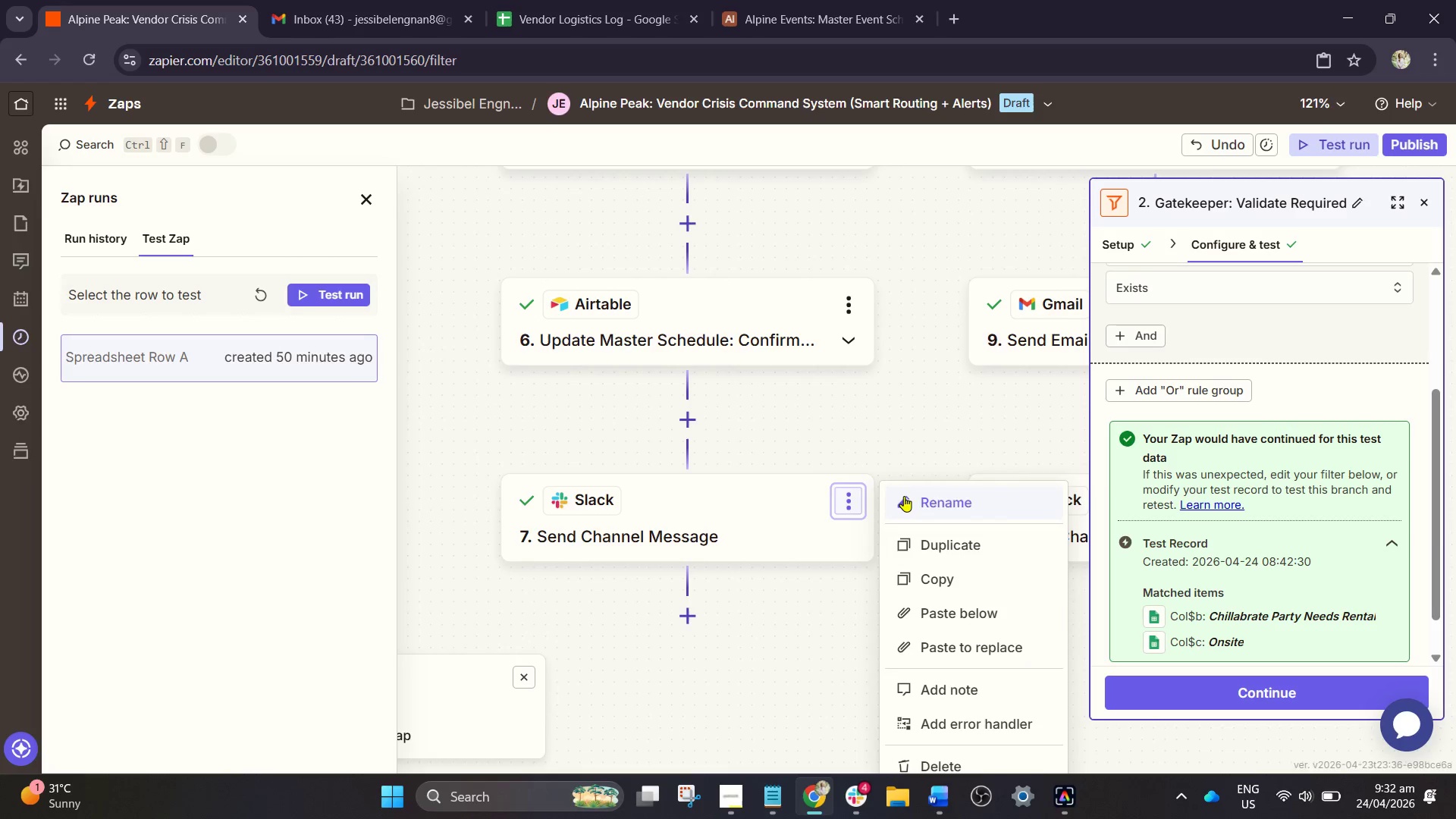 
left_click([904, 496])
 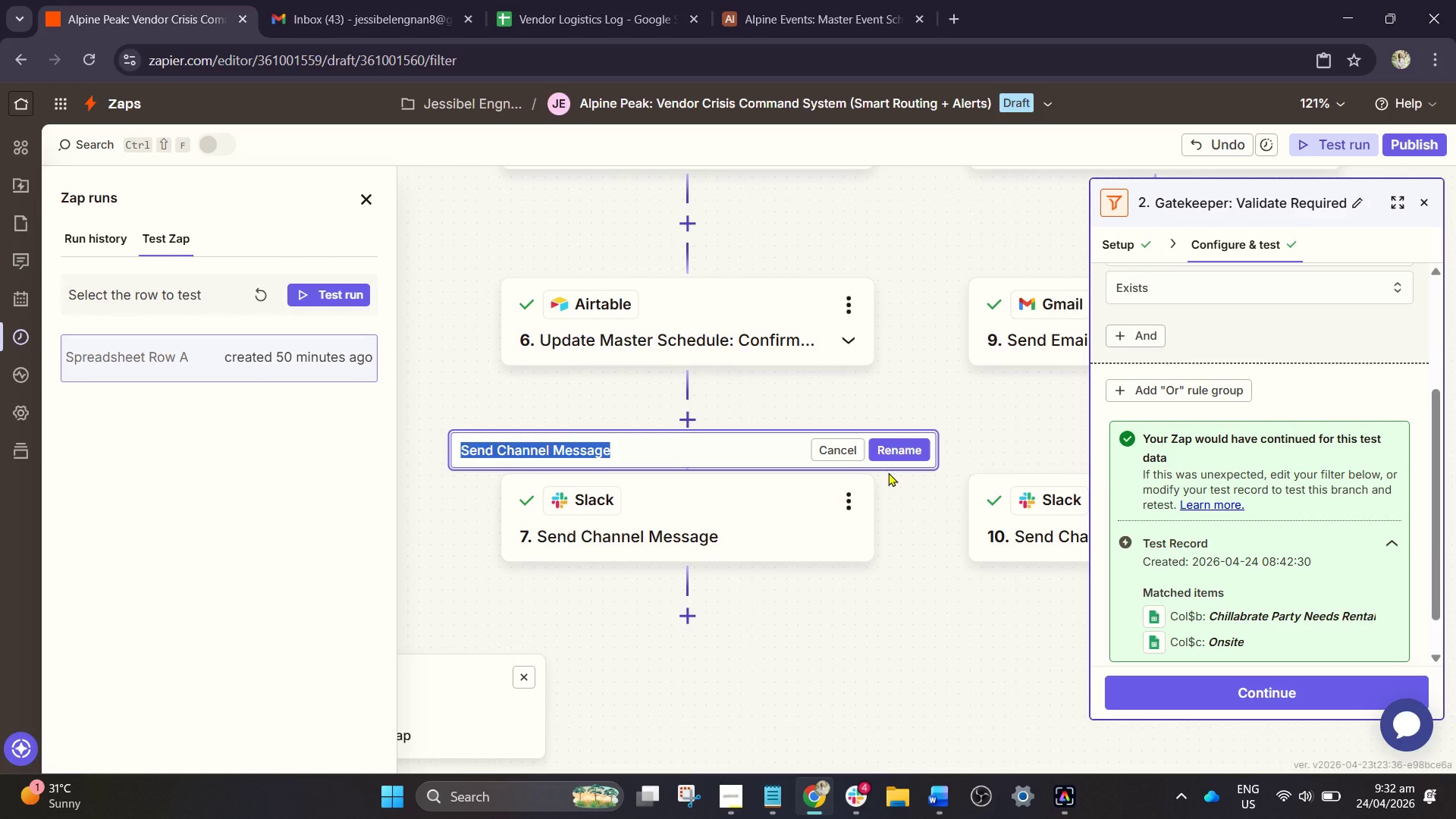 
type(Bo=ro)
key(Backspace)
key(Backspace)
key(Backspace)
type(r)
key(Backspace)
key(Backspace)
type(roadcast Update: Vendor Cke)
key(Backspace)
key(Backspace)
type(hecked in (Low Priorirt===)
key(Backspace)
key(Backspace)
key(Backspace)
key(Backspace)
key(Backspace)
type(ty))
 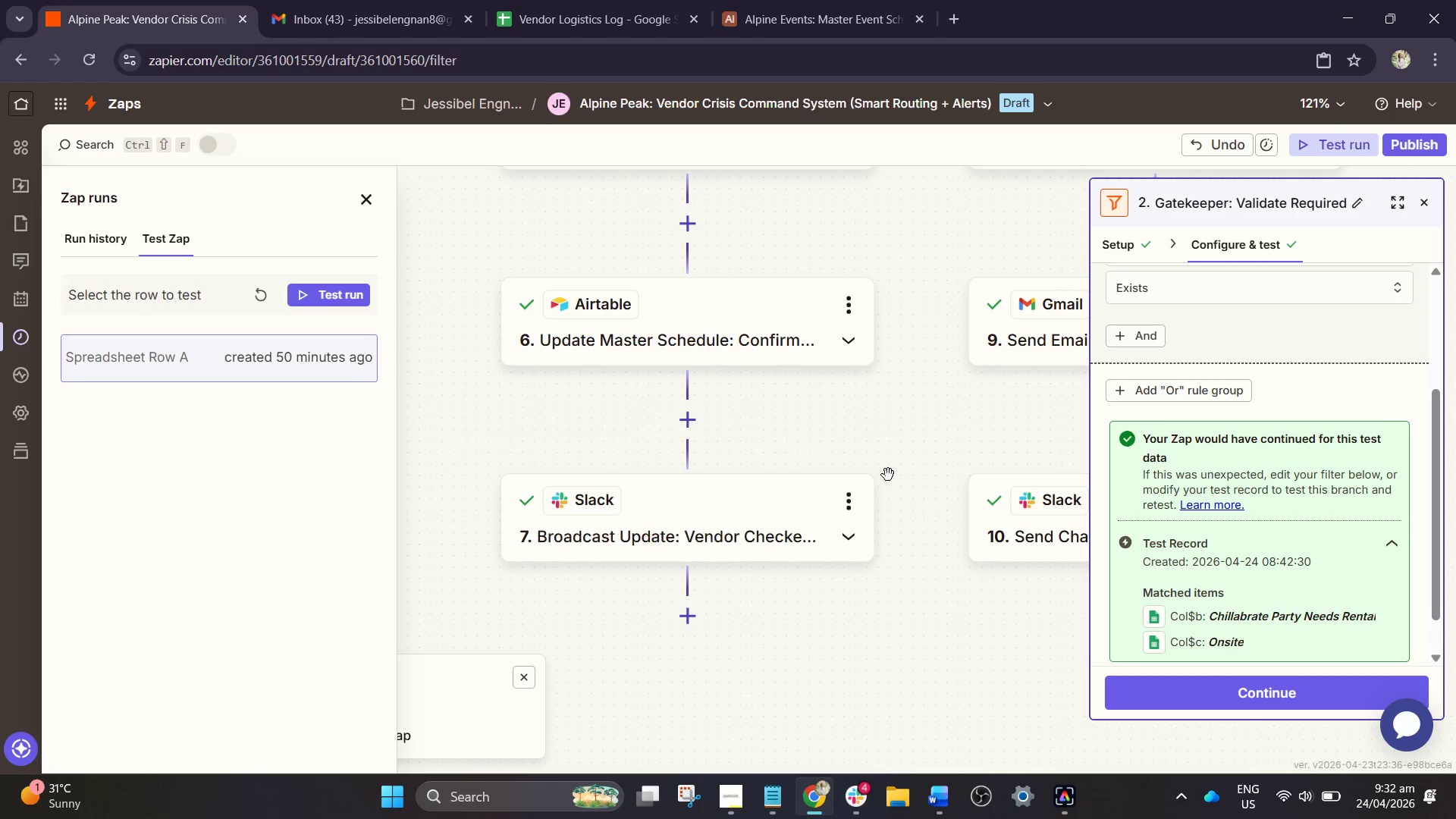 
 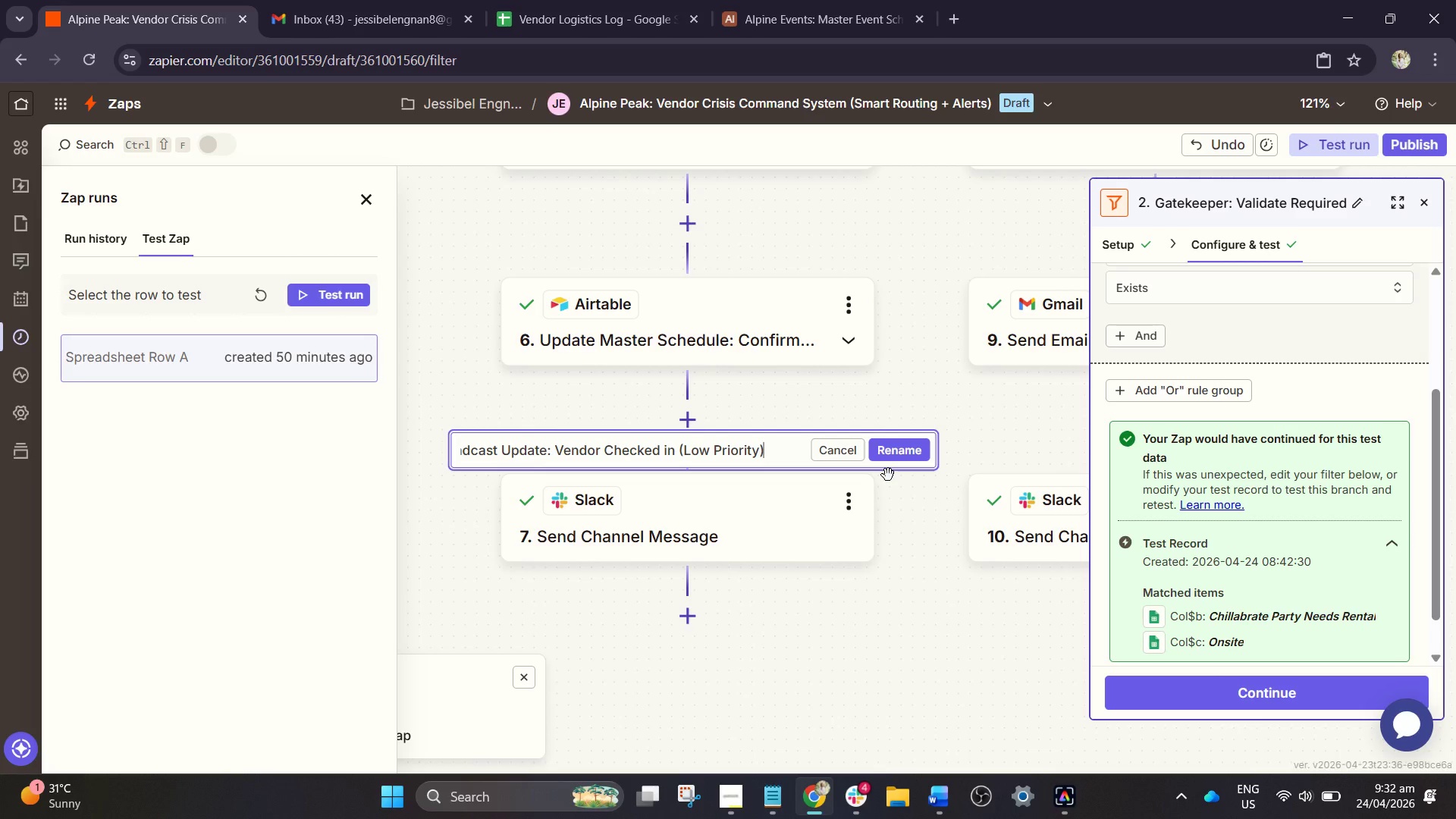 
key(Enter)
 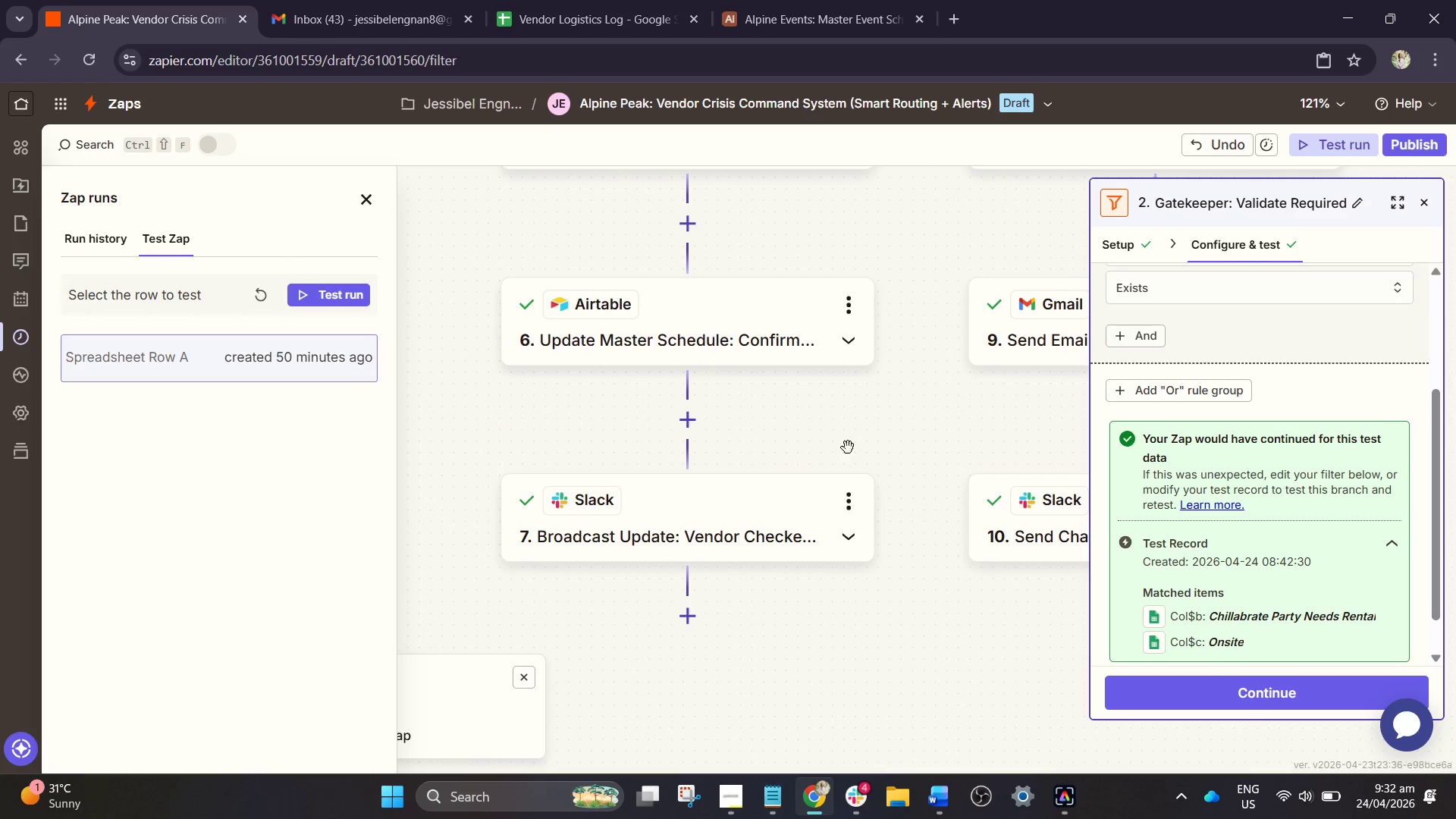 
left_click_drag(start_coordinate=[939, 421], to_coordinate=[616, 434])
 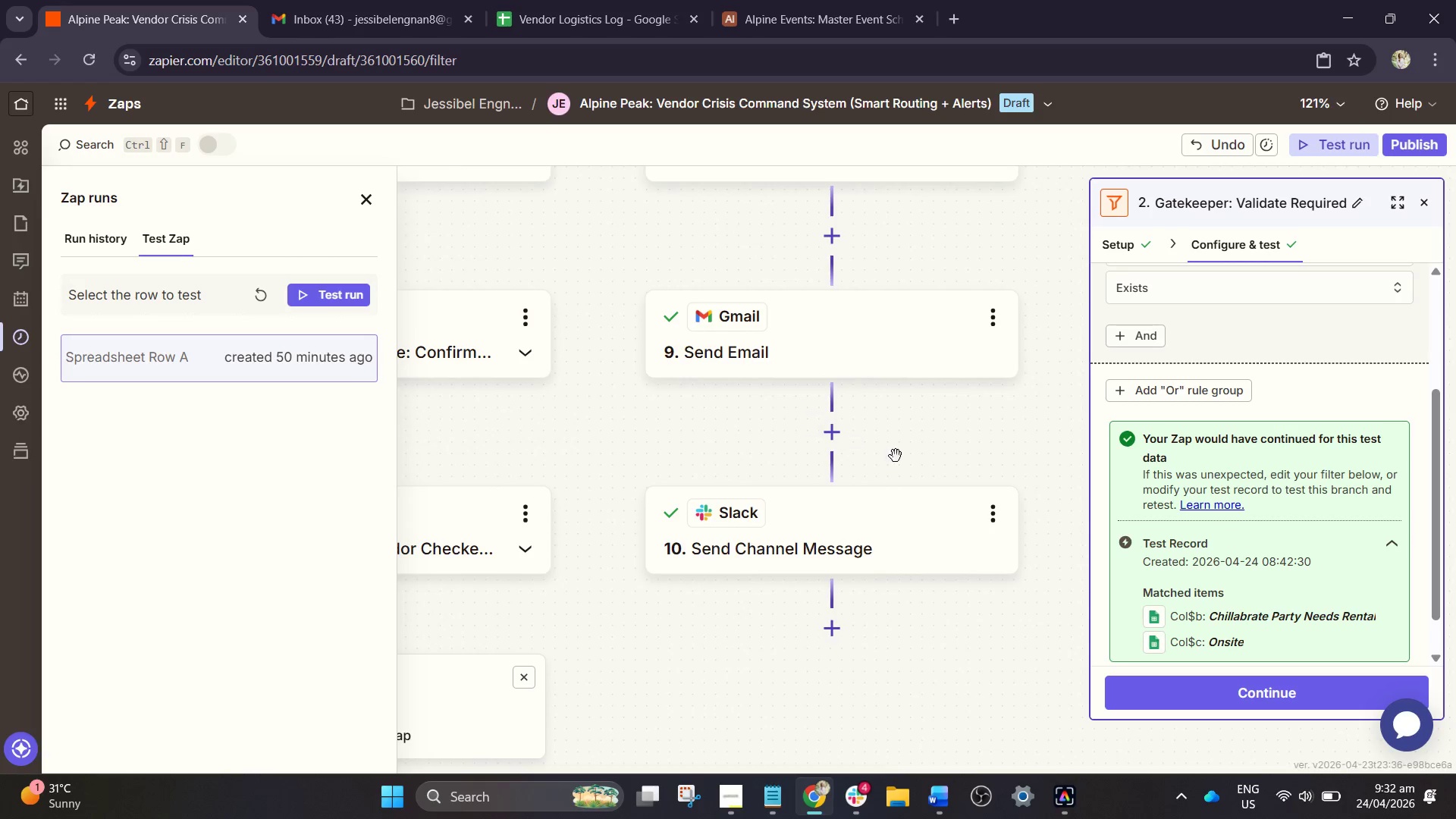 
left_click_drag(start_coordinate=[896, 456], to_coordinate=[987, 728])
 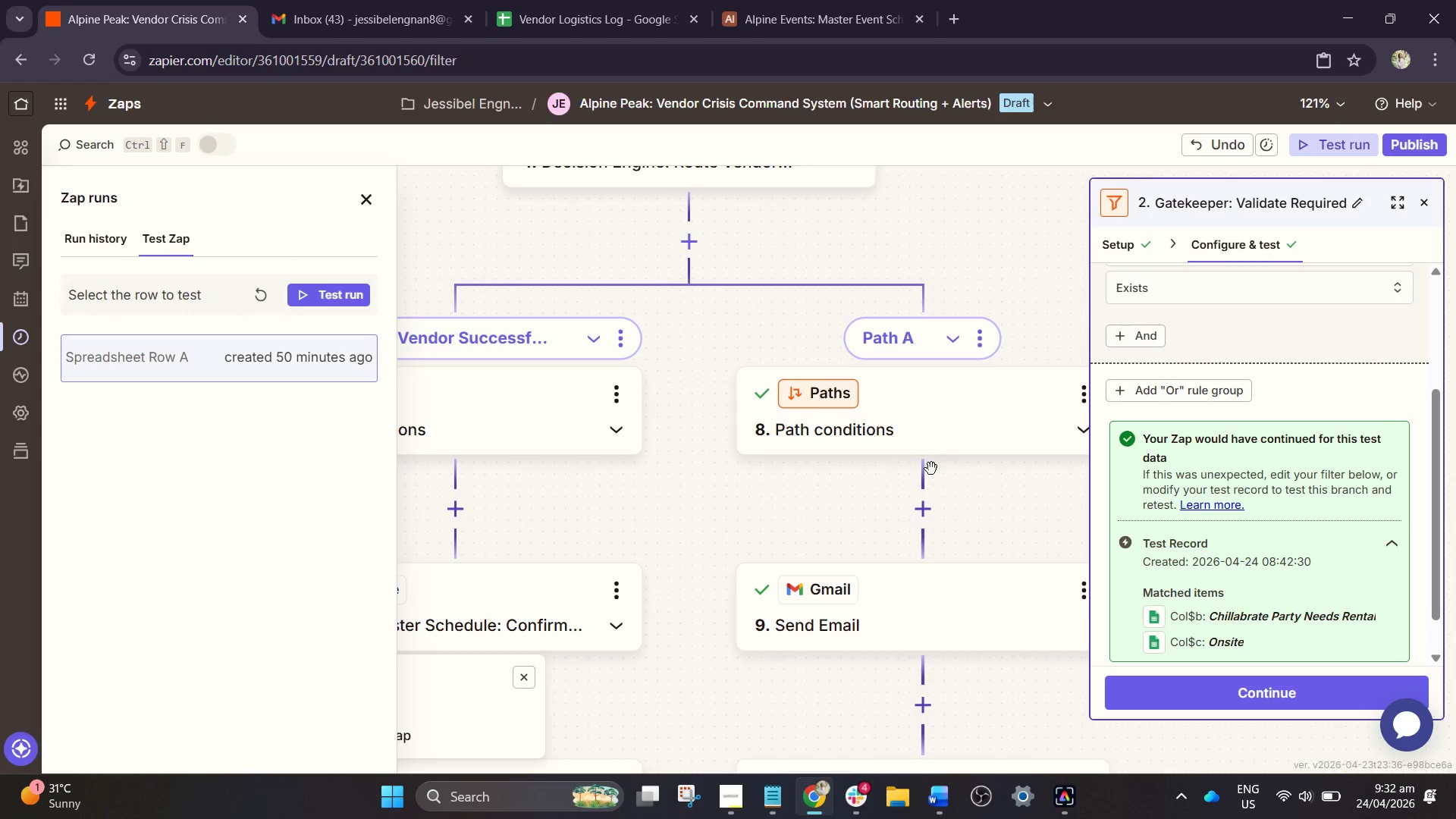 
left_click_drag(start_coordinate=[932, 470], to_coordinate=[841, 522])
 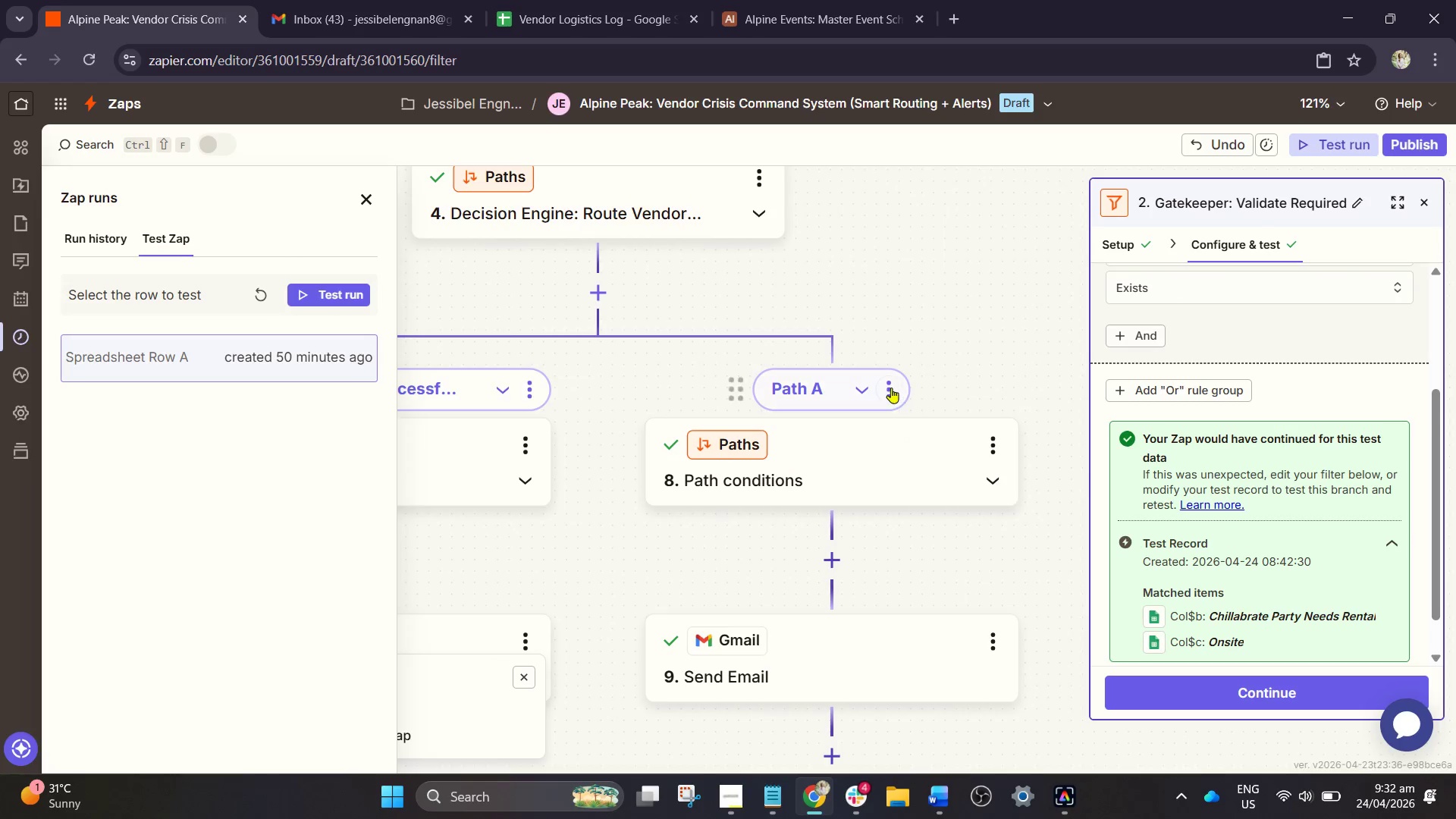 
left_click([891, 388])
 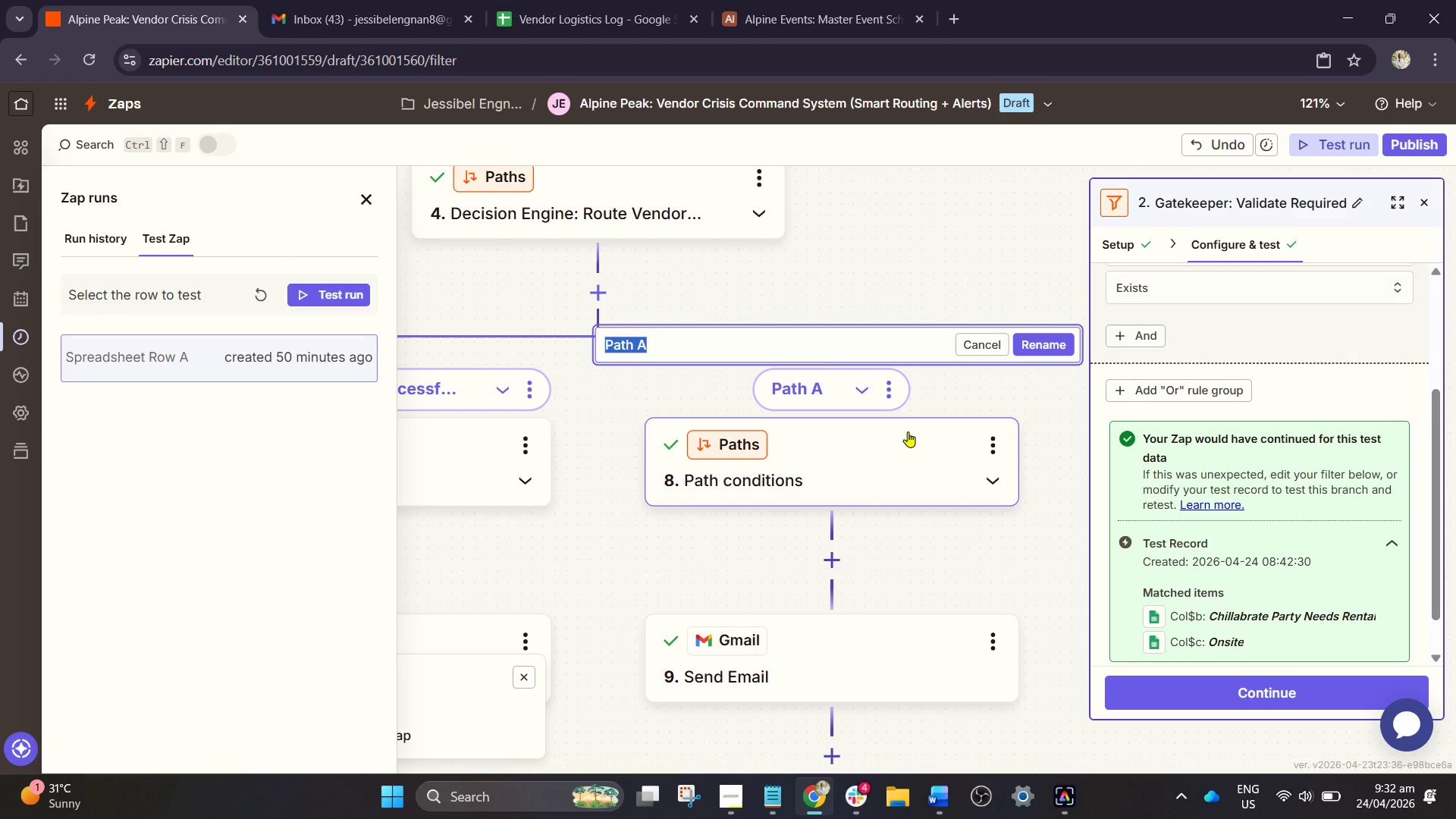 
wait(5.44)
 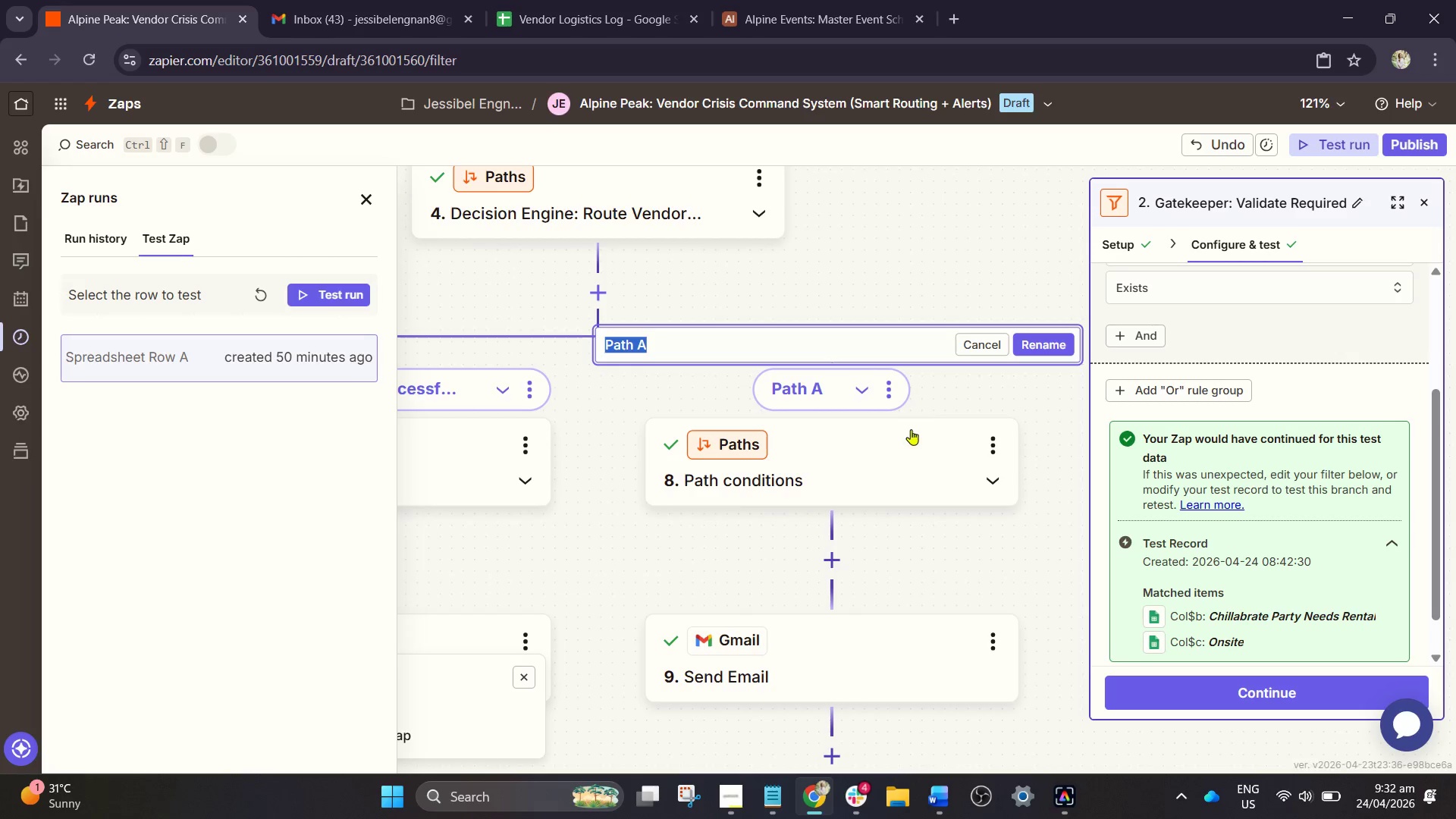 
type(Crir)
key(Backspace)
type(tical Flow: Vendor Delay or No-show Escalation')
key(Backspace)
 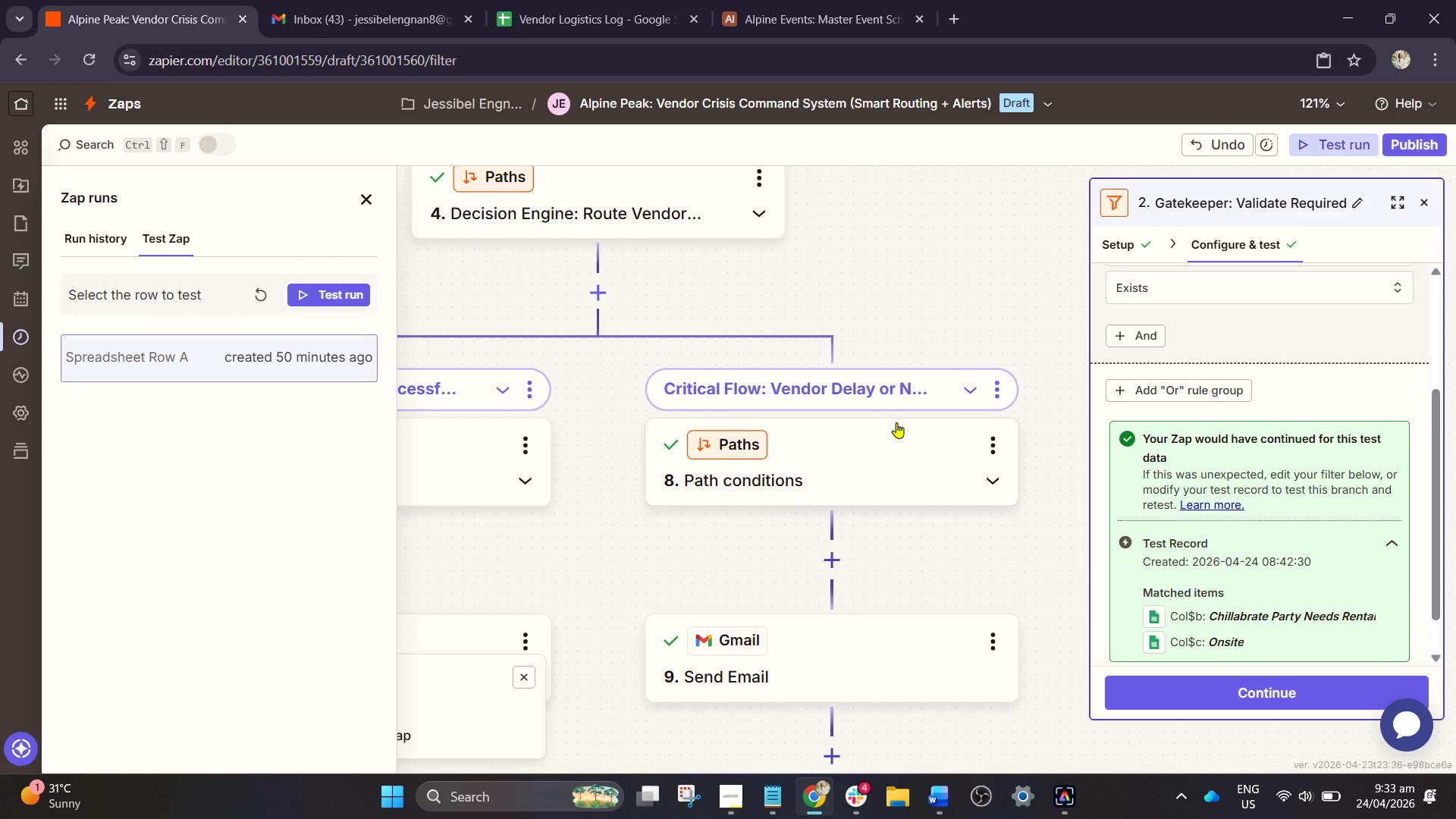 
 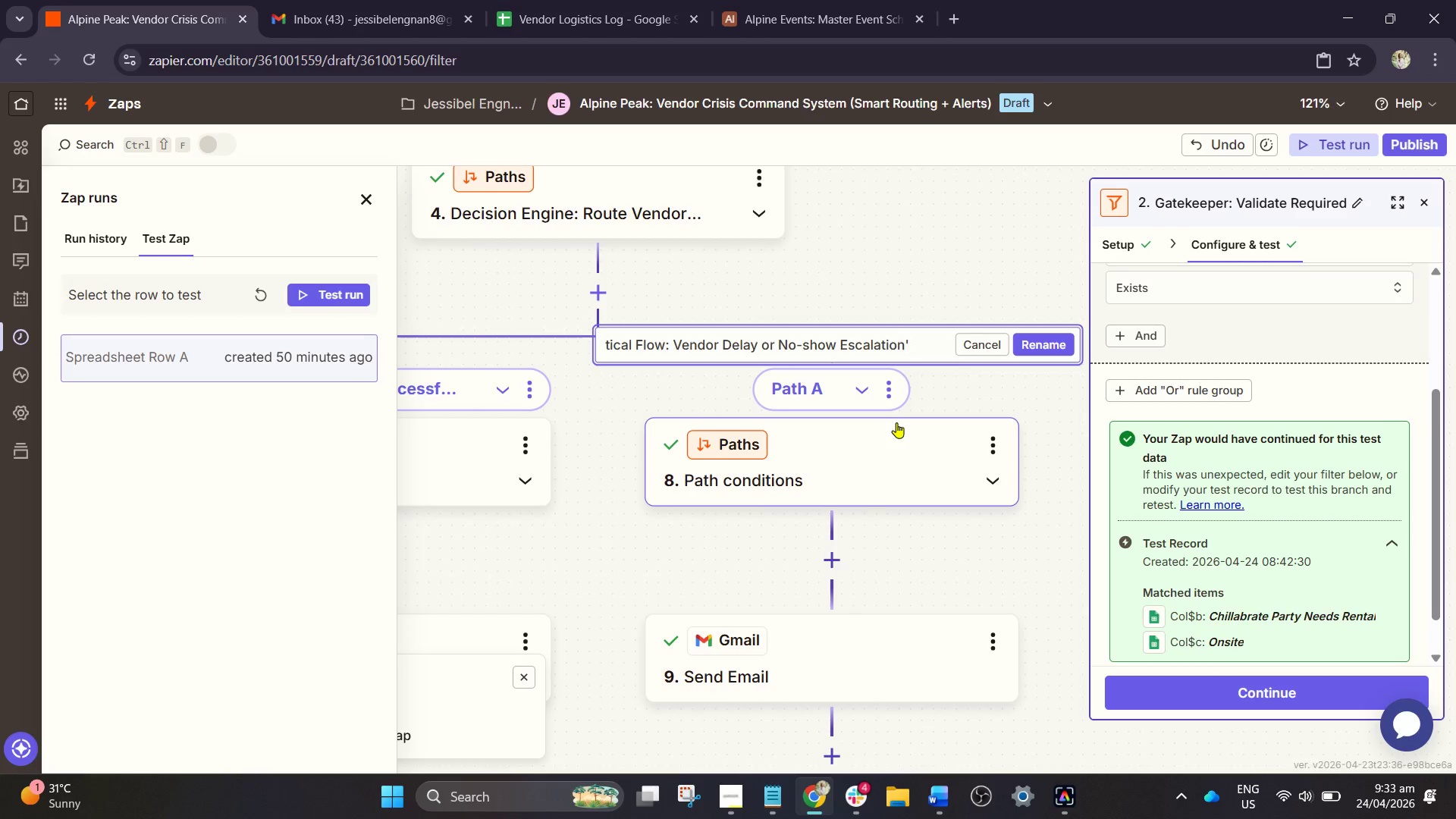 
key(Enter)
 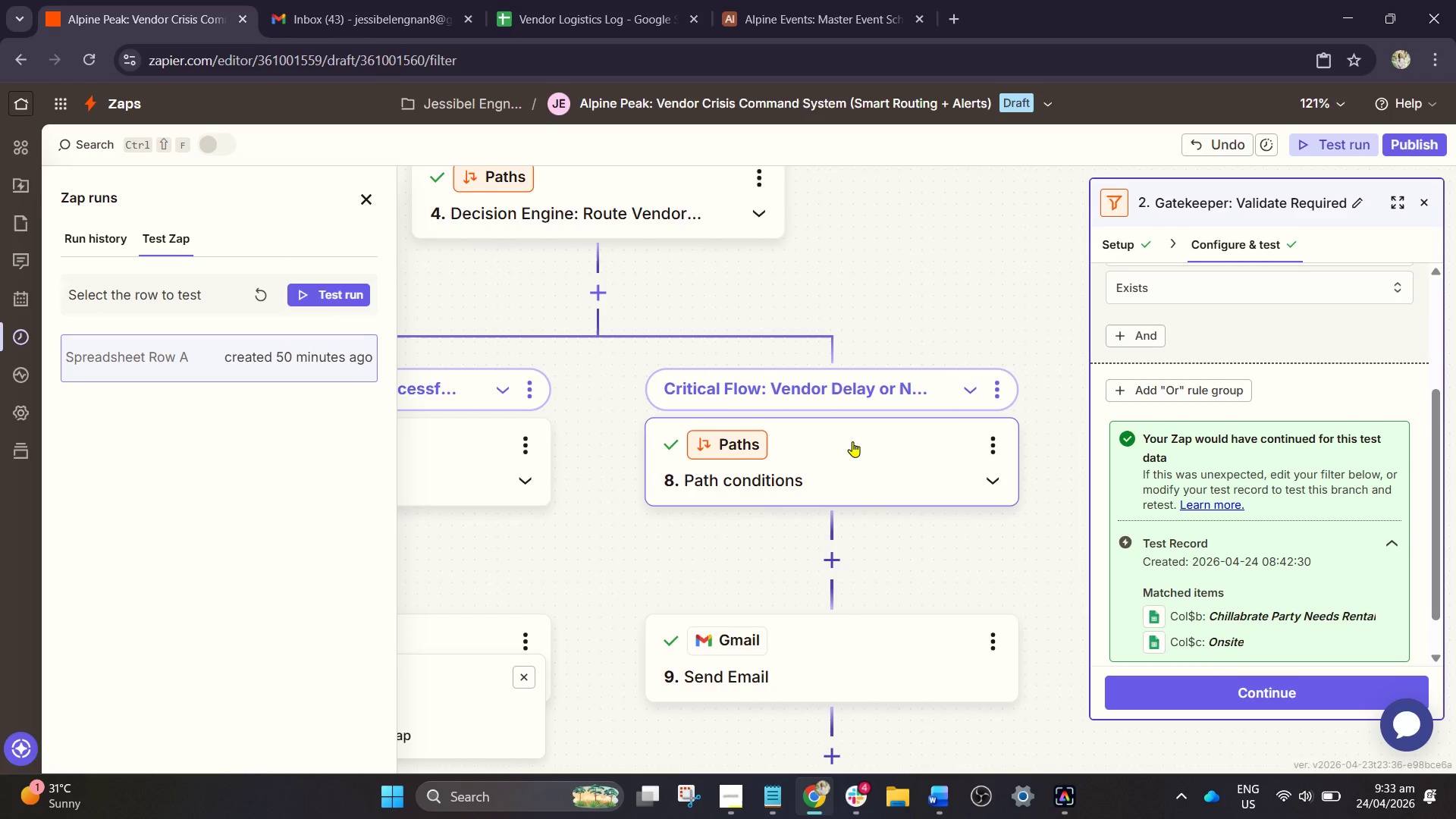 
double_click([852, 441])
 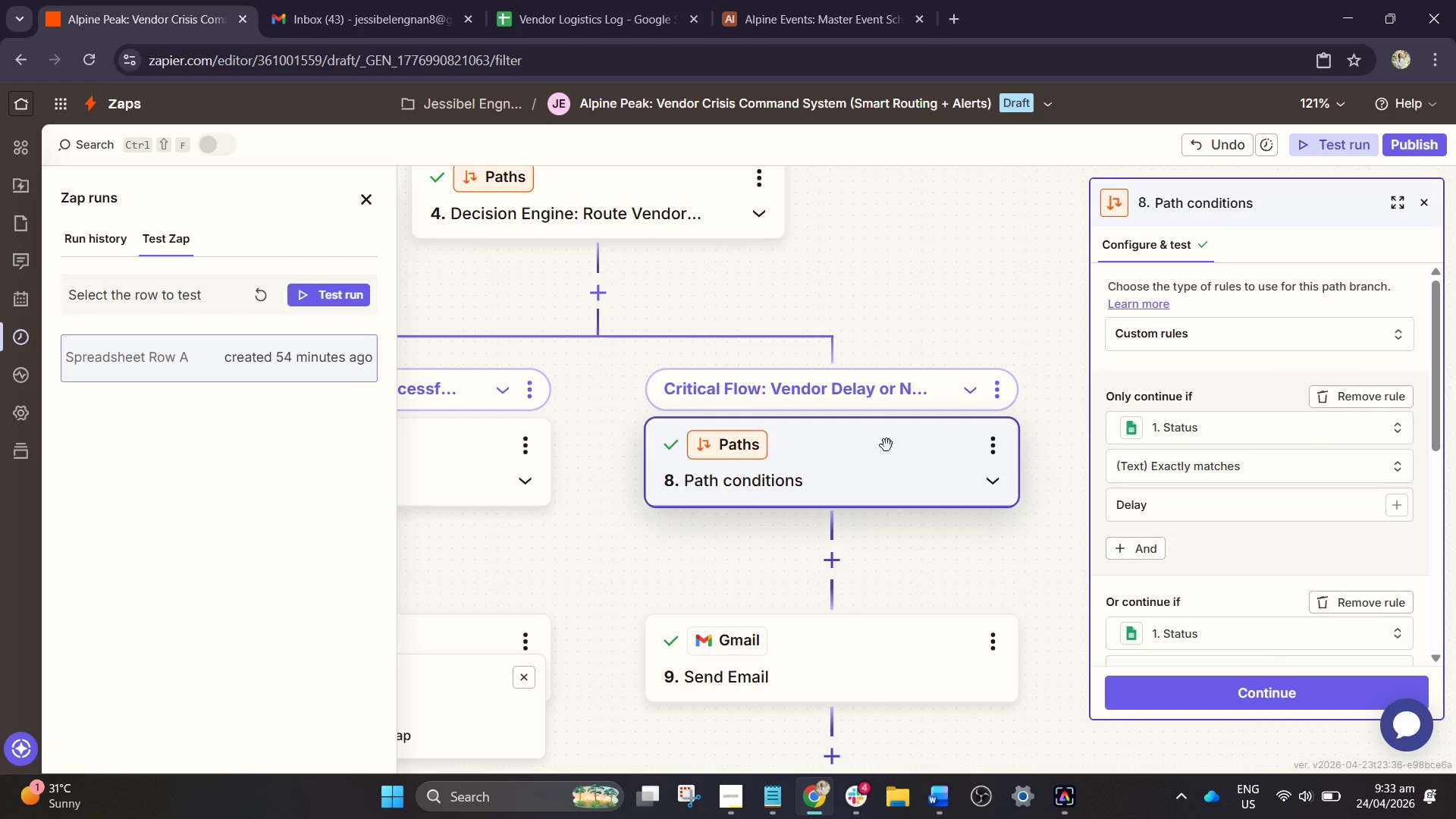 
left_click([868, 472])
 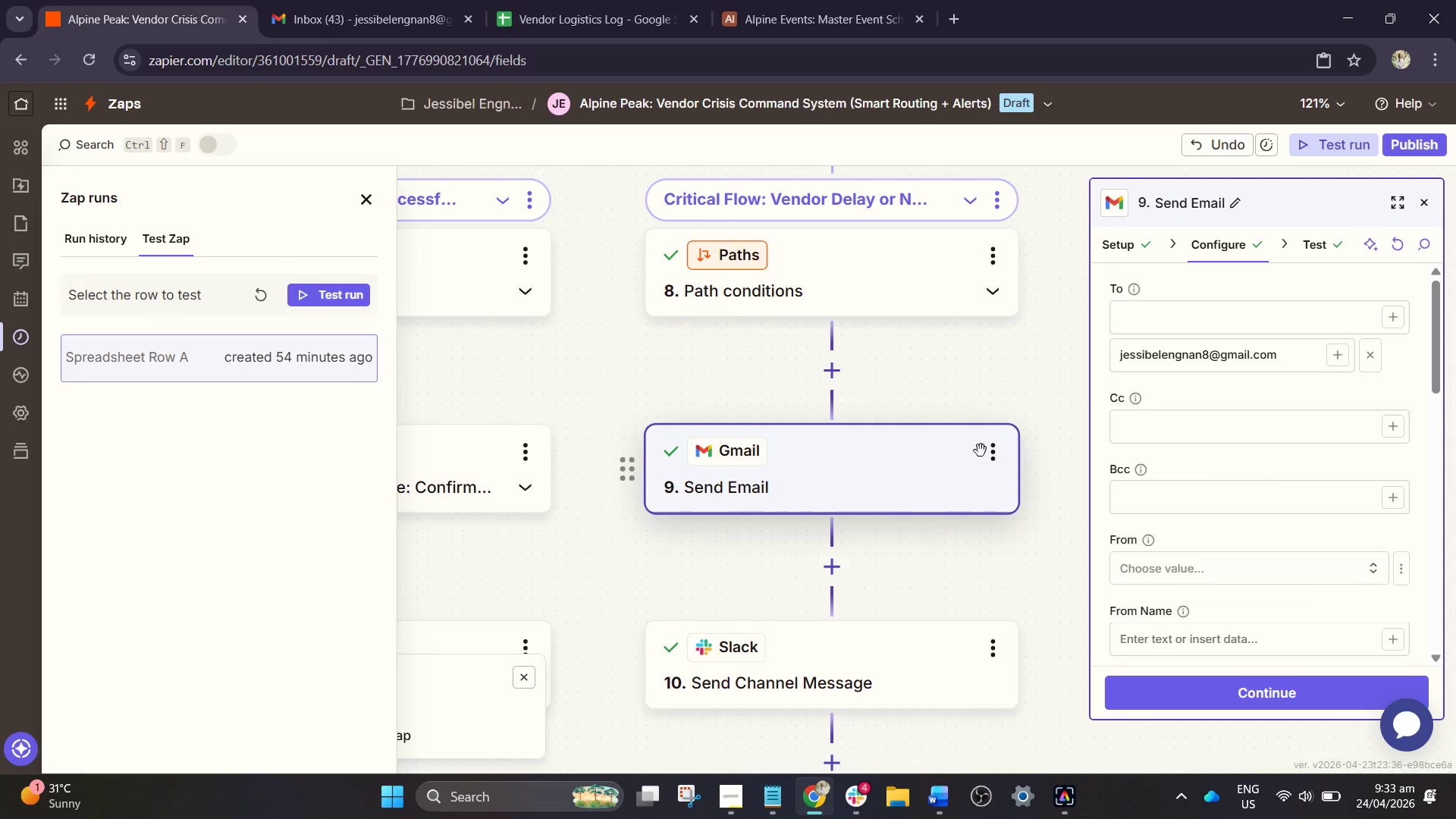 
scroll: coordinate [885, 460], scroll_direction: down, amount: 4.0
 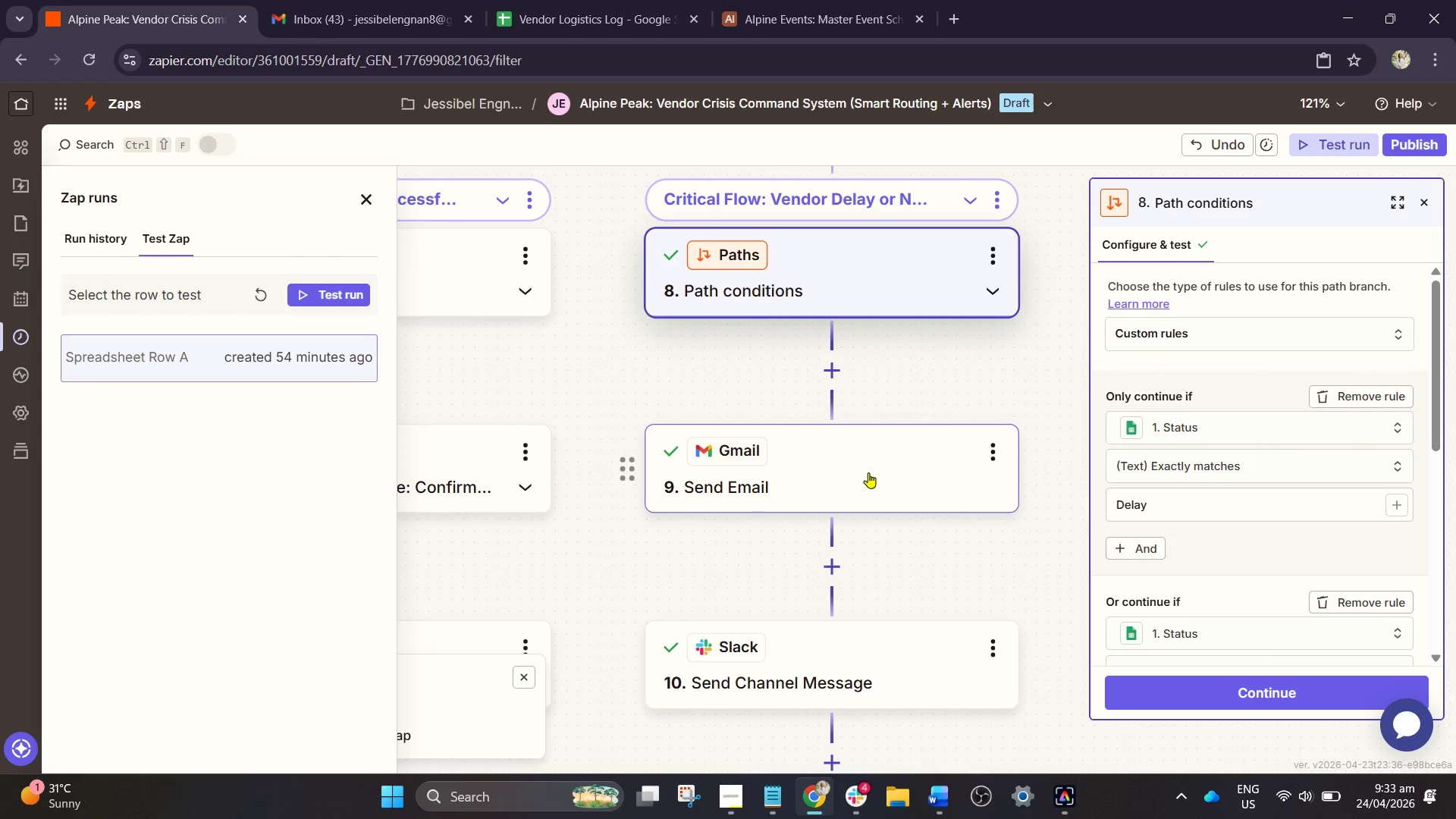 
left_click([1002, 463])
 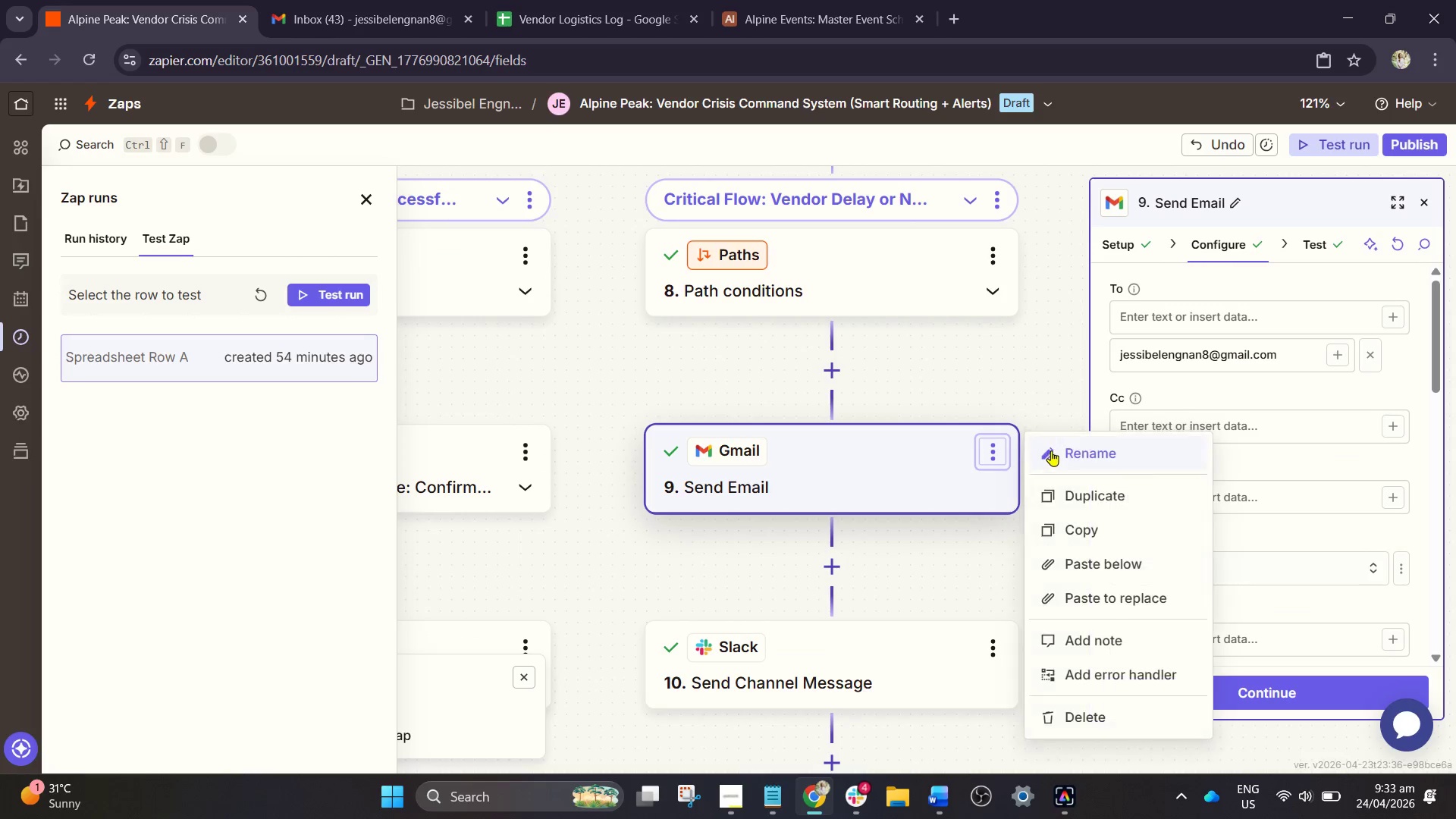 
left_click([1056, 450])
 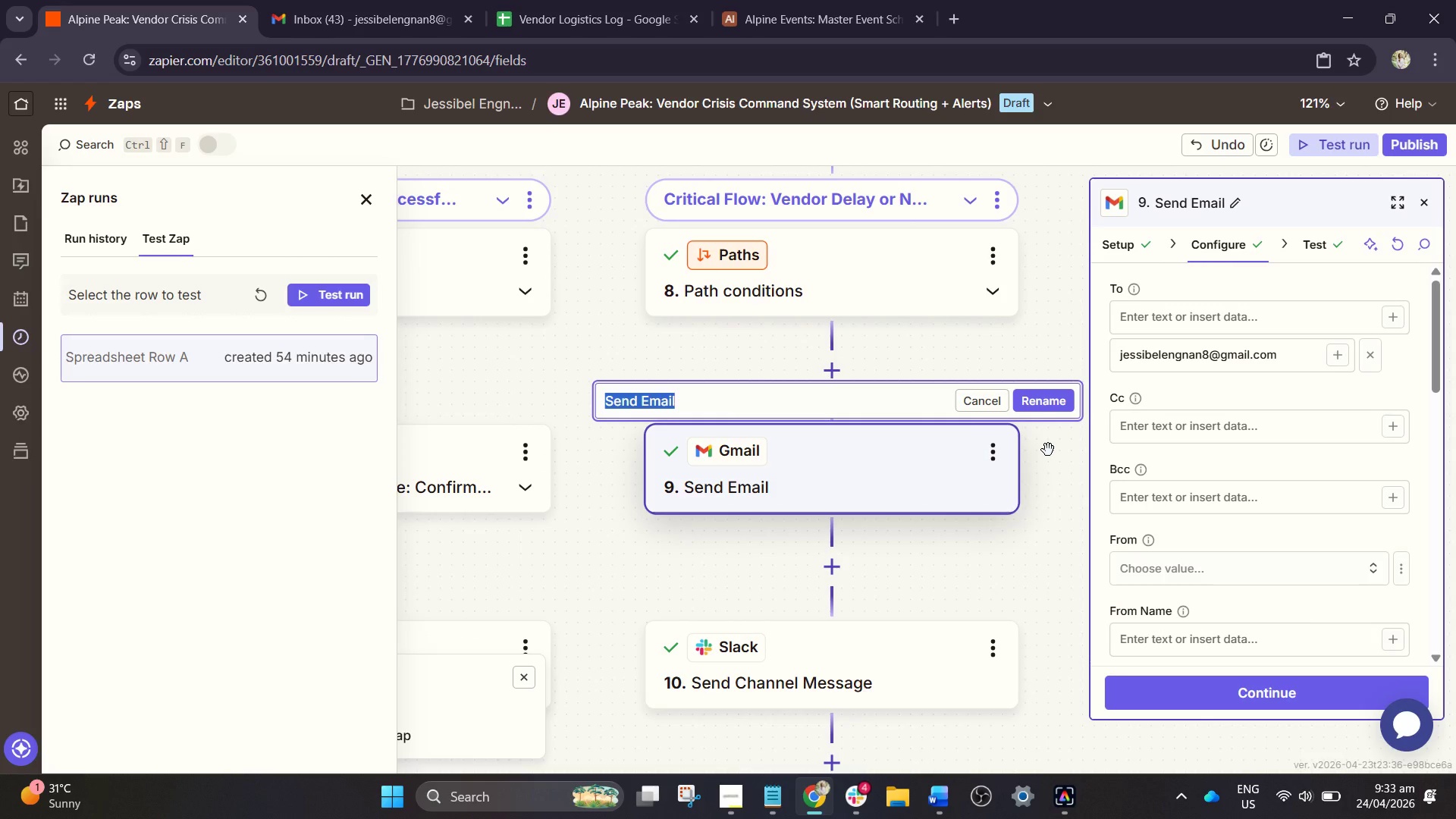 
type(Dispatch al)
key(Backspace)
key(Backspace)
type(Alert: Urgent Vendor Isue Email)
 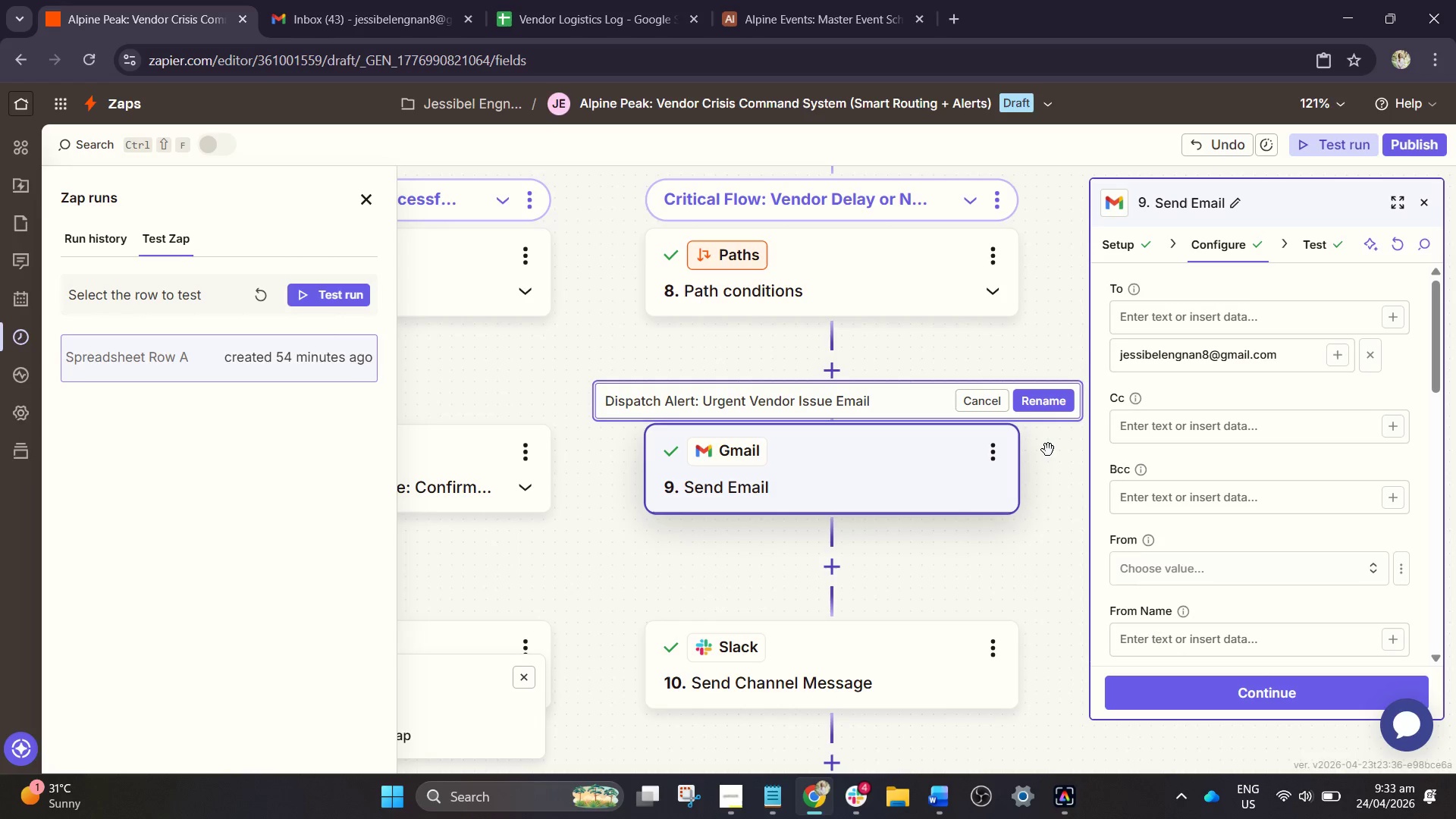 
left_click([1056, 406])
 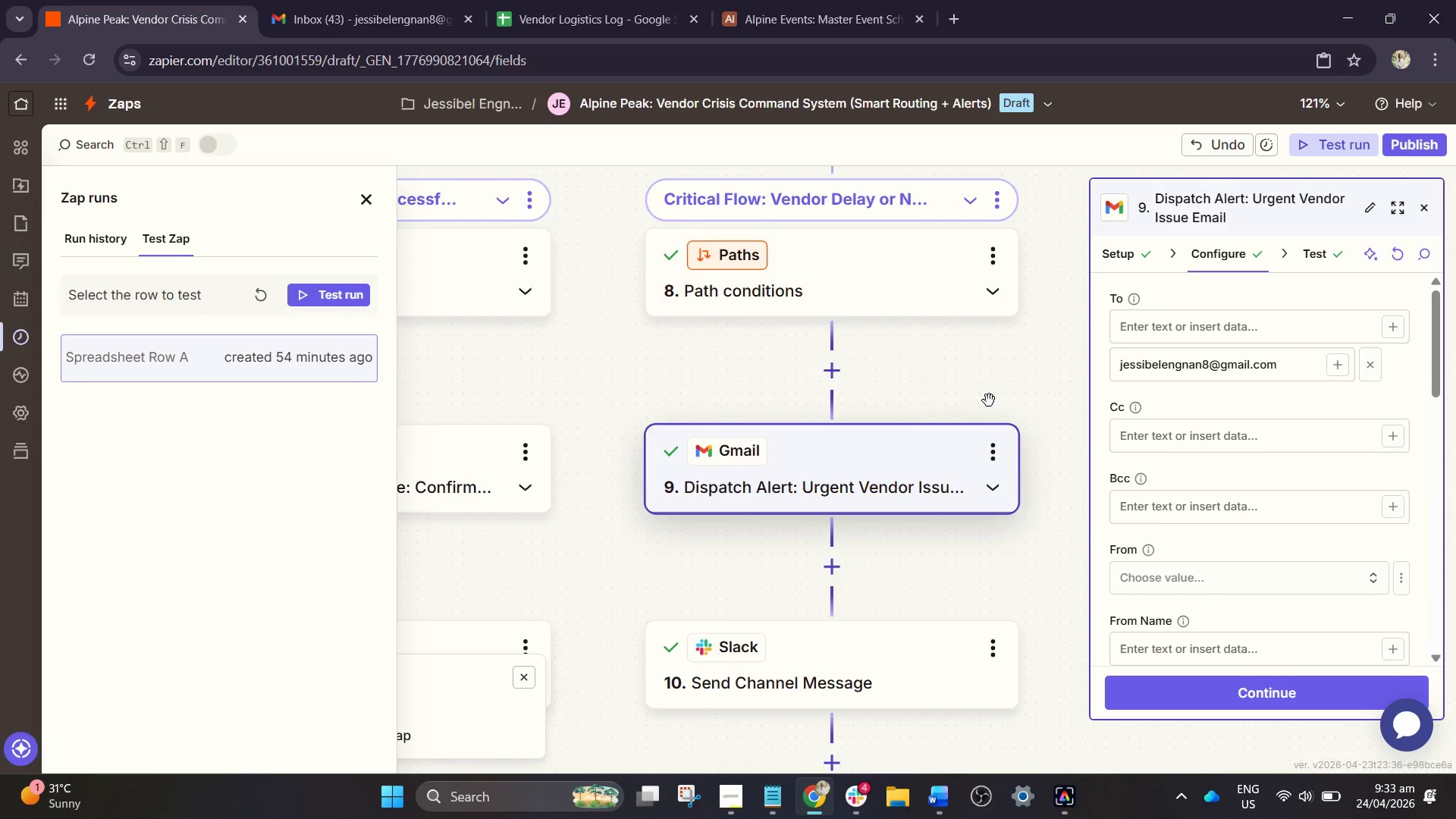 
scroll: coordinate [986, 403], scroll_direction: down, amount: 2.0
 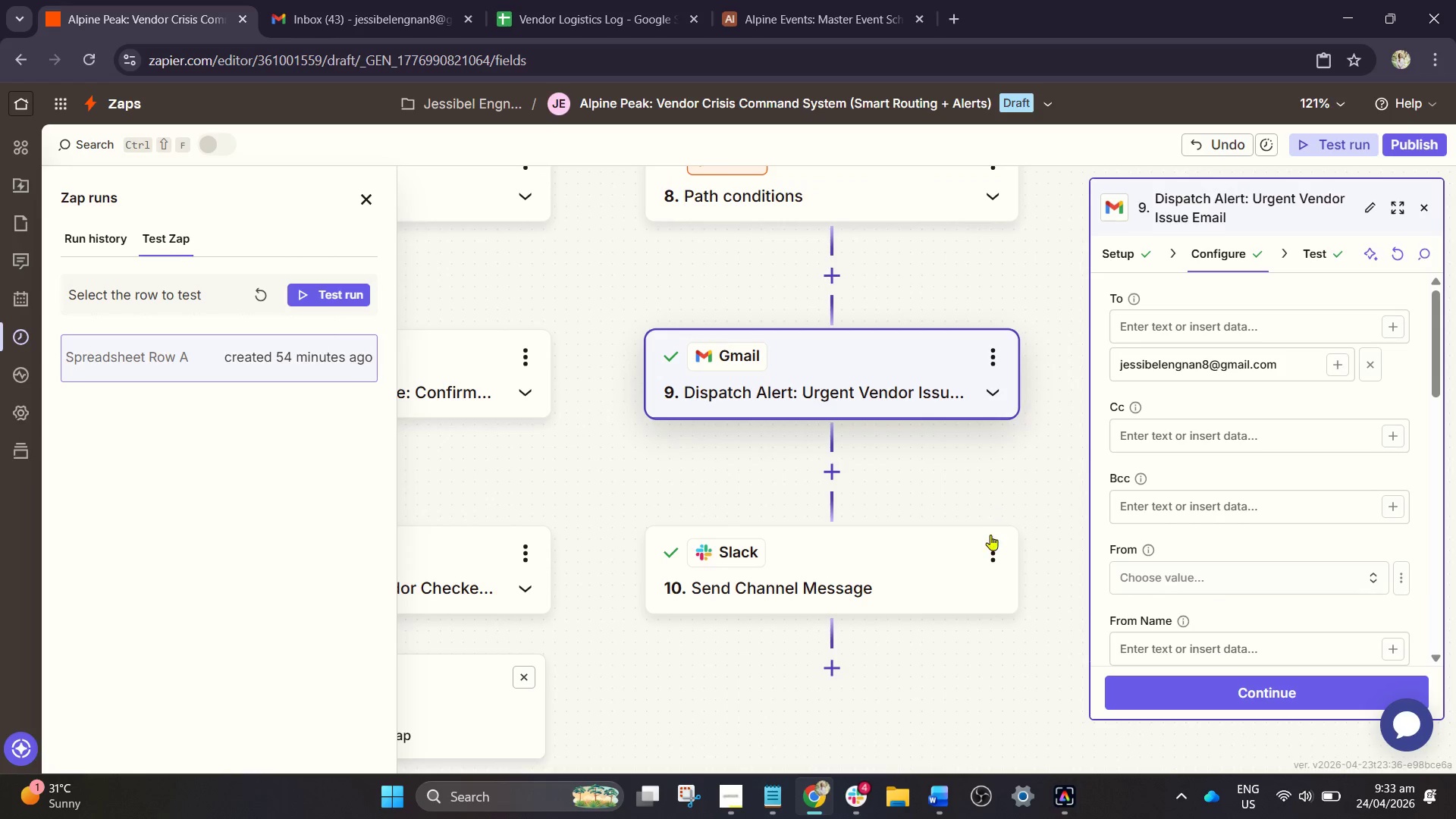 
left_click([986, 551])
 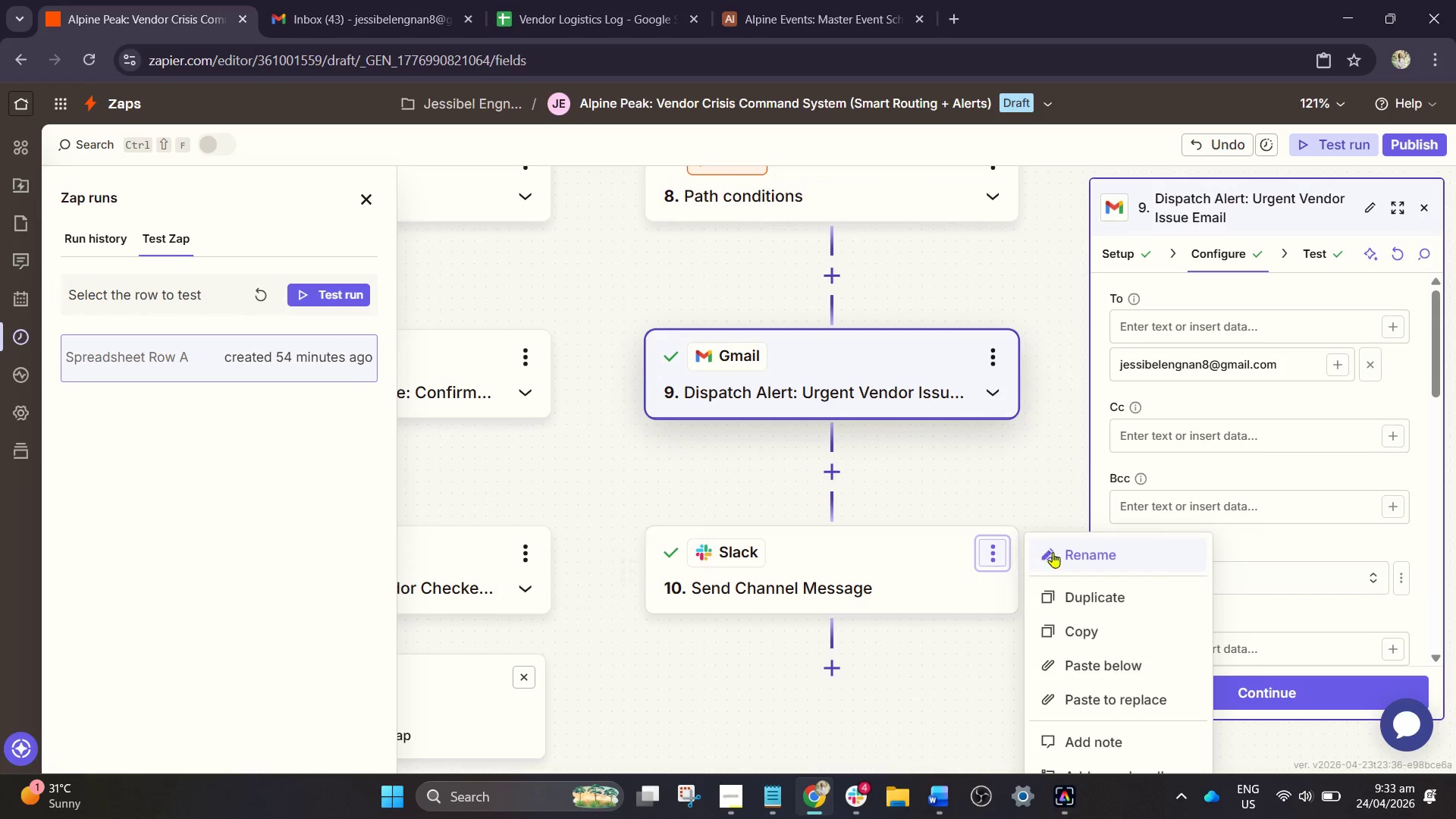 
left_click([1062, 558])
 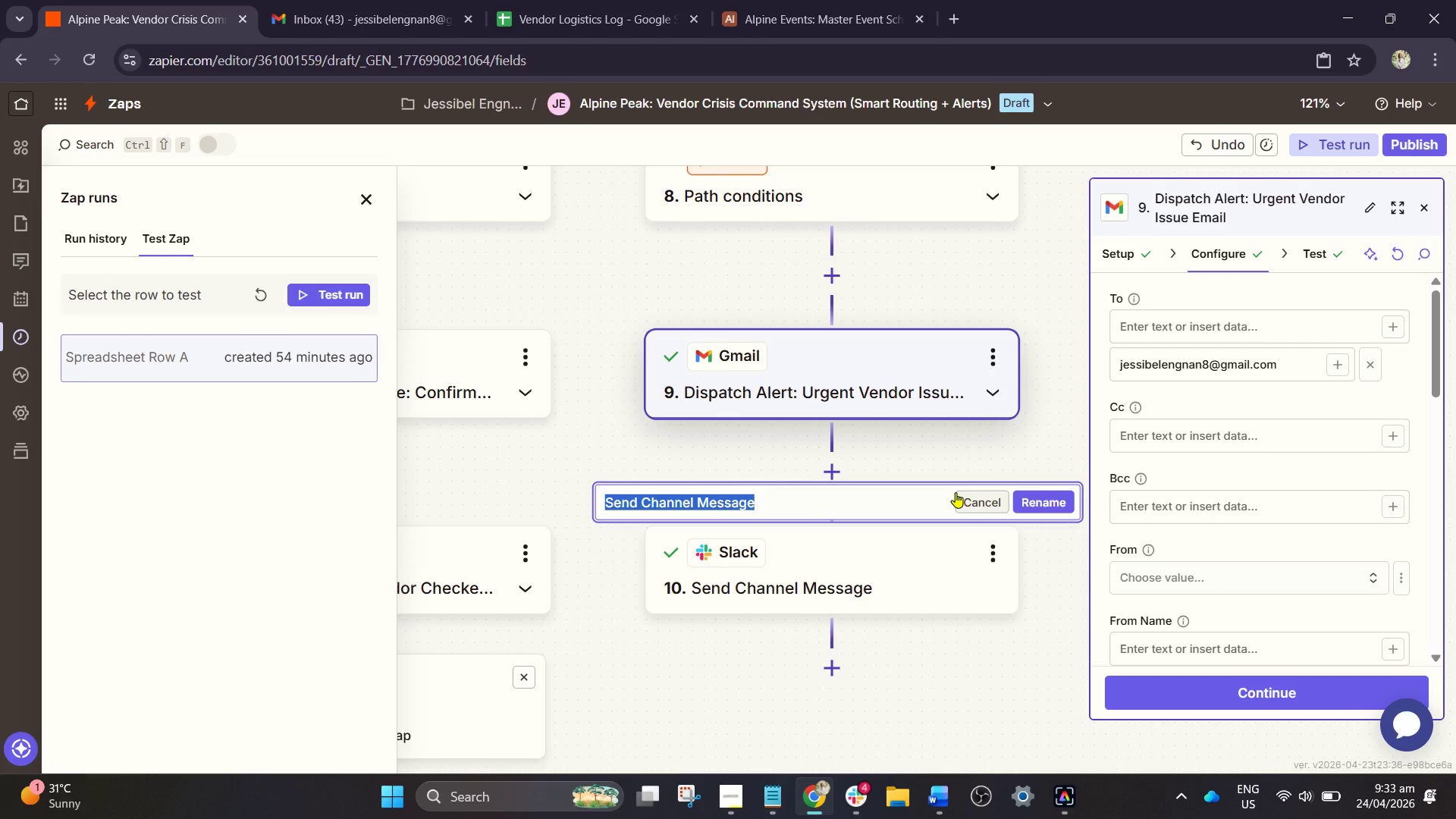 
type(Escalate Alr)
key(Backspace)
type(et)
key(Backspace)
type(rt: @channel Vendor Crisis Notifc)
key(Backspace)
type(ication)
 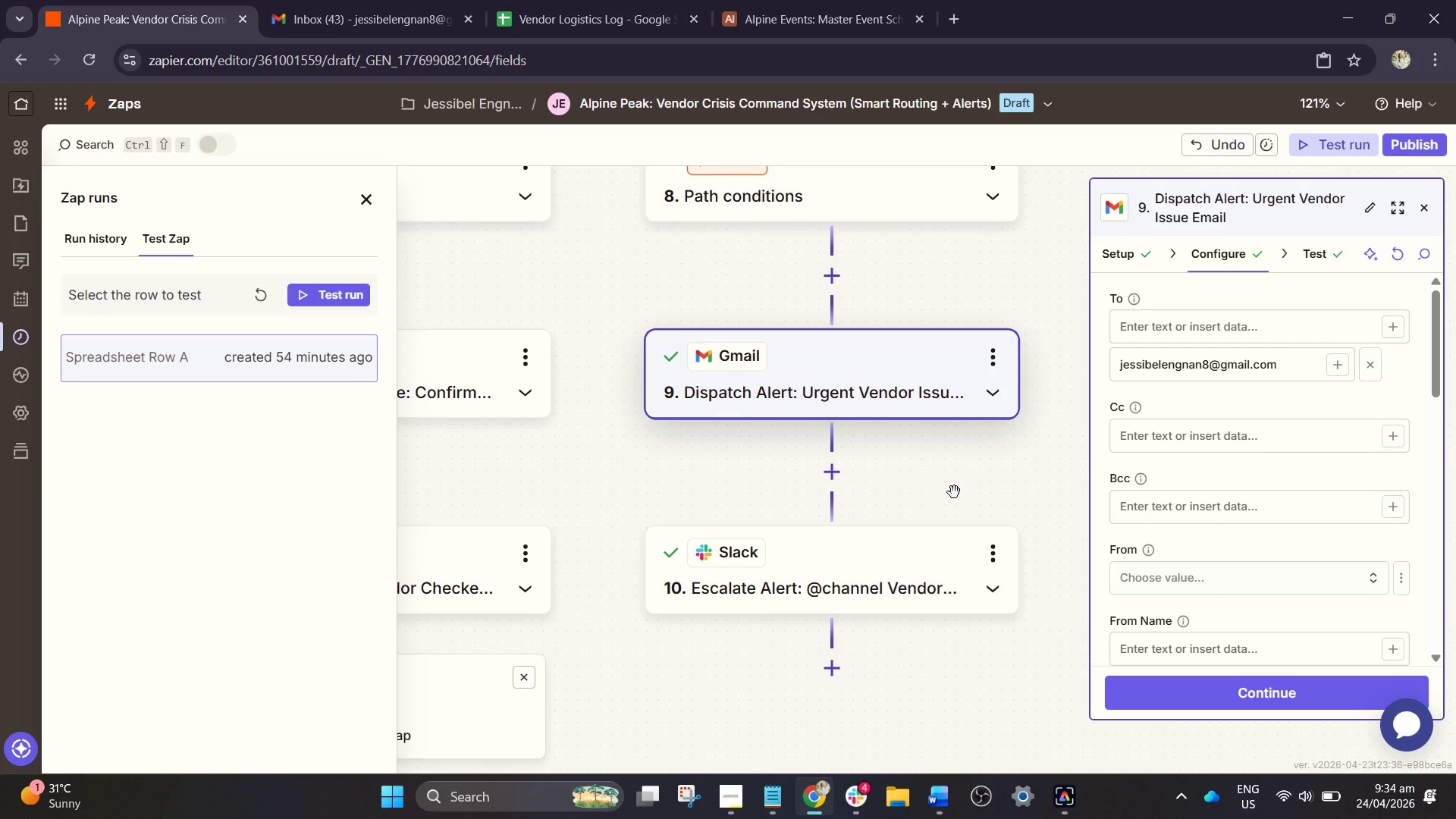 
 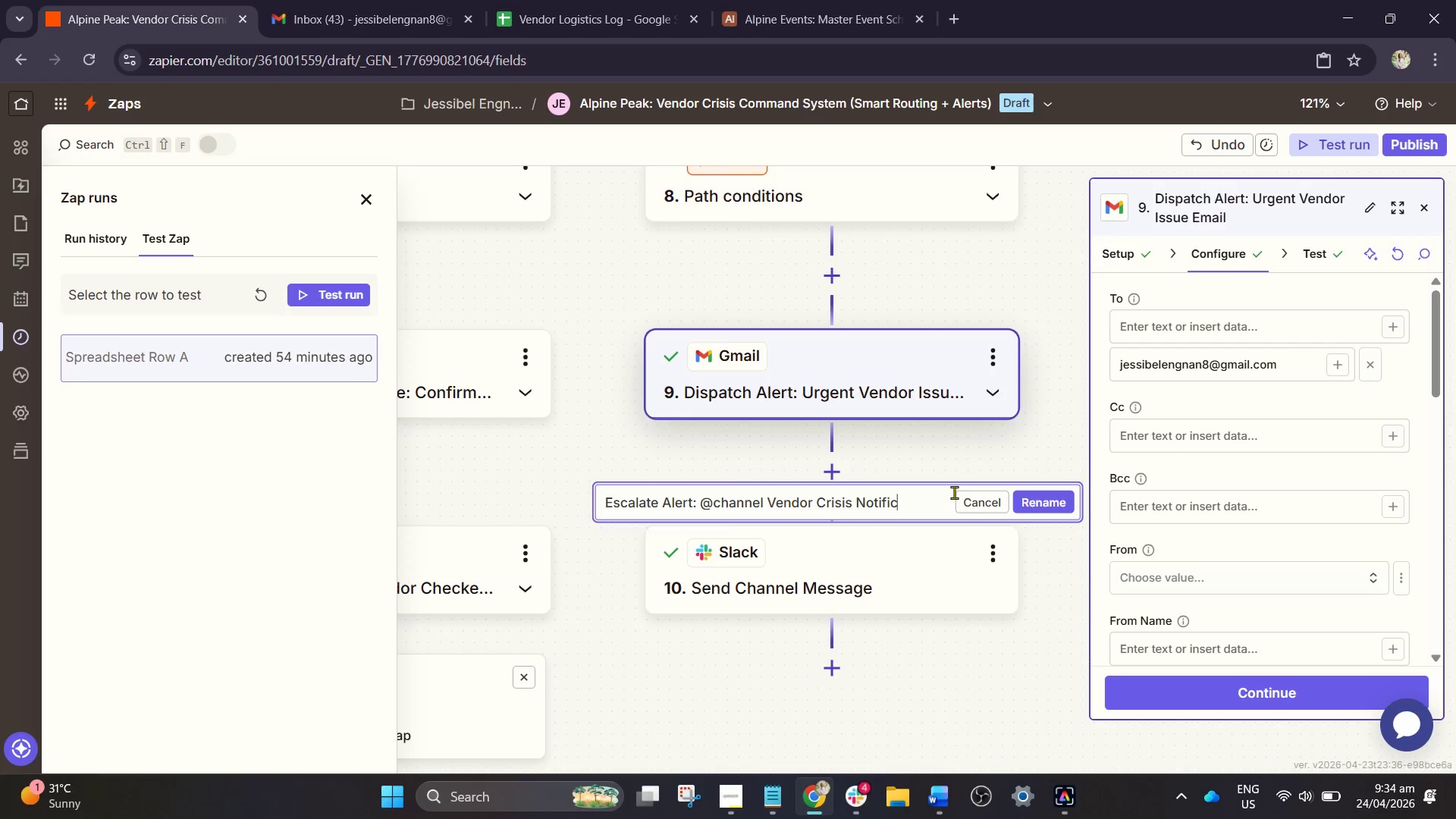 
key(Enter)
 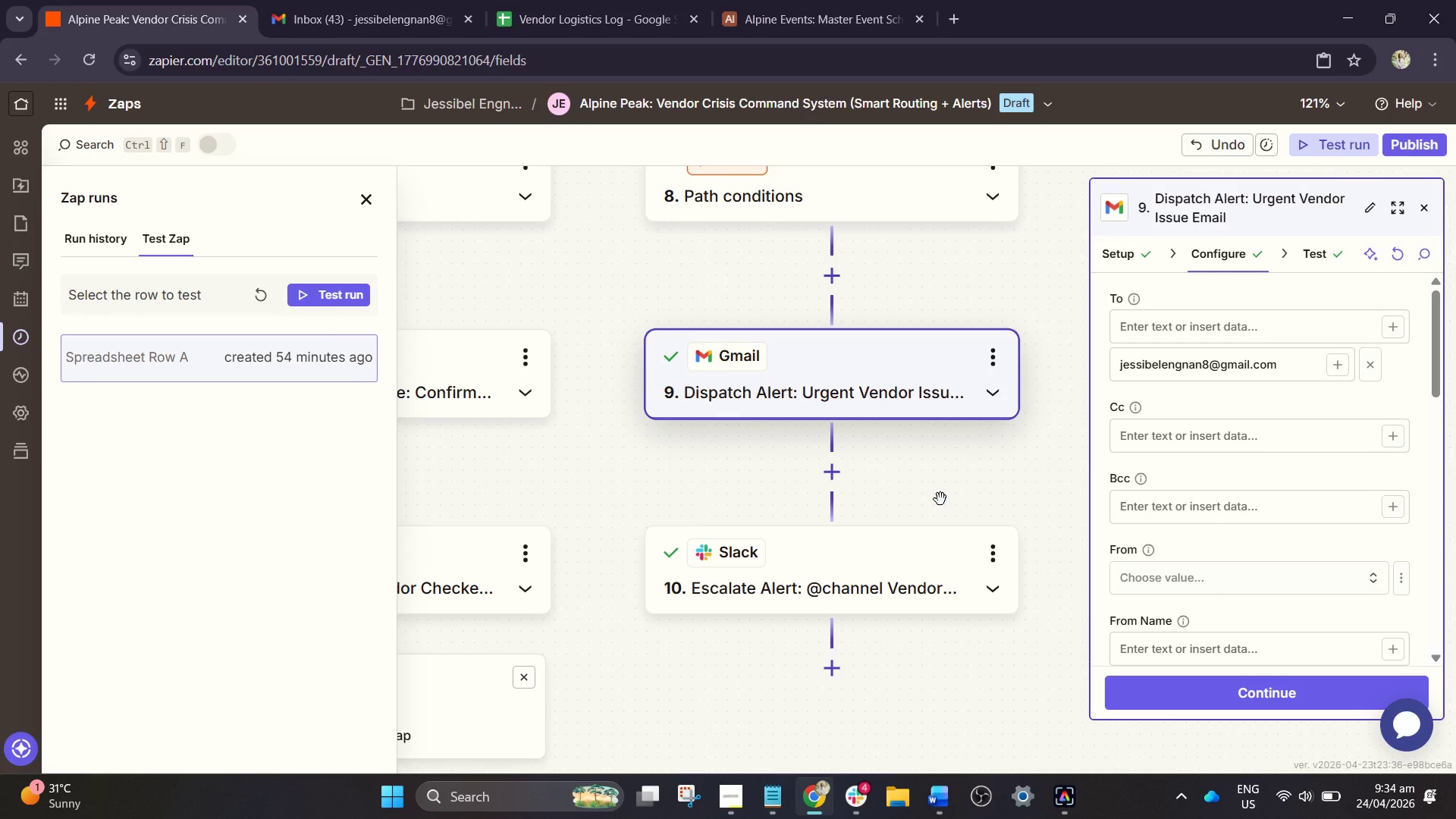 
hold_key(key=ControlLeft, duration=3.11)
scroll: coordinate [864, 468], scroll_direction: down, amount: 12.0
 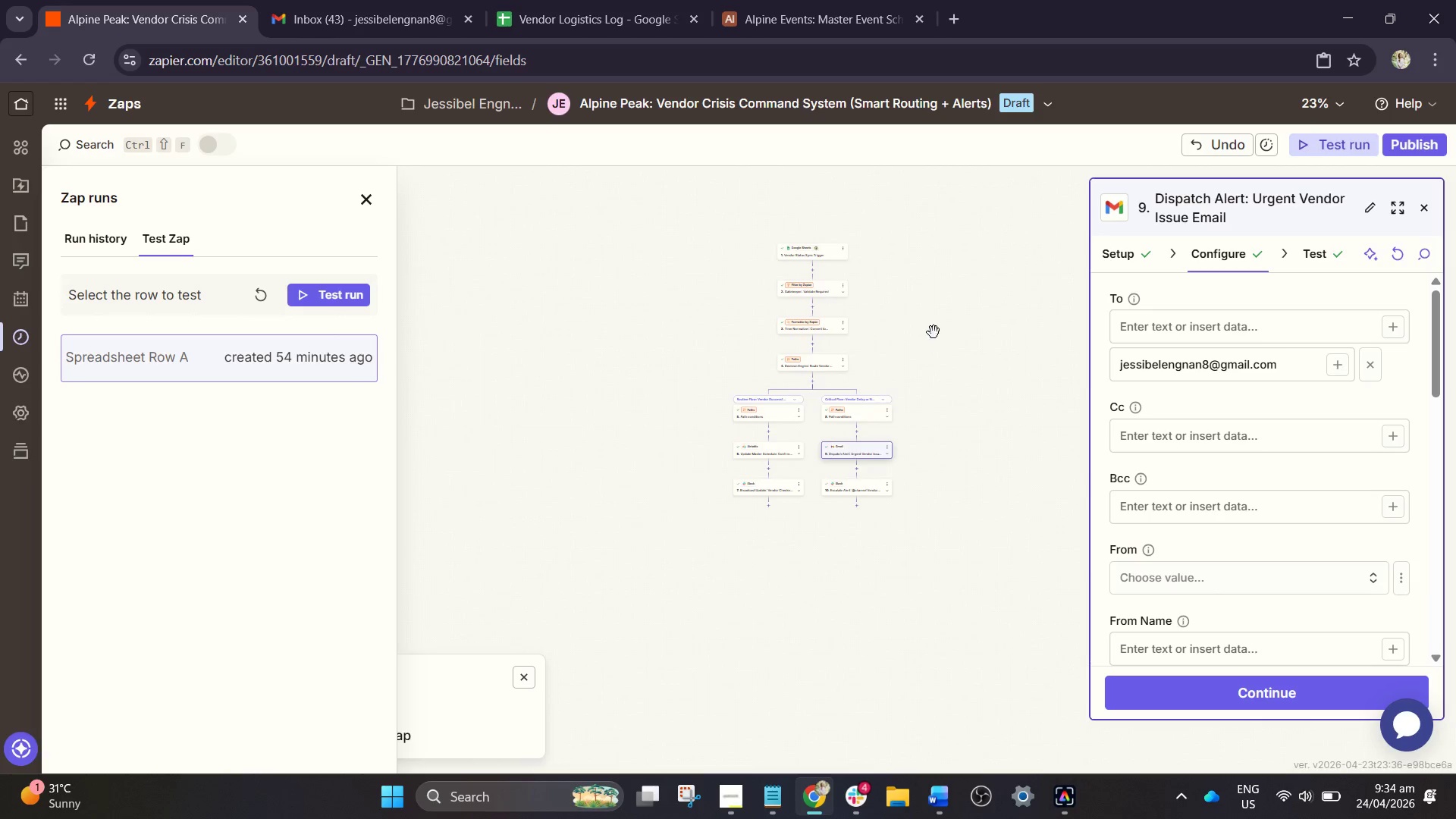 
scroll: coordinate [935, 330], scroll_direction: up, amount: 3.0
 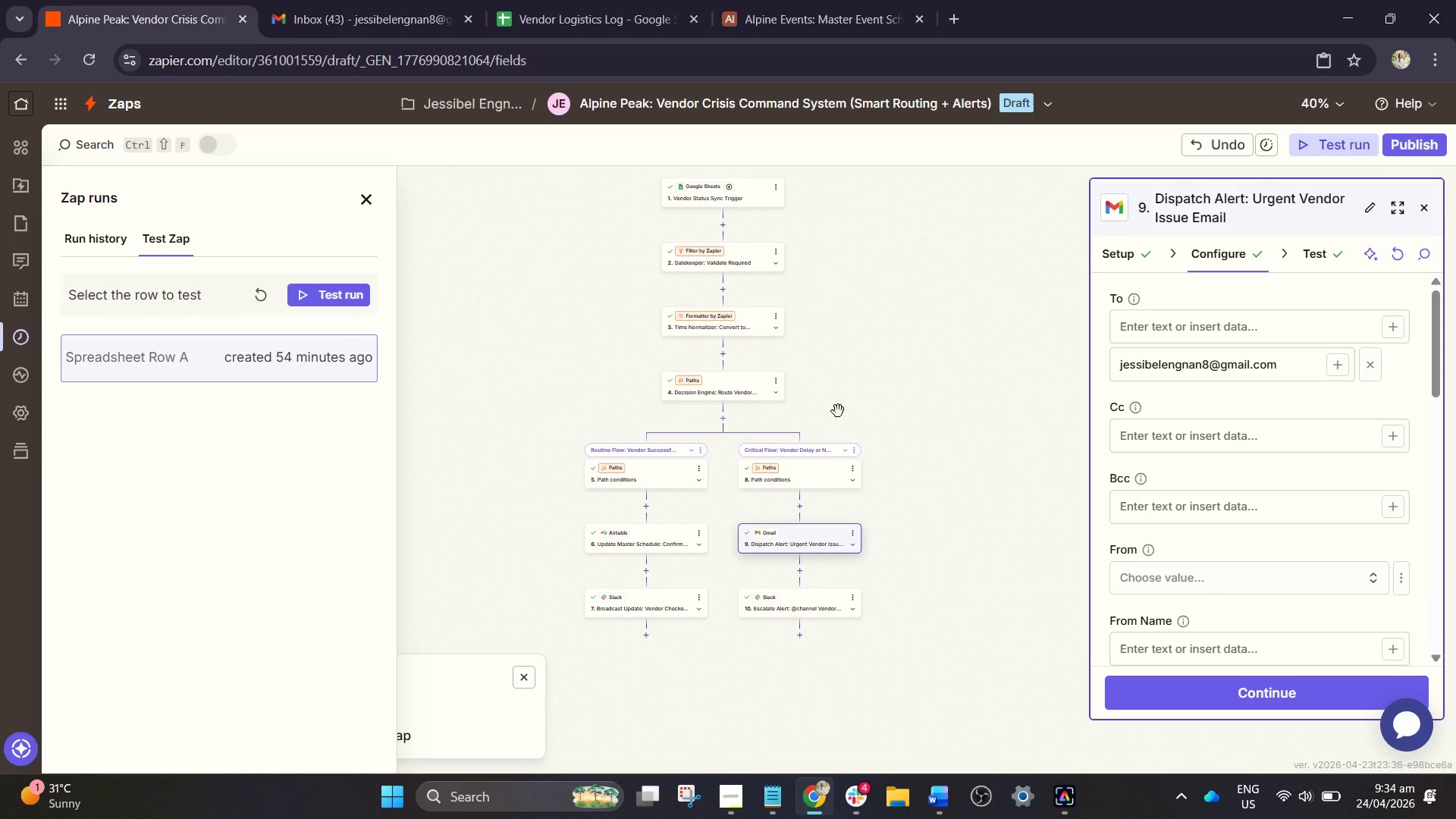 
left_click_drag(start_coordinate=[838, 411], to_coordinate=[848, 438])
 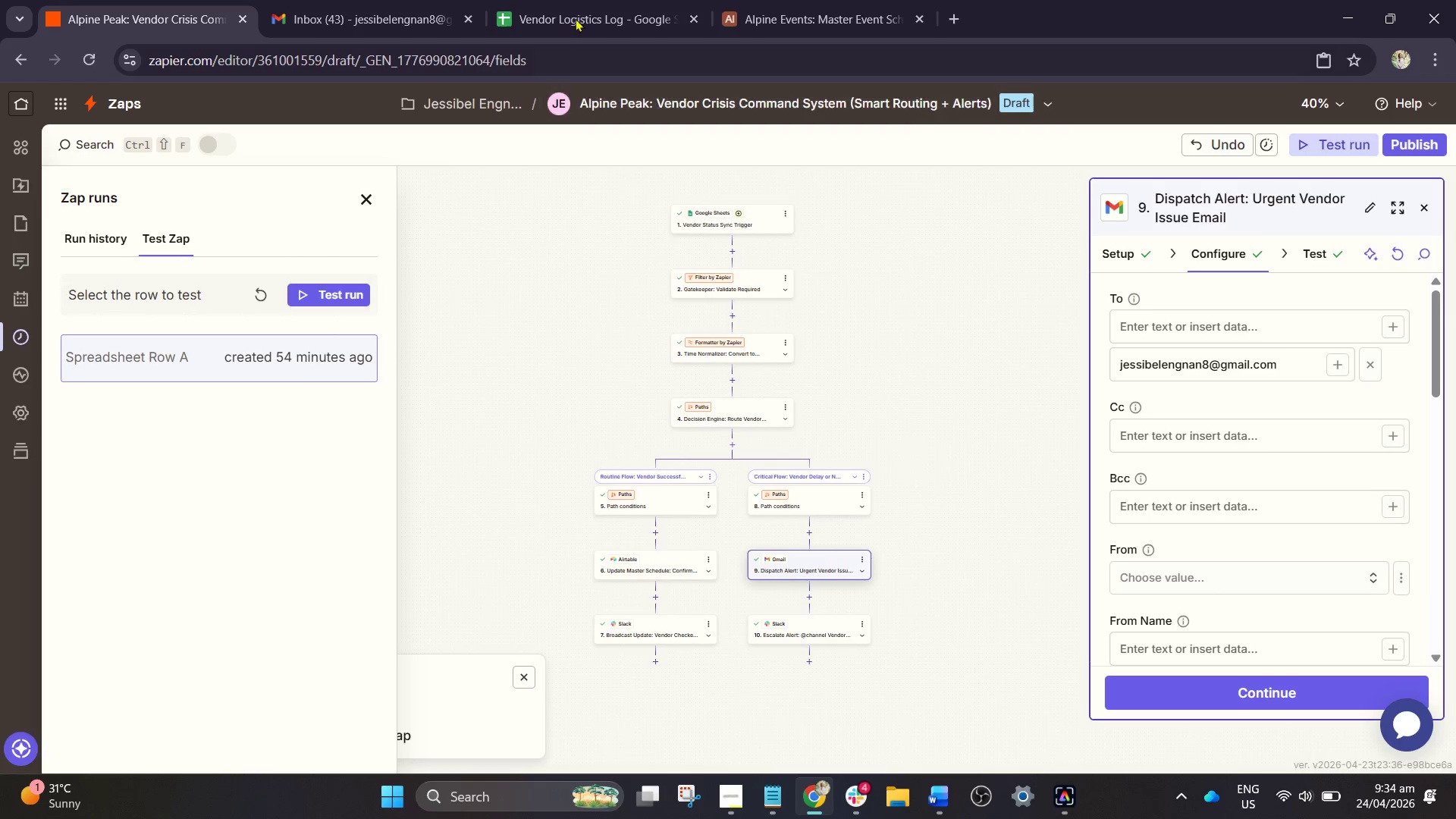 
left_click([585, 0])
 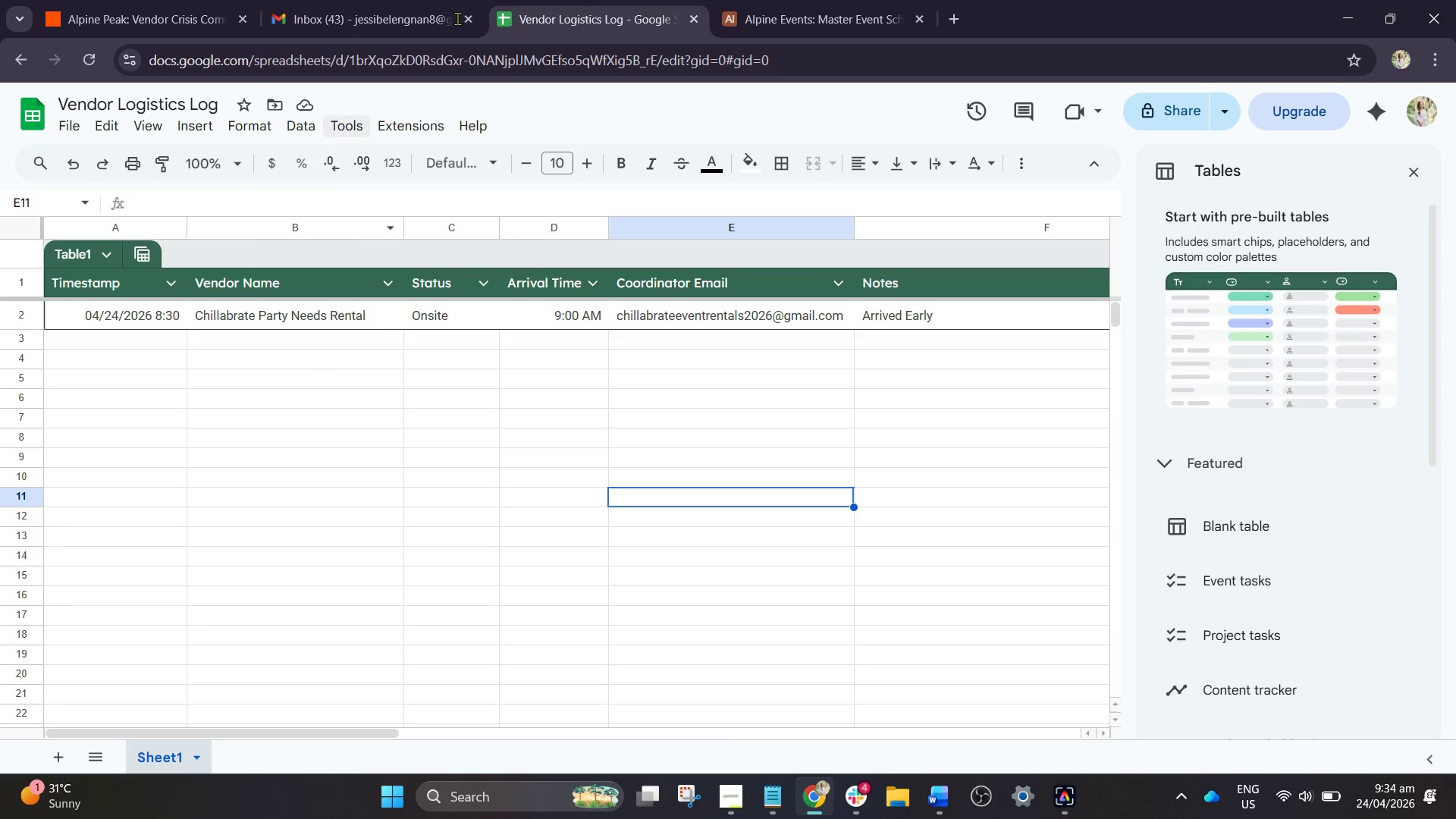 
left_click([814, 13])
 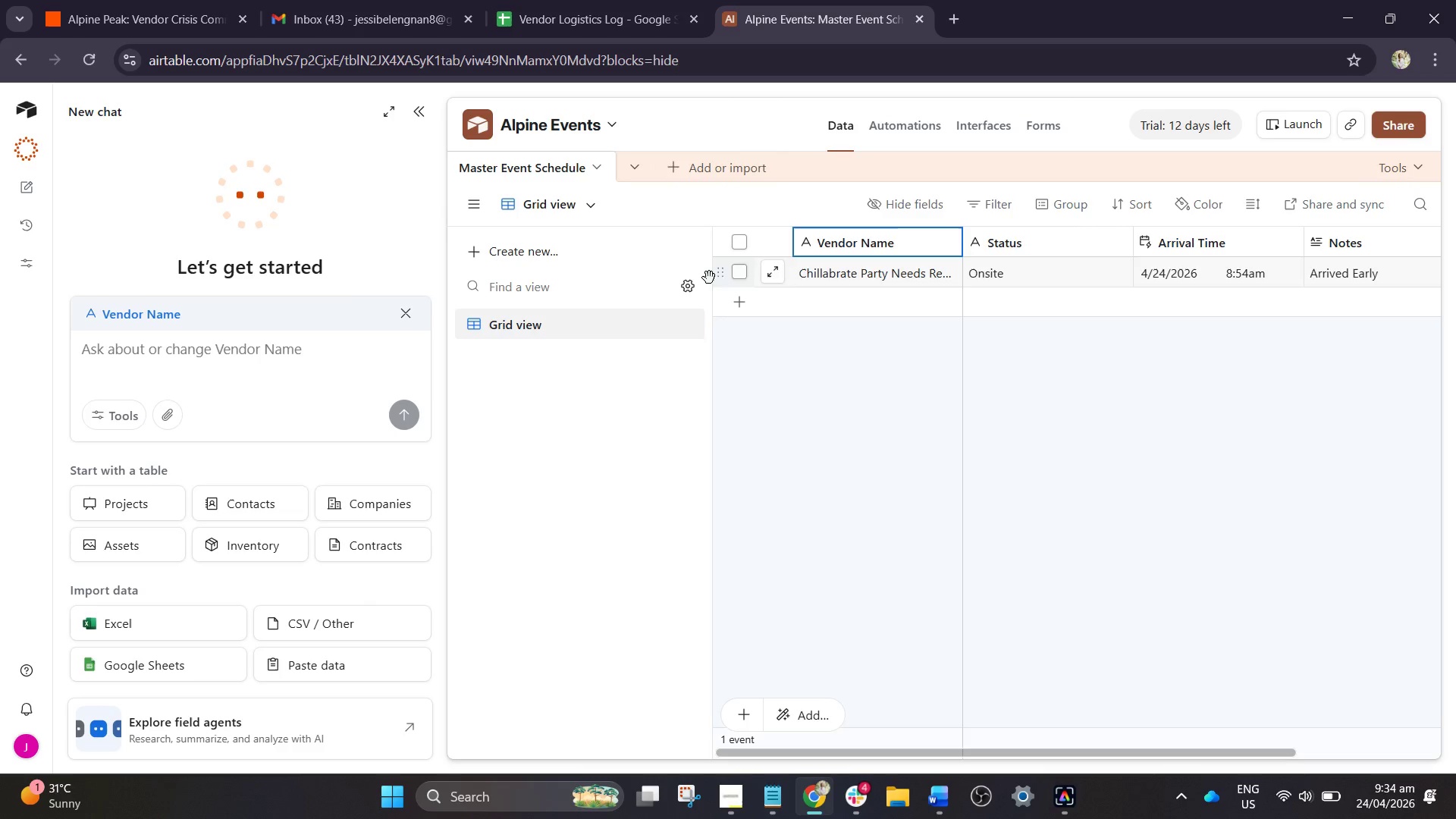 
left_click([719, 274])
 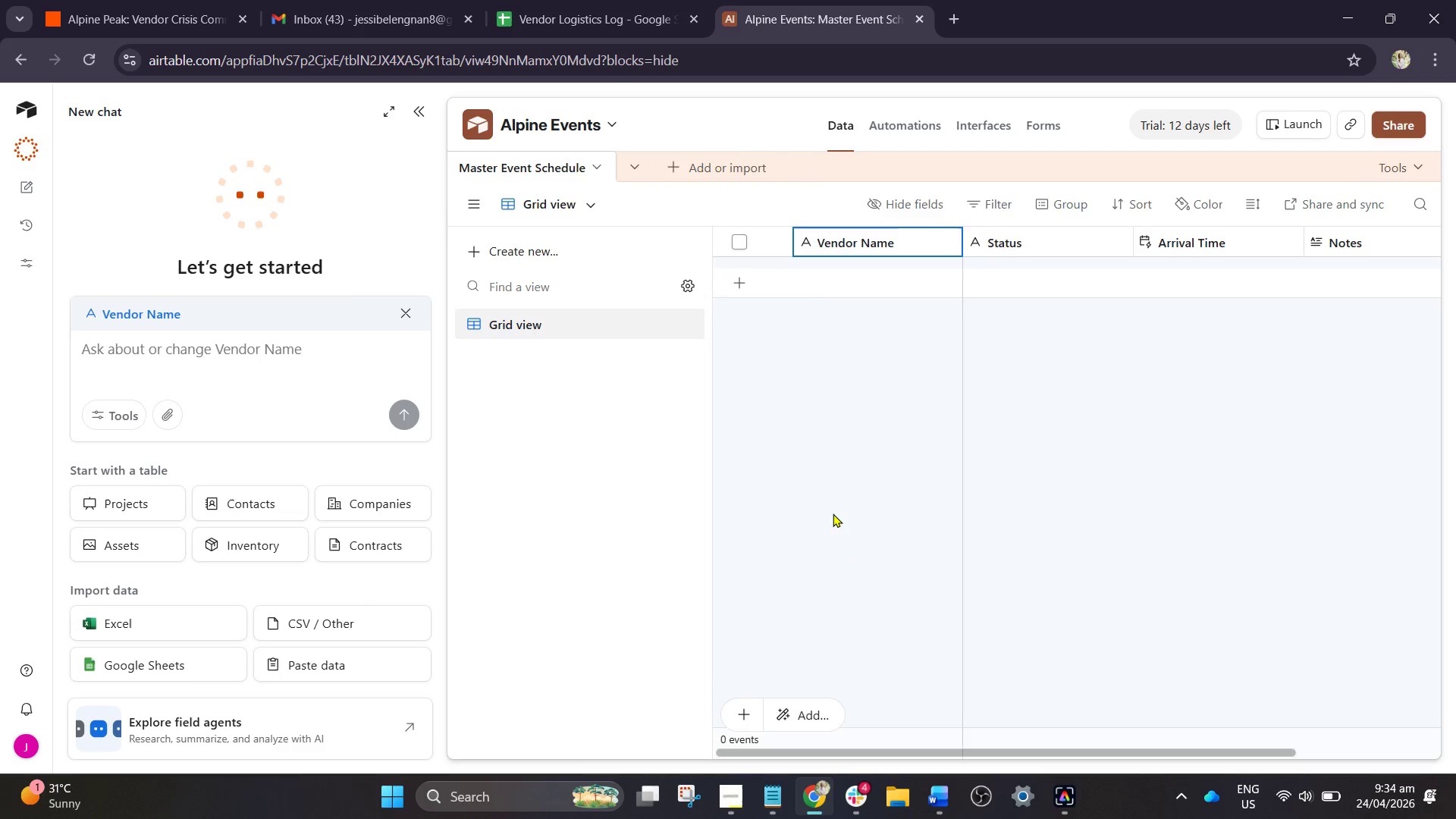 
left_click([722, 272])
 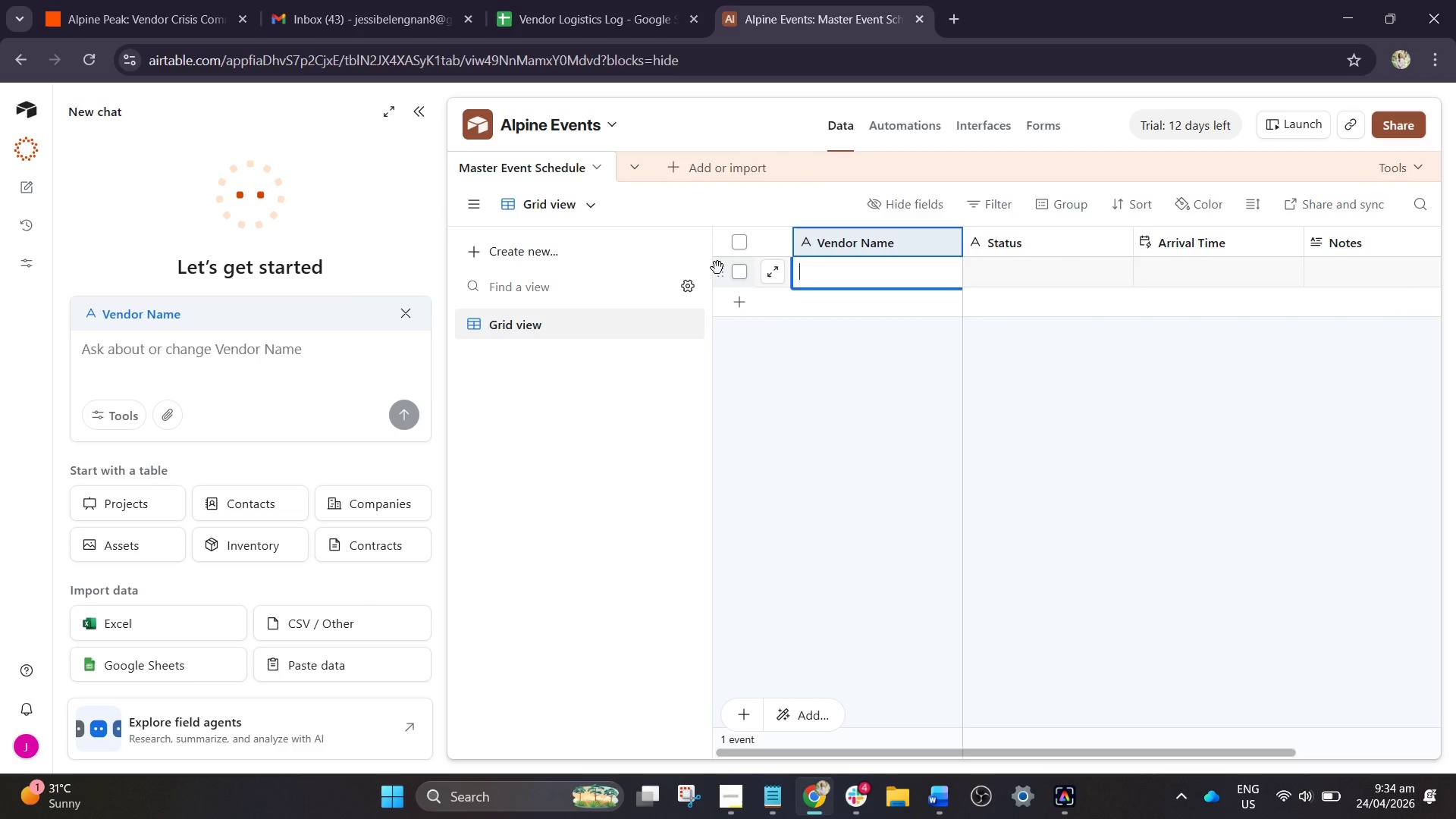 
right_click([717, 268])
 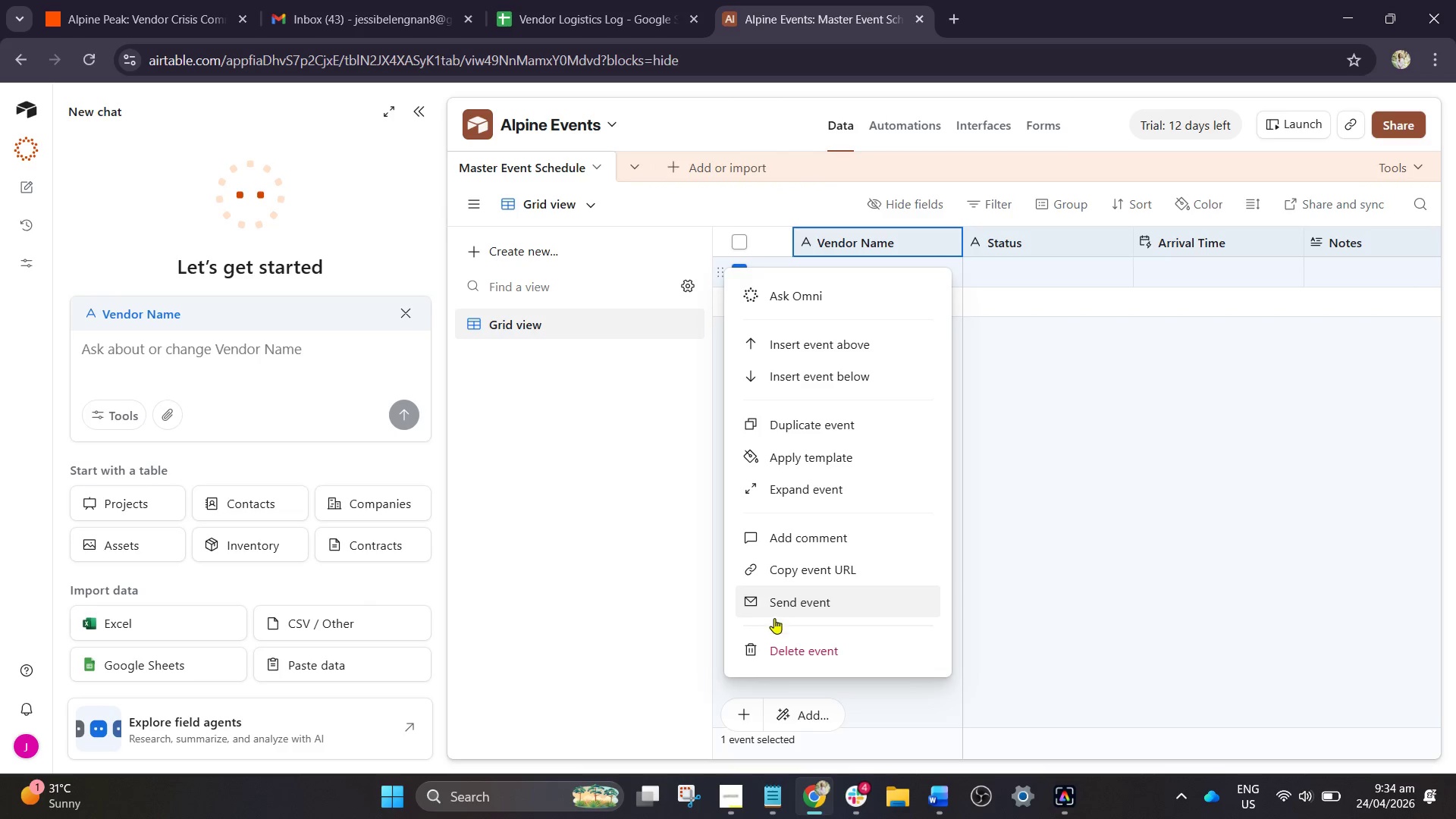 
left_click([783, 645])
 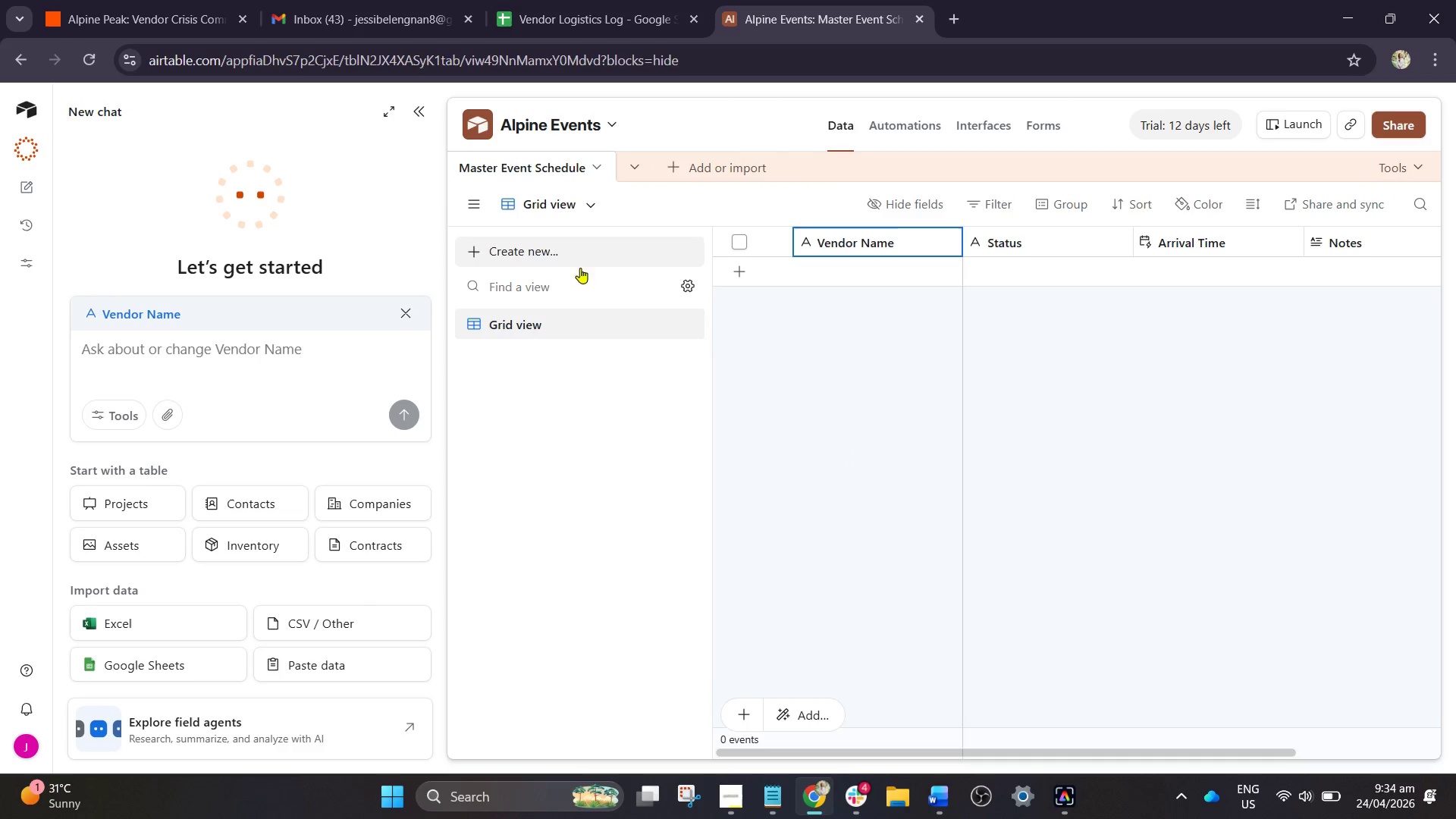 
left_click([218, 0])
 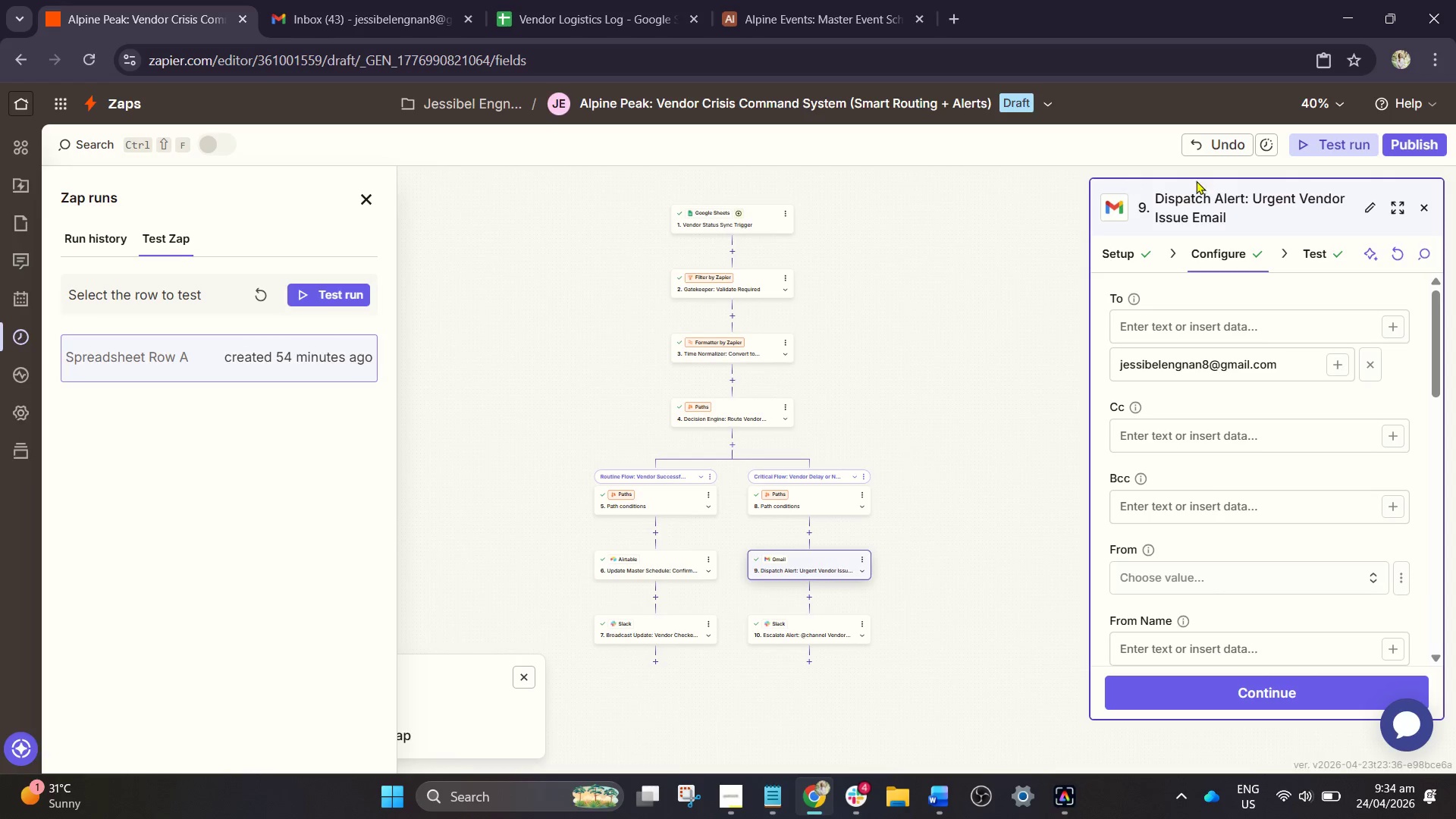 
left_click([1329, 155])
 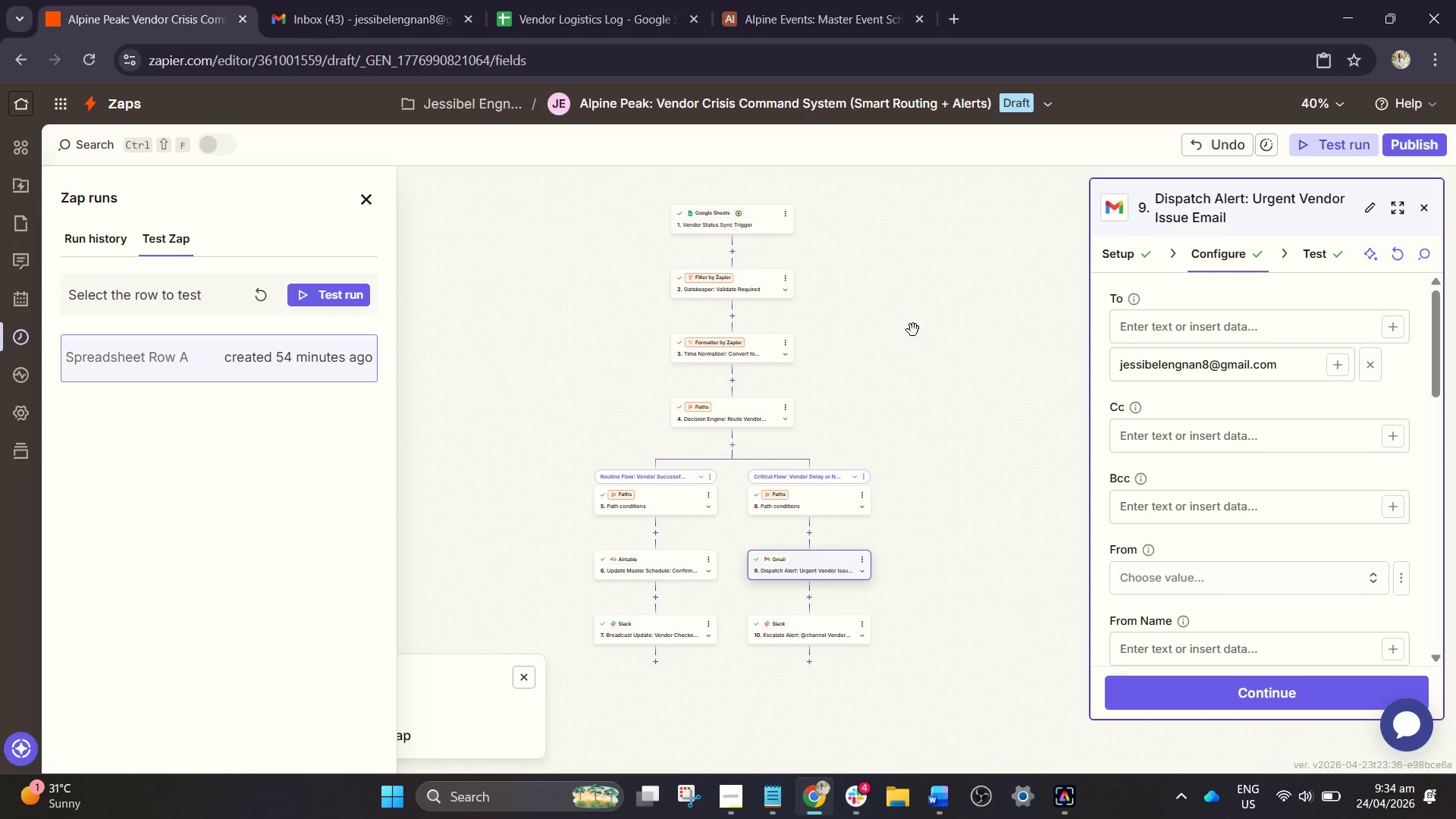 
hold_key(key=ControlLeft, duration=0.7)
scroll: coordinate [906, 354], scroll_direction: up, amount: 2.0
 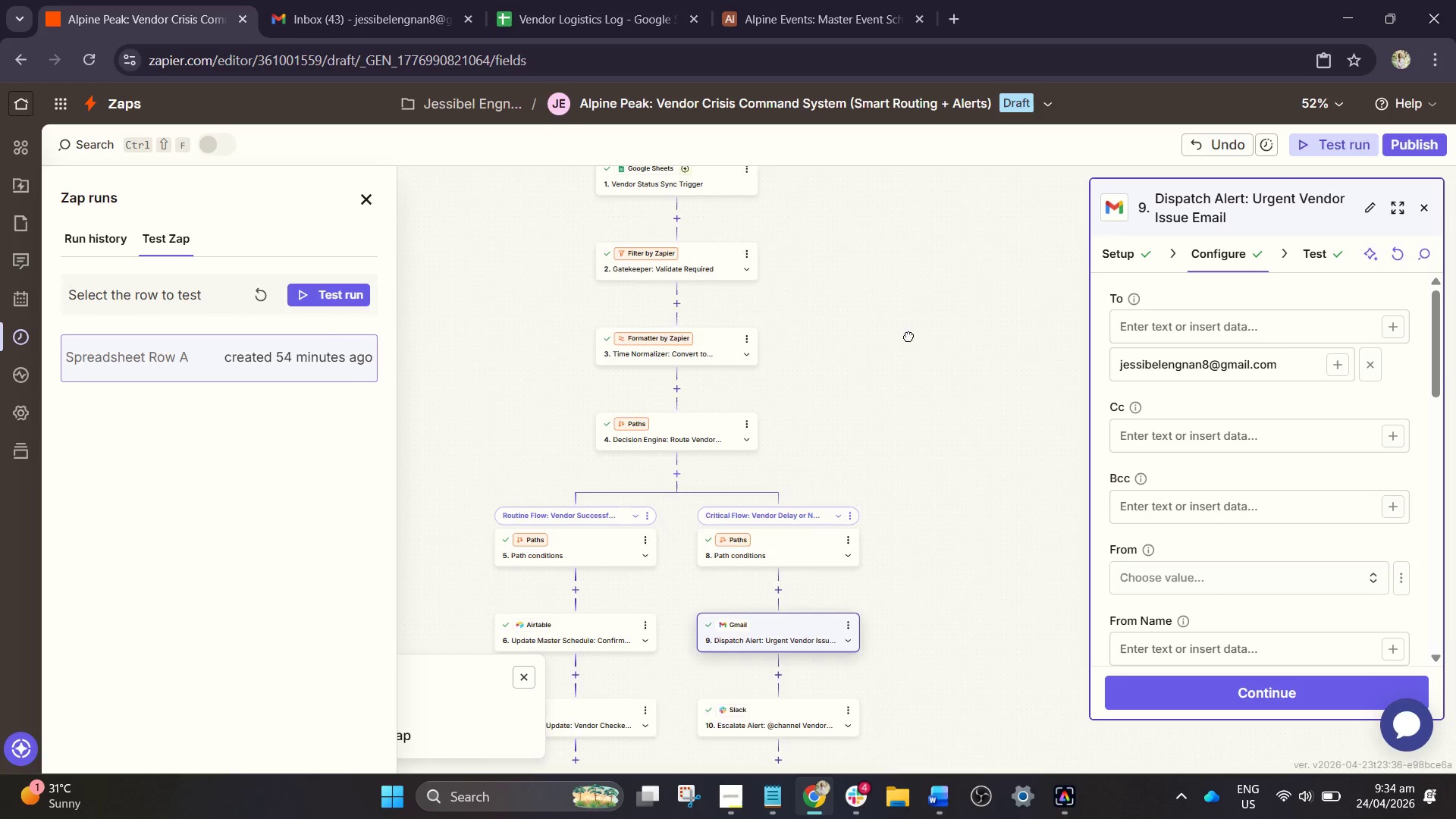 
left_click_drag(start_coordinate=[891, 350], to_coordinate=[911, 333])
 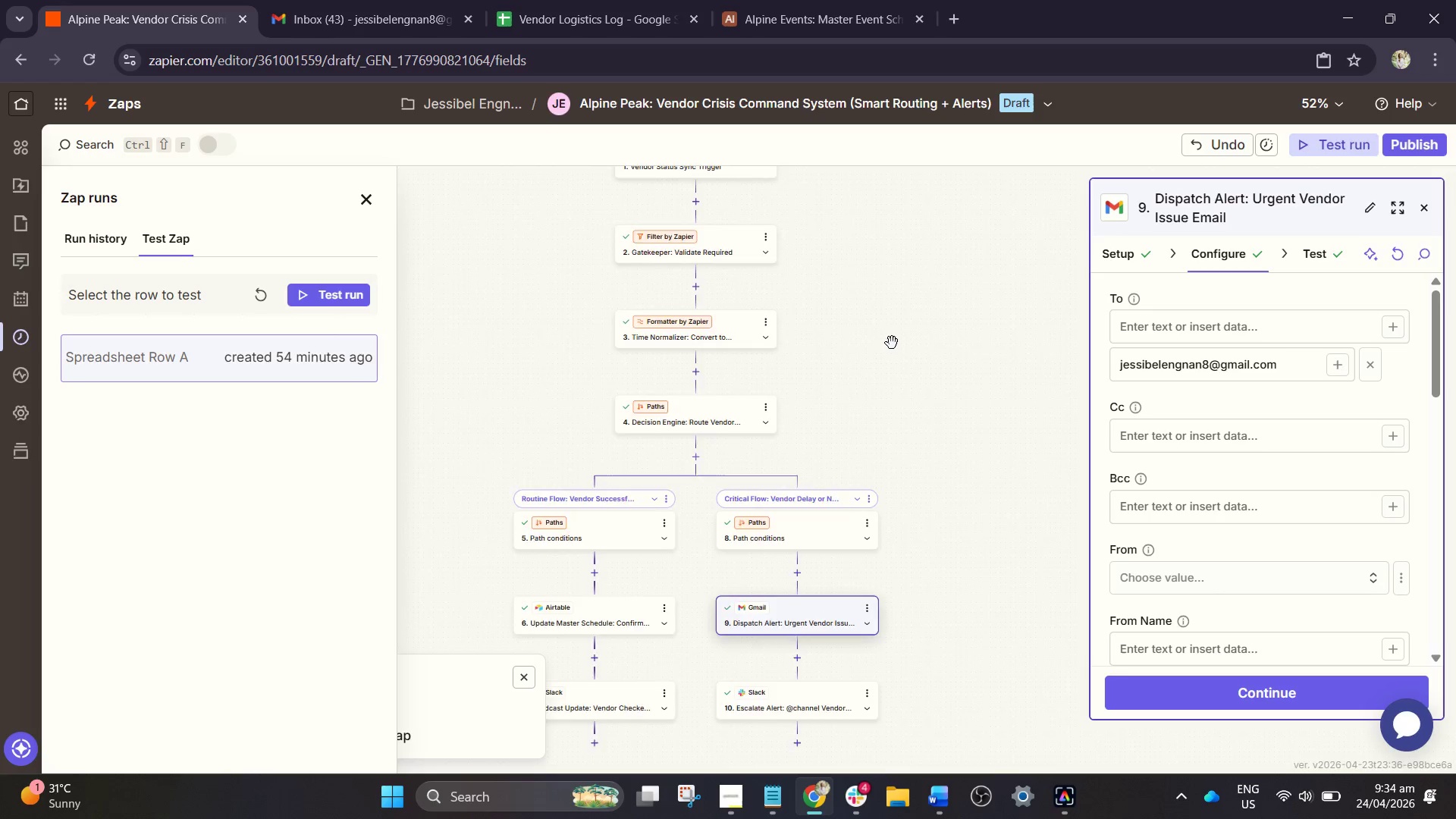 
hold_key(key=ControlLeft, duration=0.42)
scroll: coordinate [892, 343], scroll_direction: none, amount: 0.0
 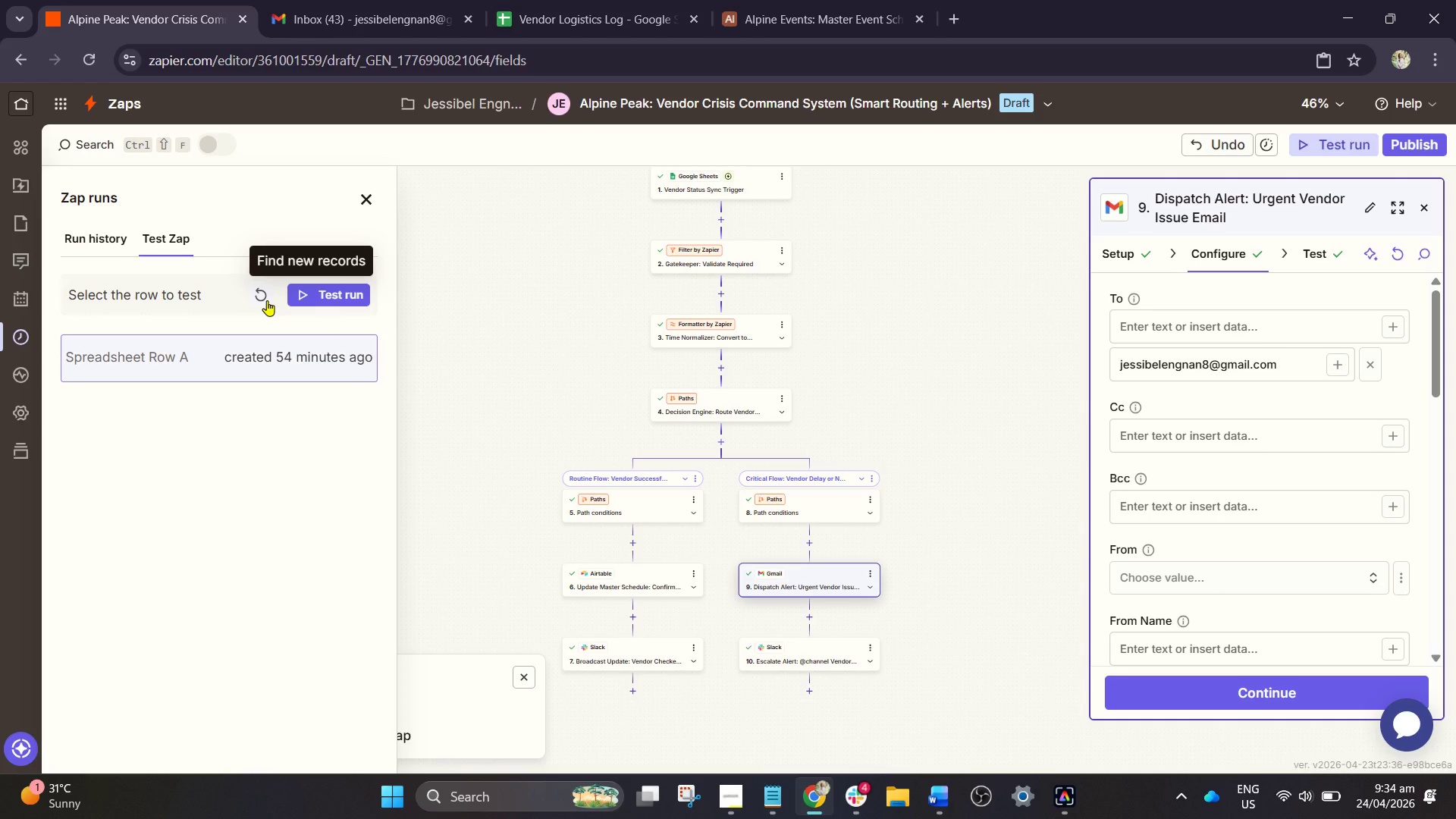 
left_click([267, 300])
 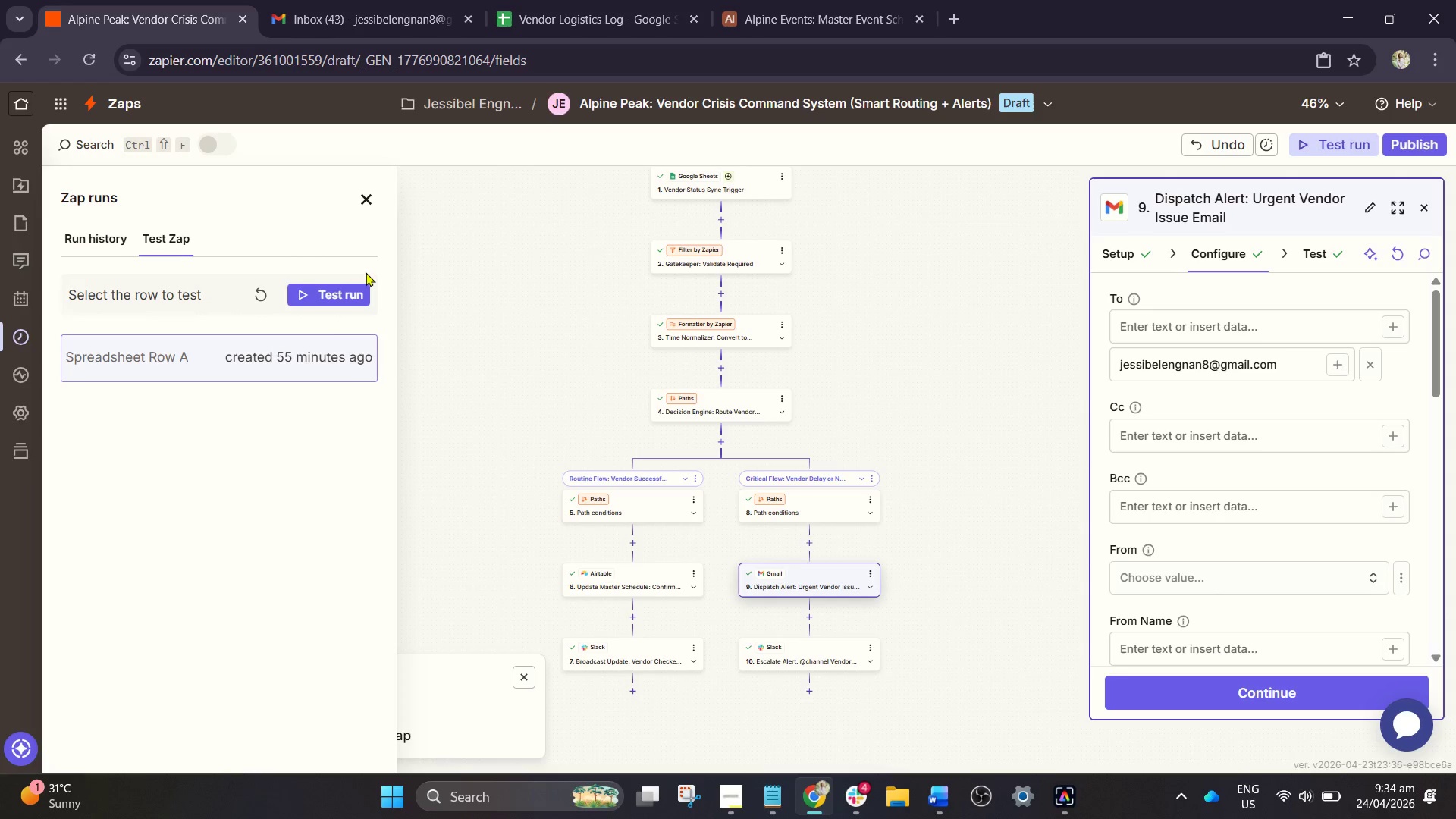 
left_click([721, 287])
 